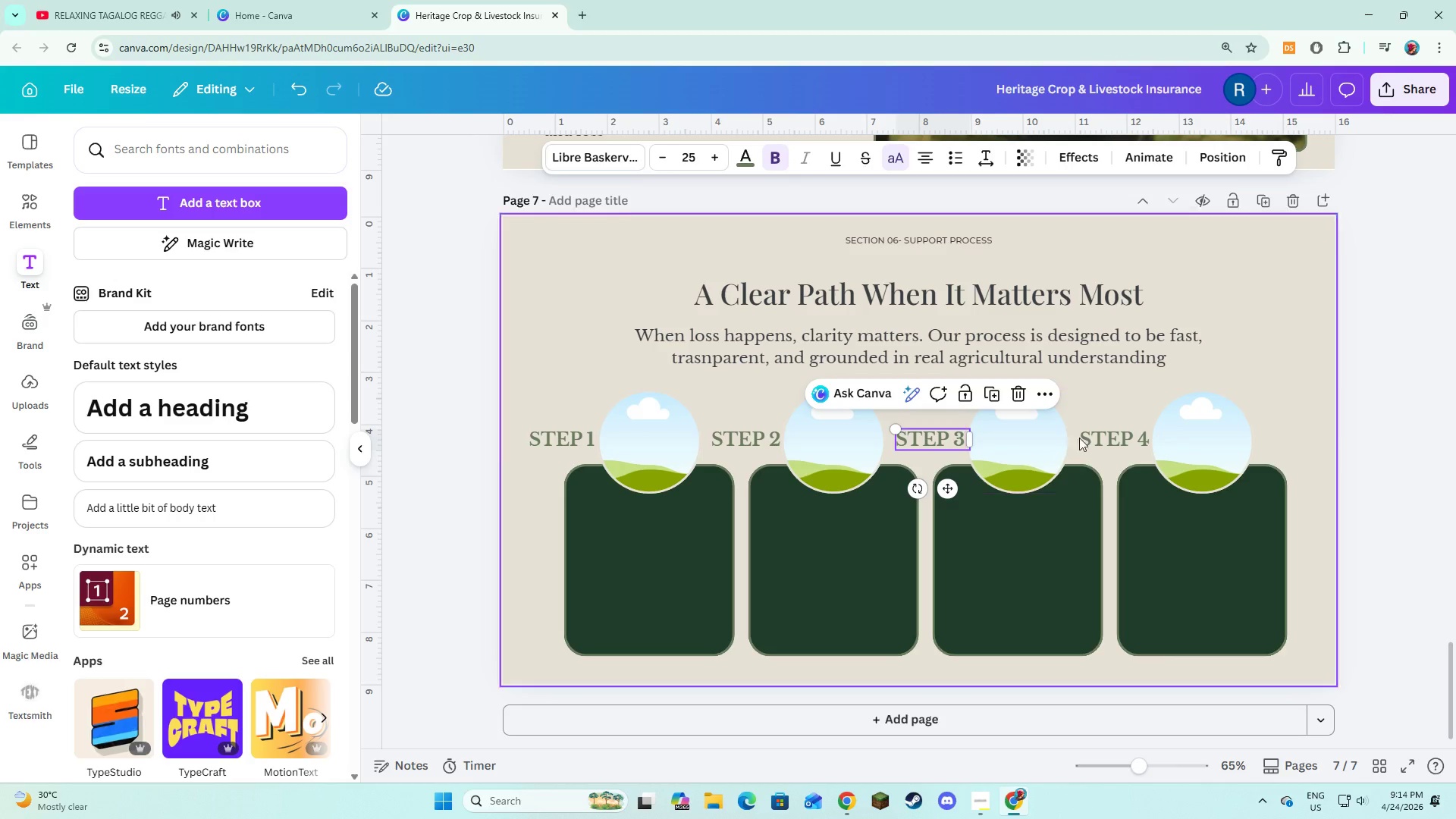 
left_click([1093, 438])
 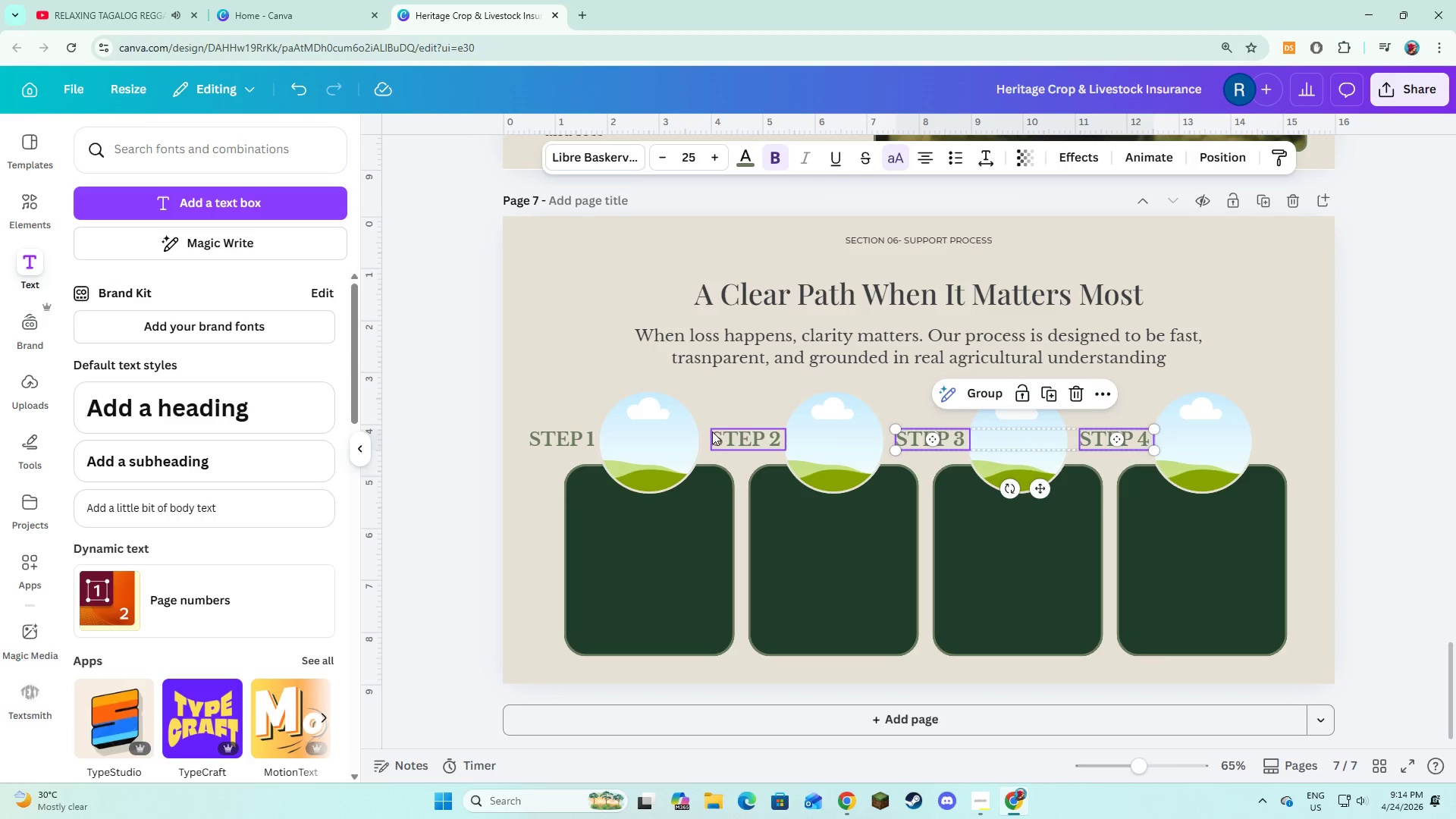 
left_click([717, 431])
 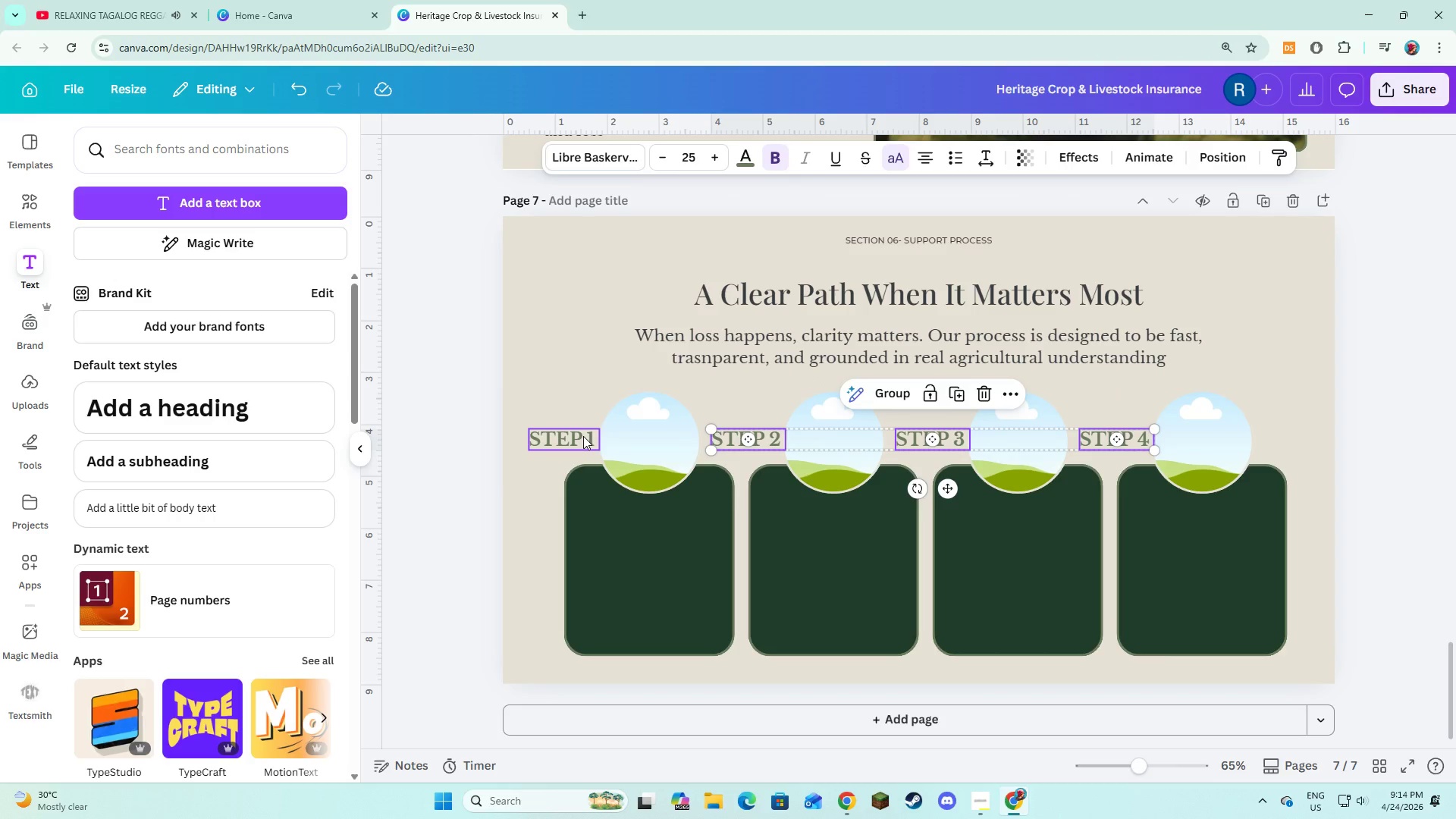 
left_click([583, 436])
 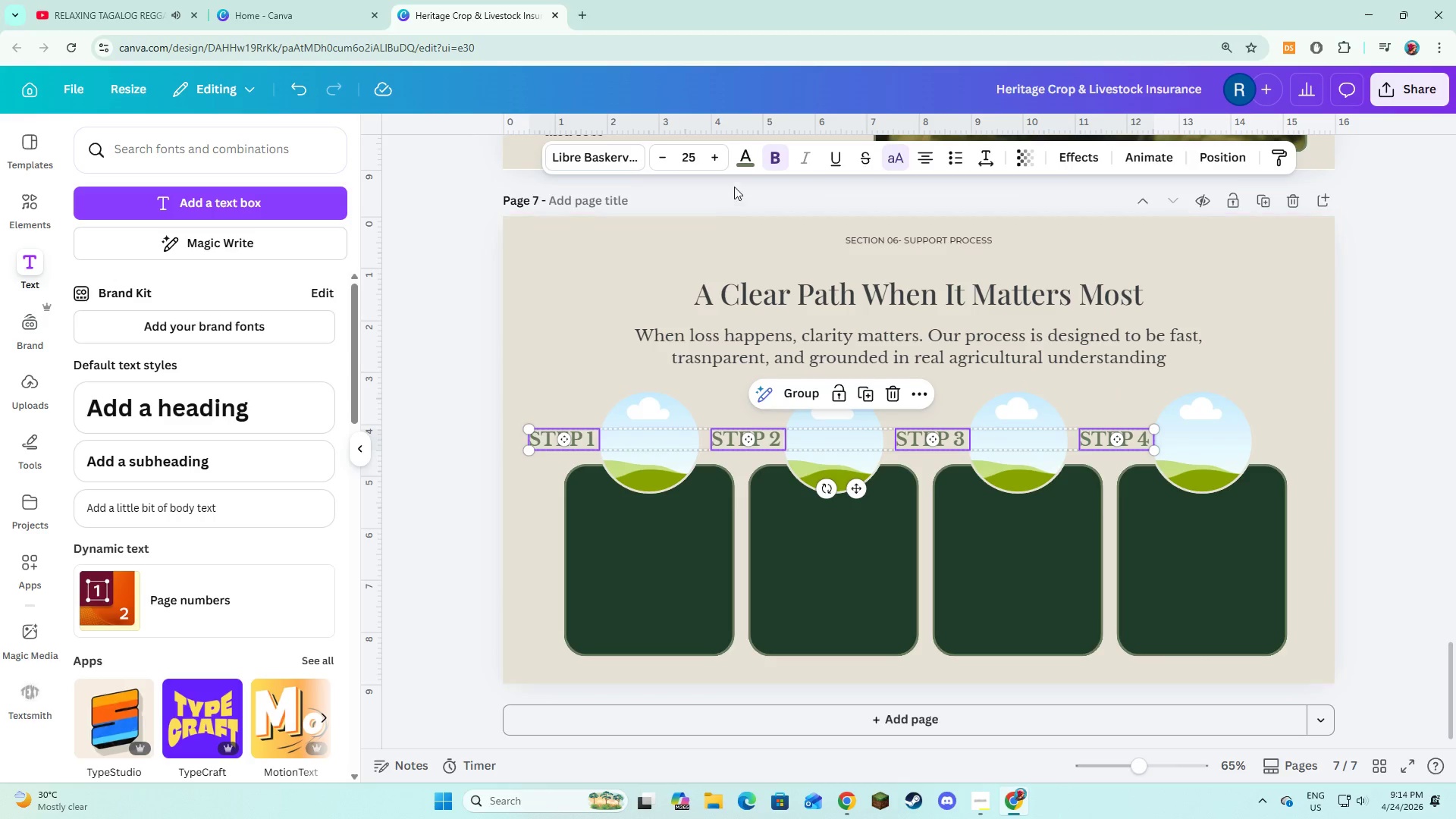 
left_click([744, 168])
 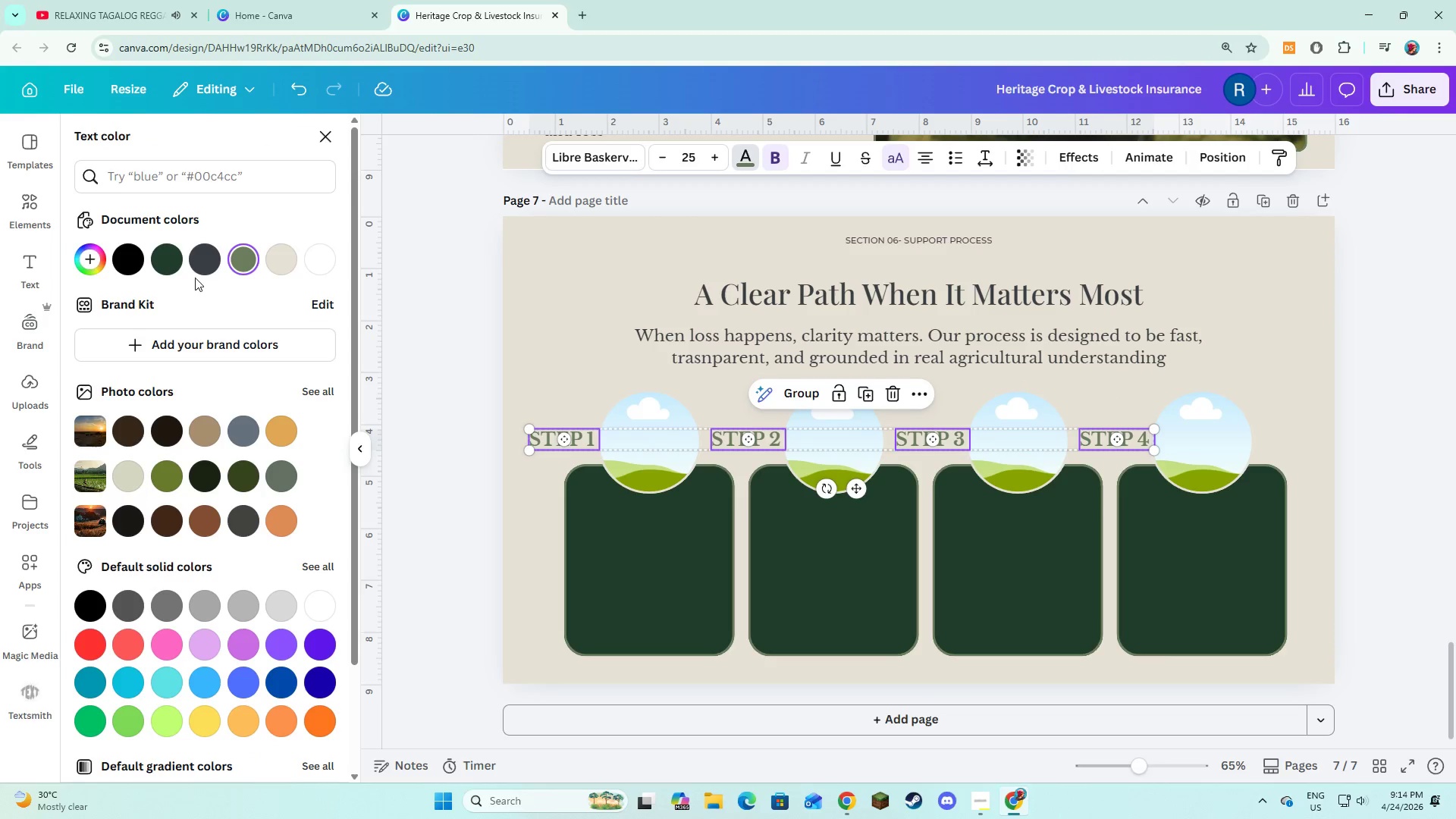 
left_click([202, 261])
 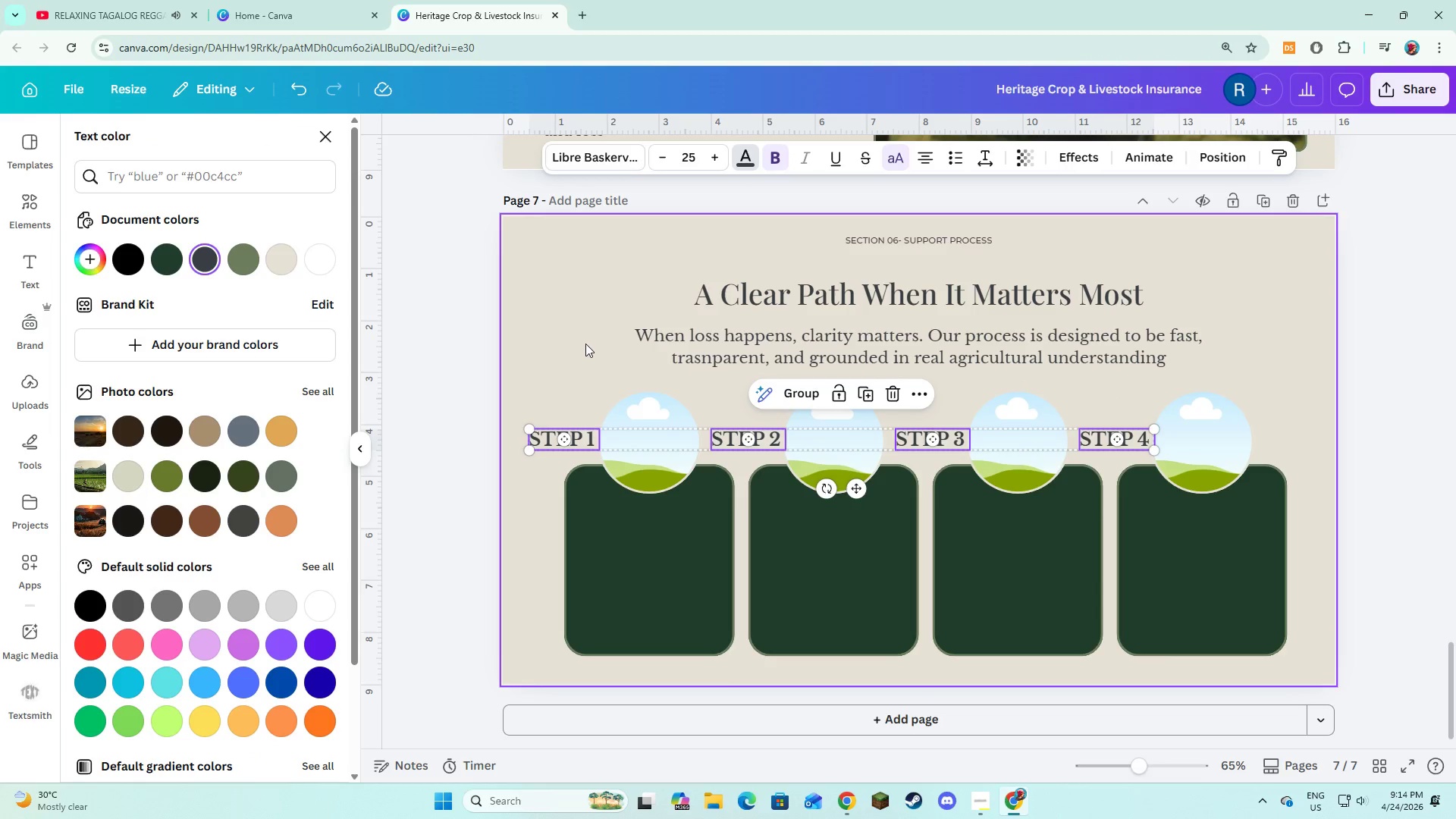 
left_click([585, 344])
 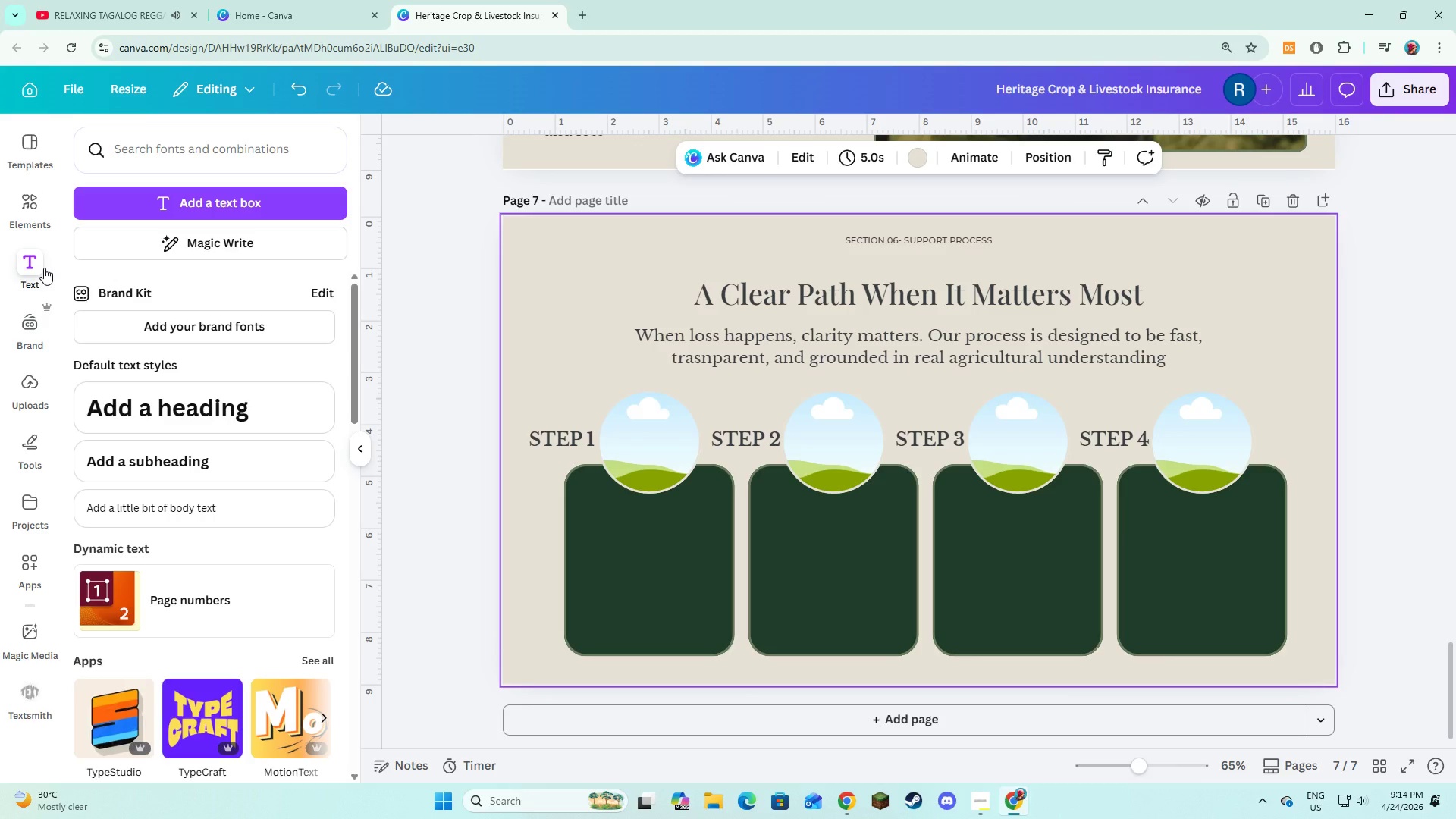 
wait(6.7)
 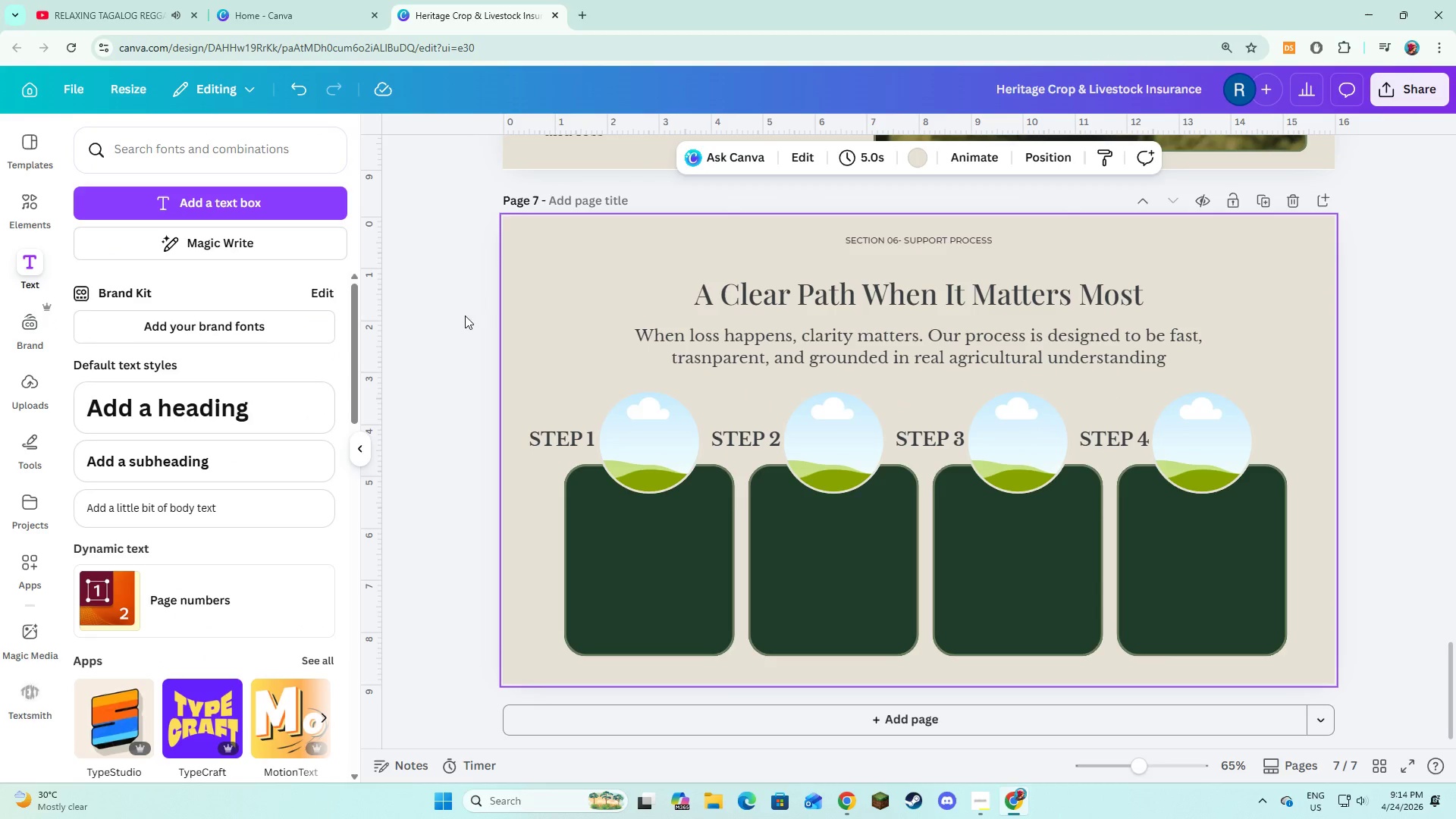 
left_click([116, 204])
 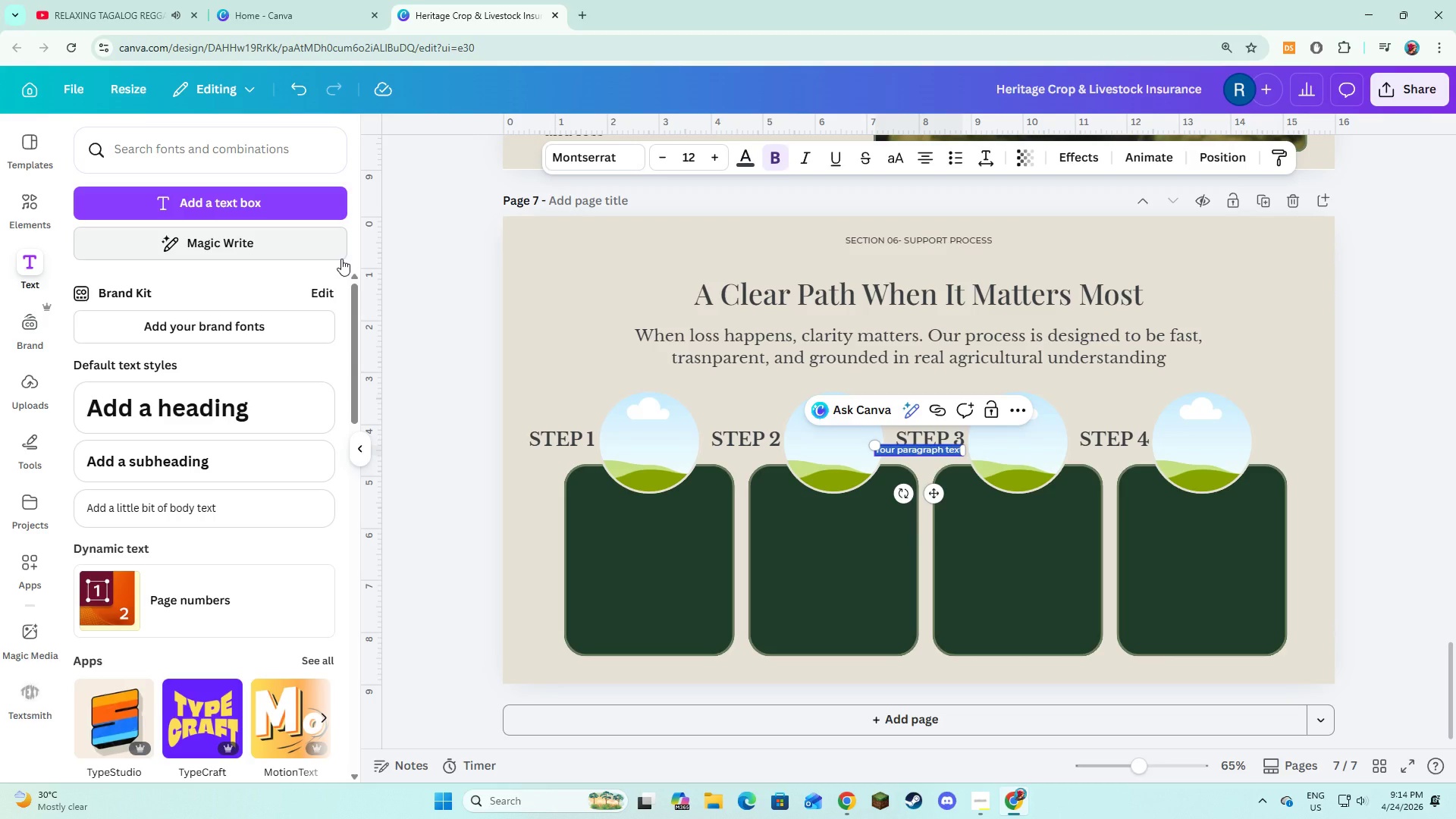 
type(Report The Loss)
 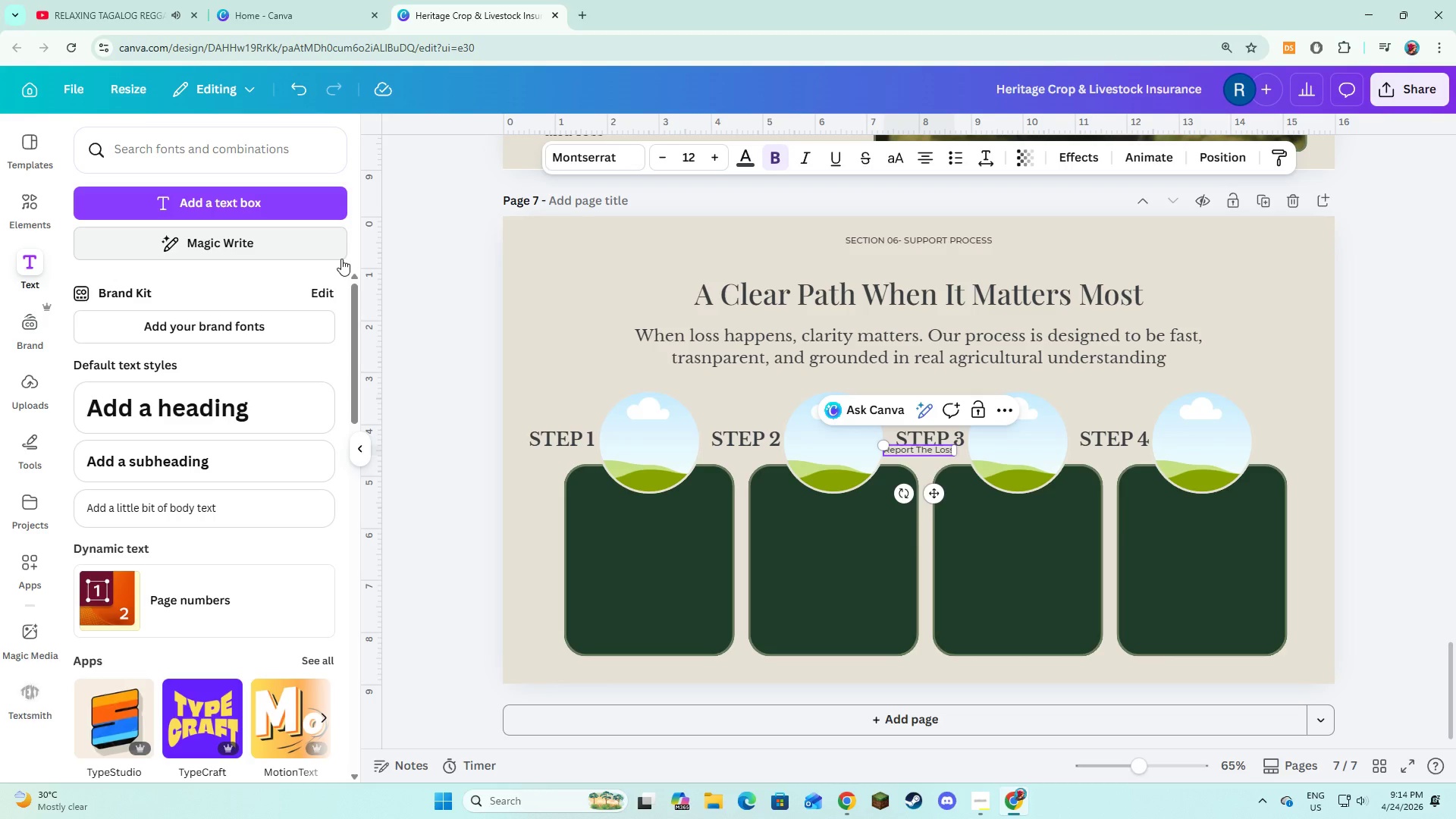 
key(Control+A)
 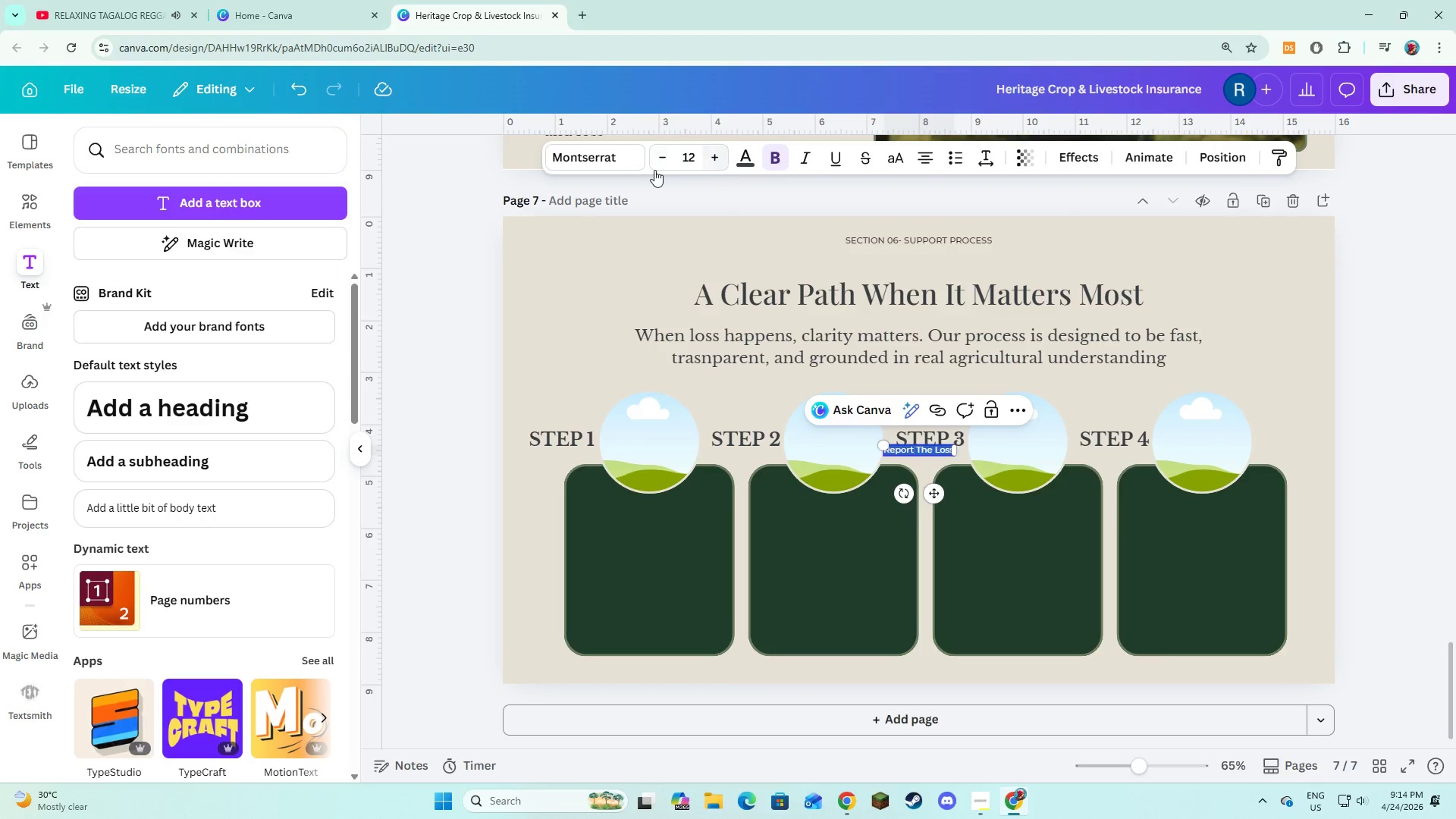 
left_click([641, 169])
 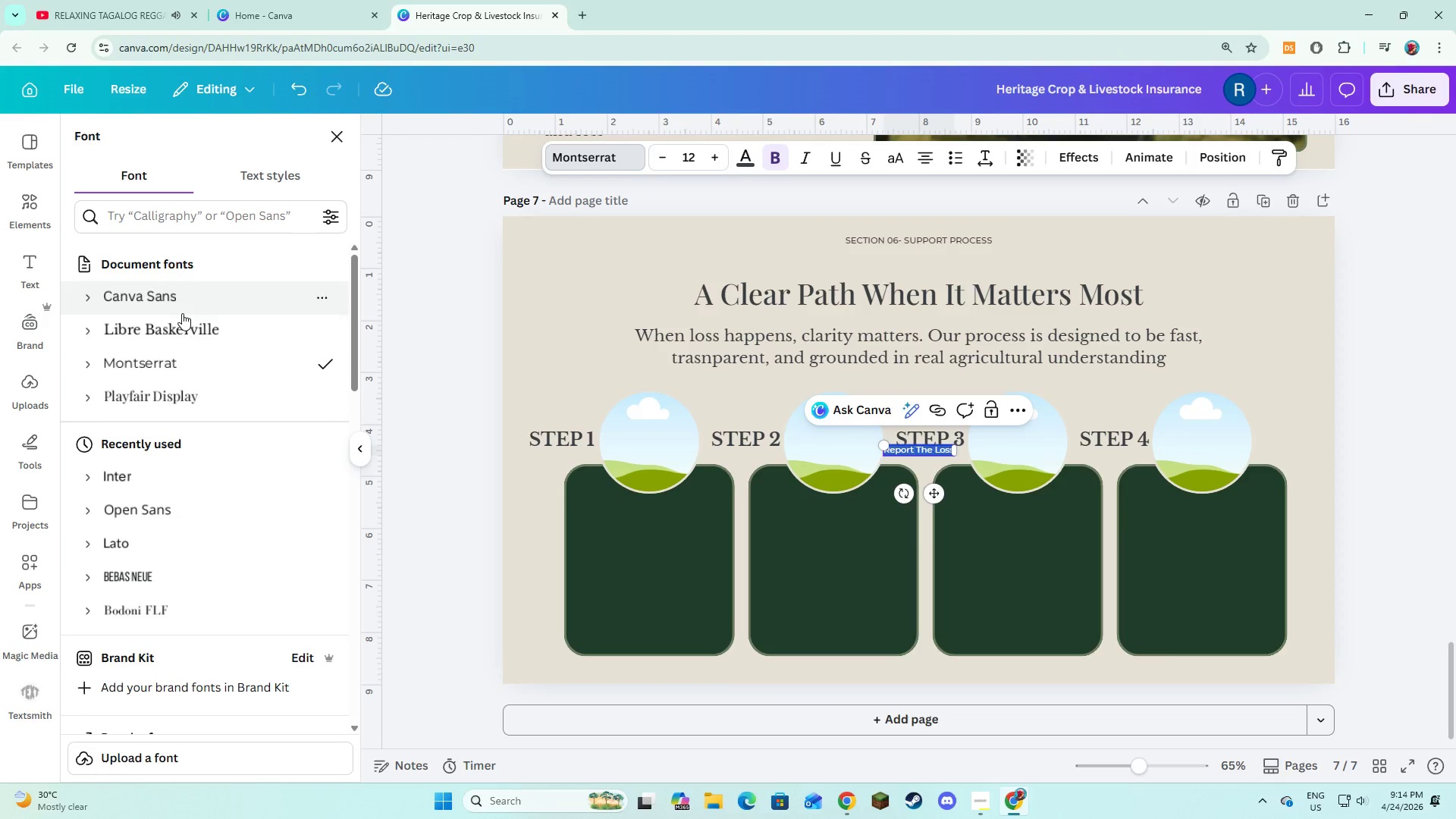 
left_click([182, 325])
 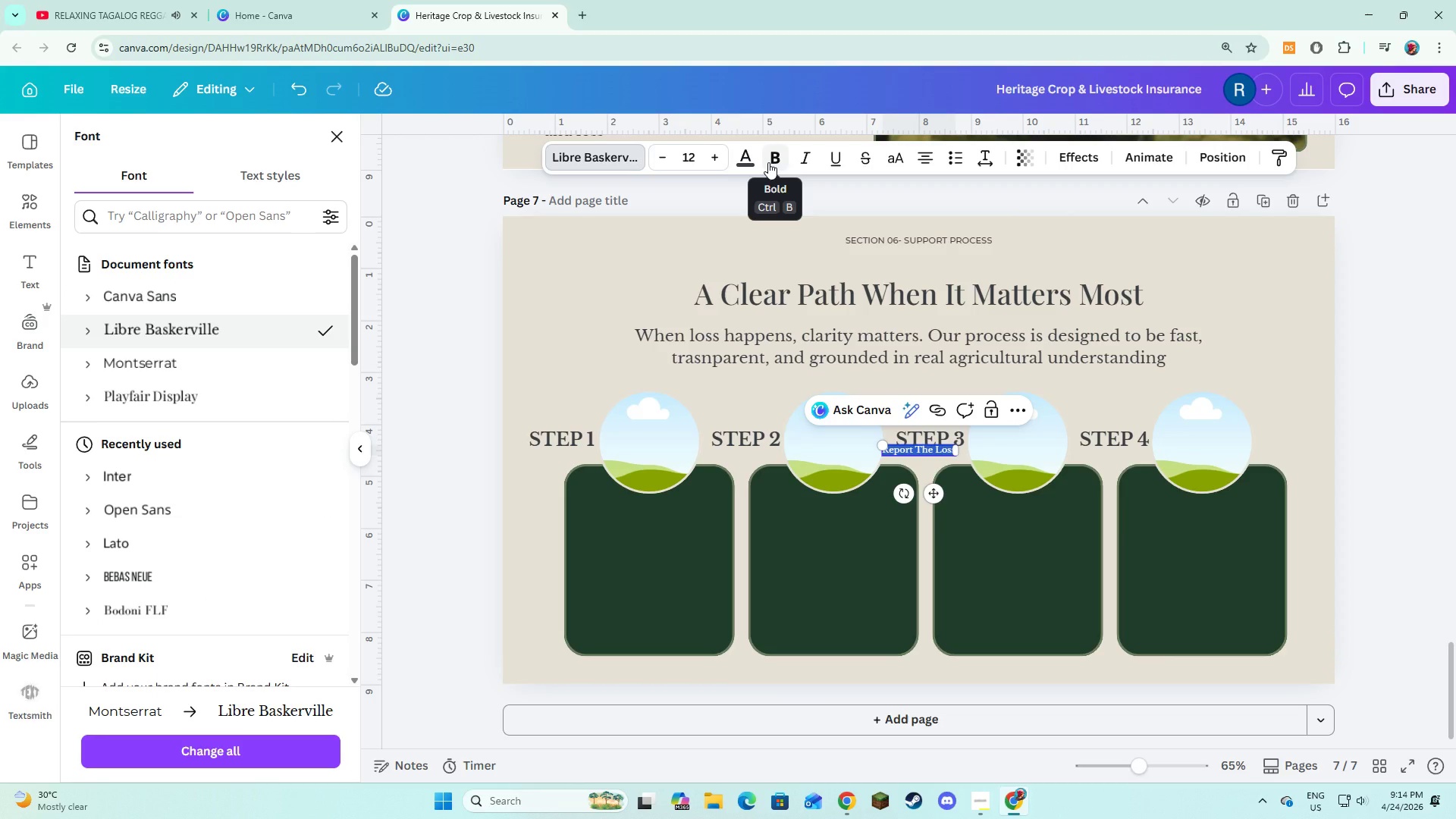 
left_click([768, 162])
 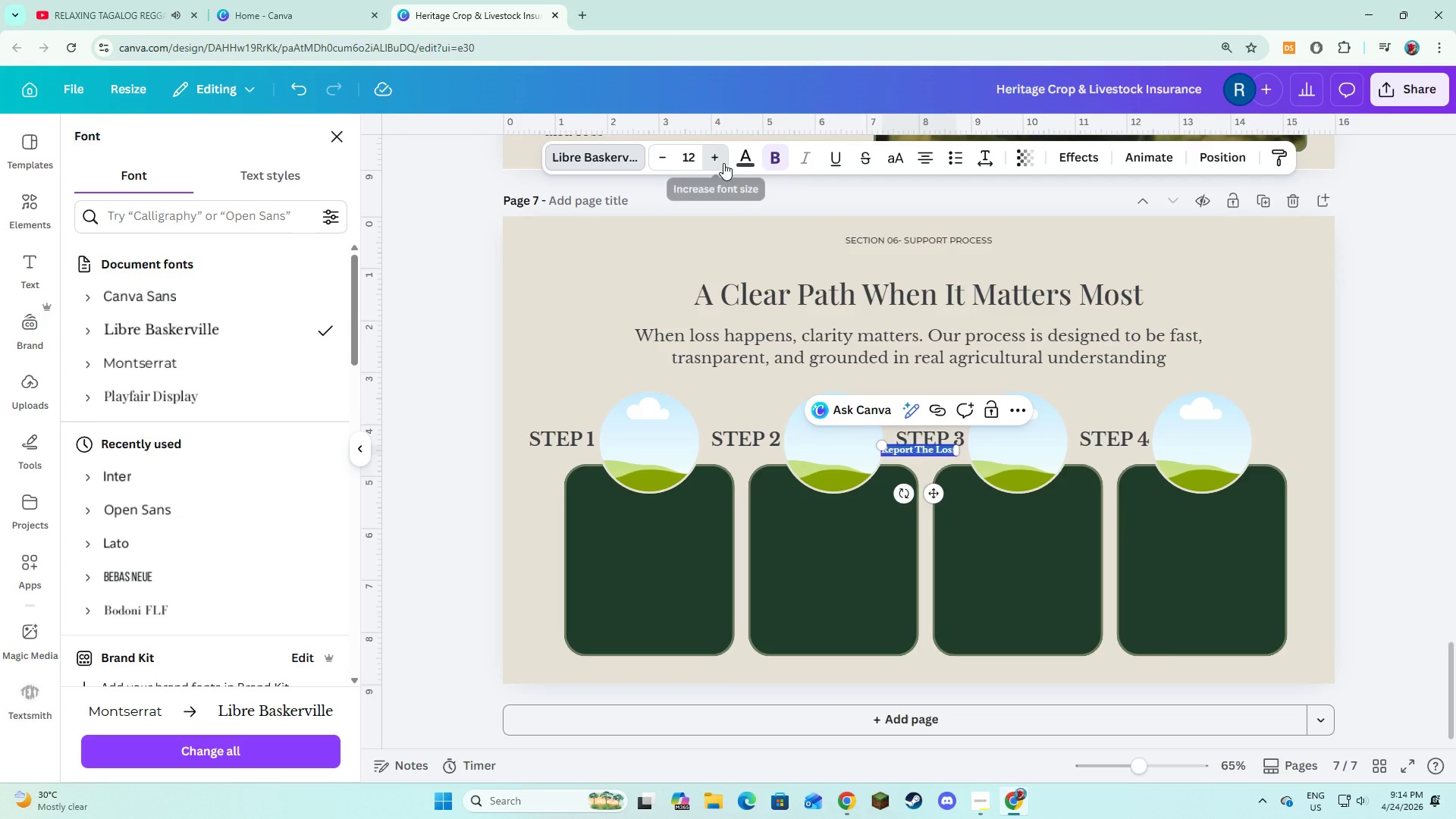 
double_click([723, 163])
 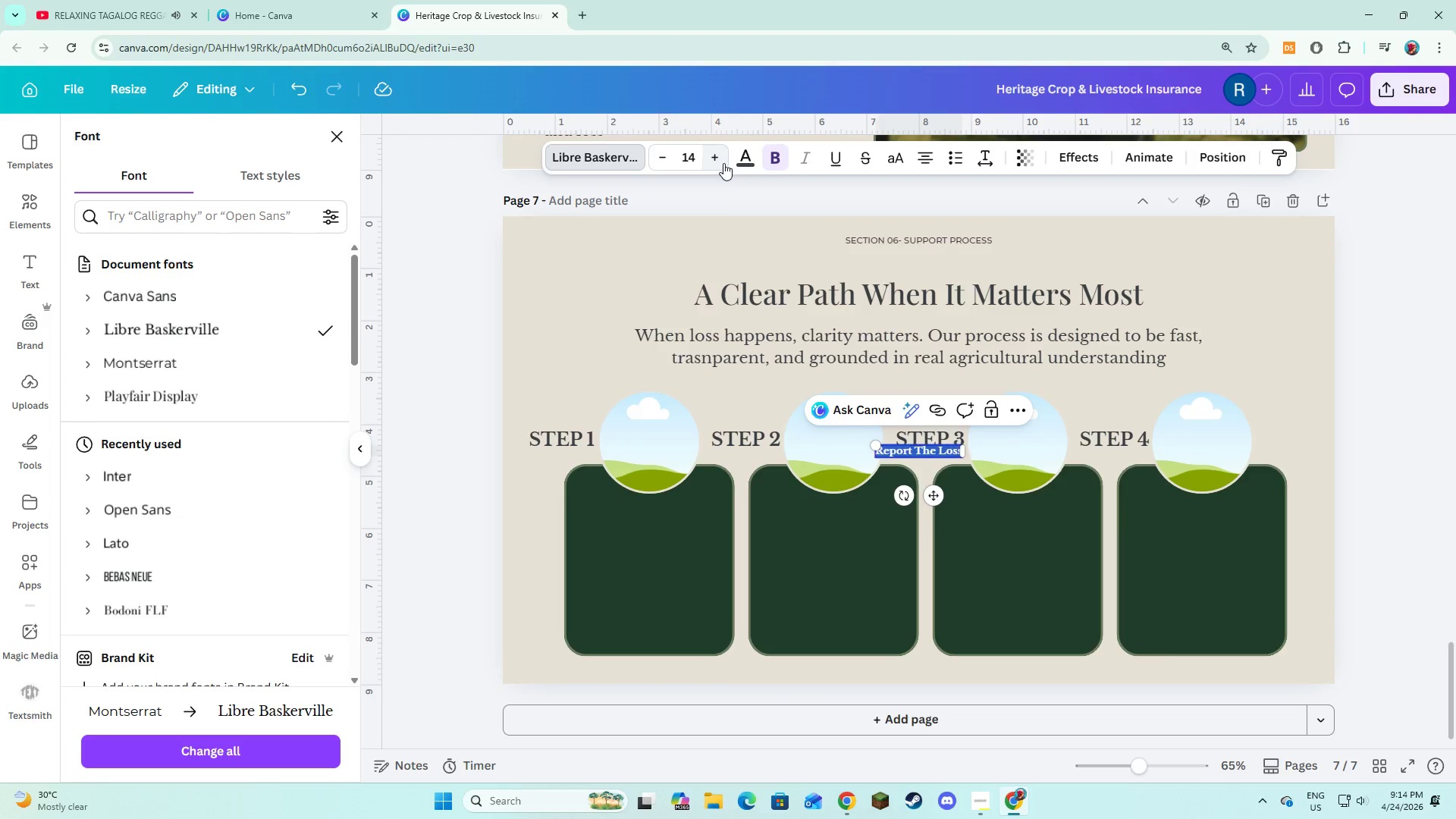 
triple_click([723, 163])
 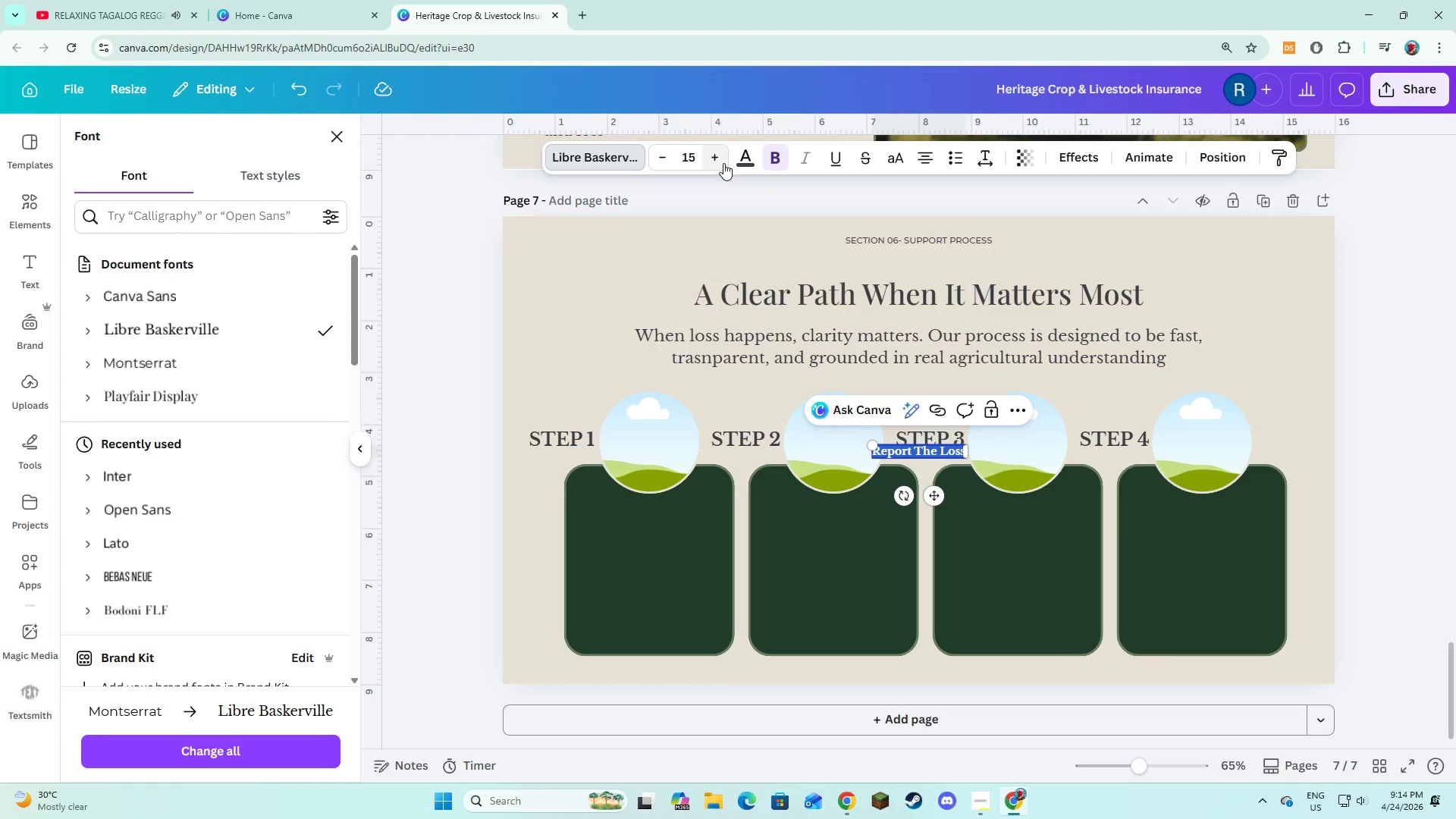 
triple_click([723, 163])
 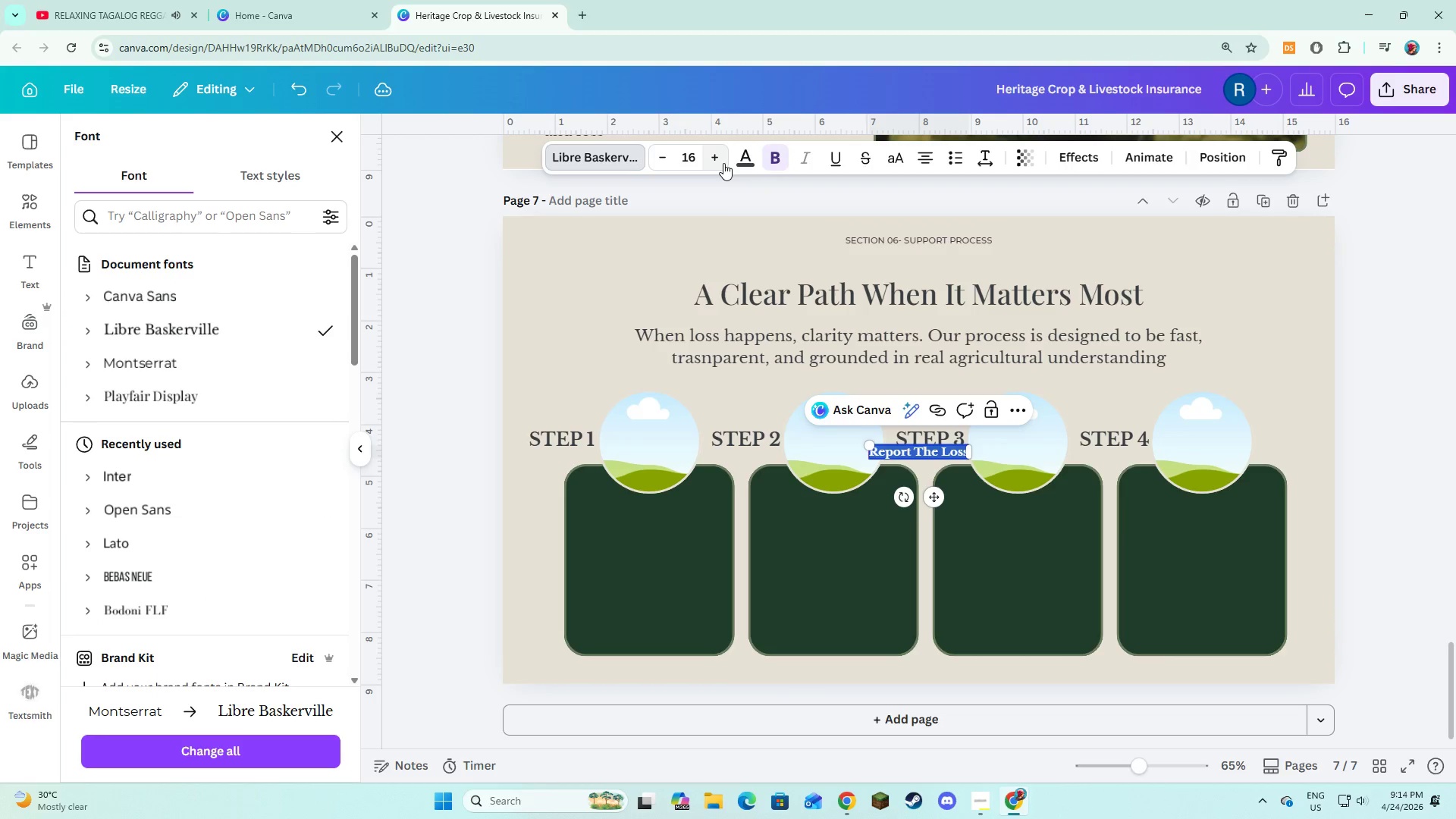 
triple_click([723, 163])
 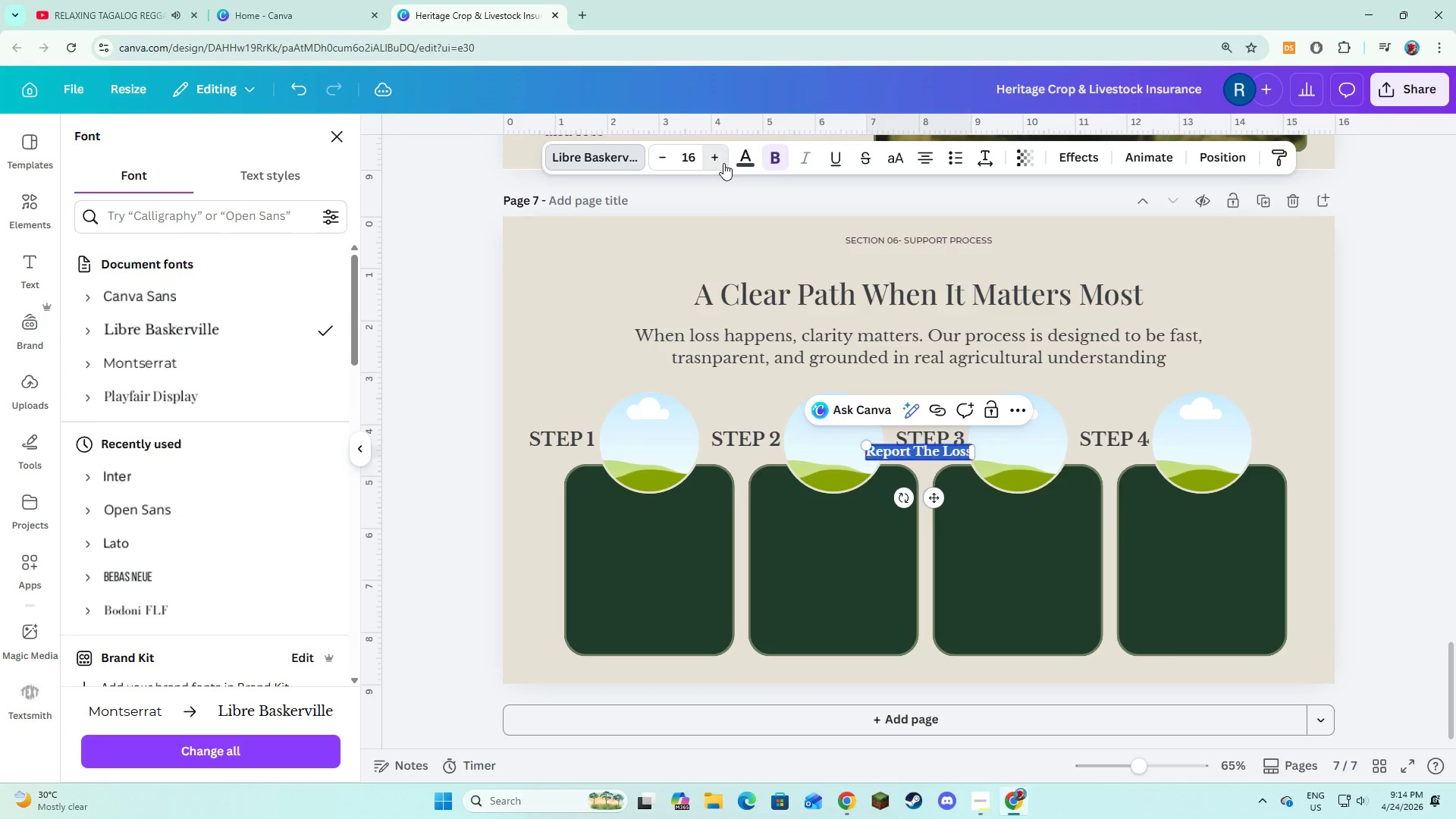 
triple_click([723, 163])
 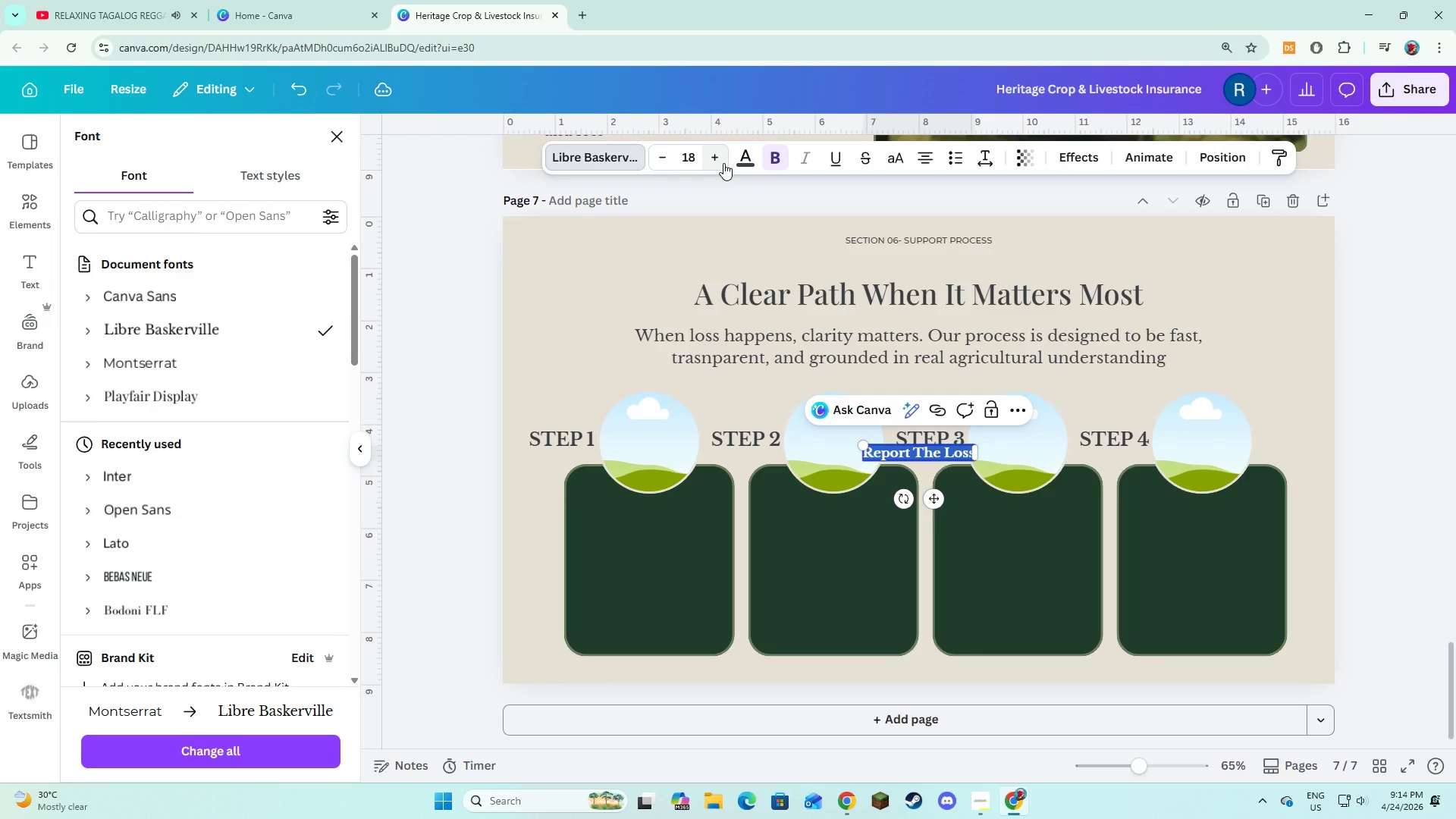 
triple_click([723, 163])
 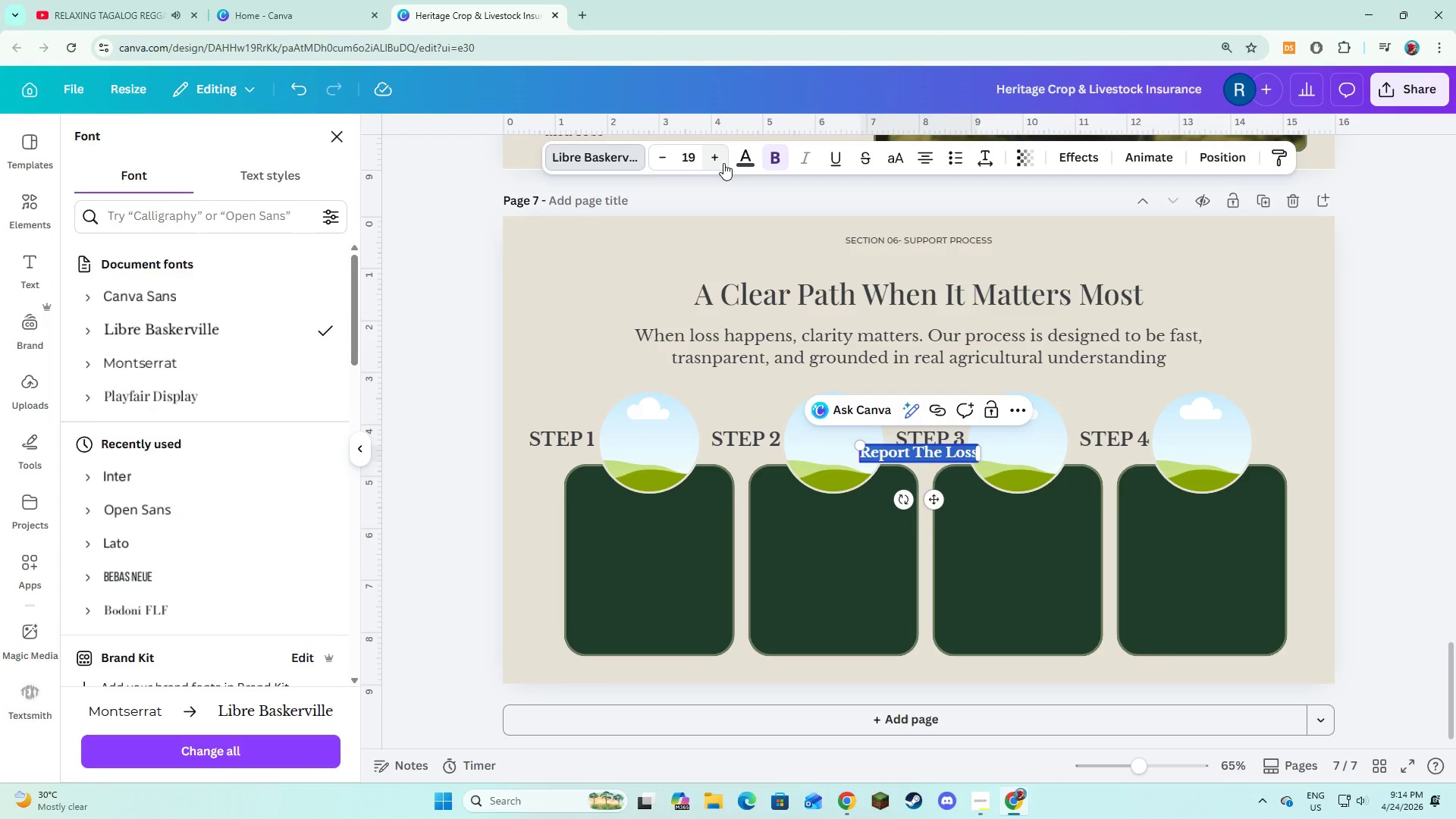 
left_click([723, 163])
 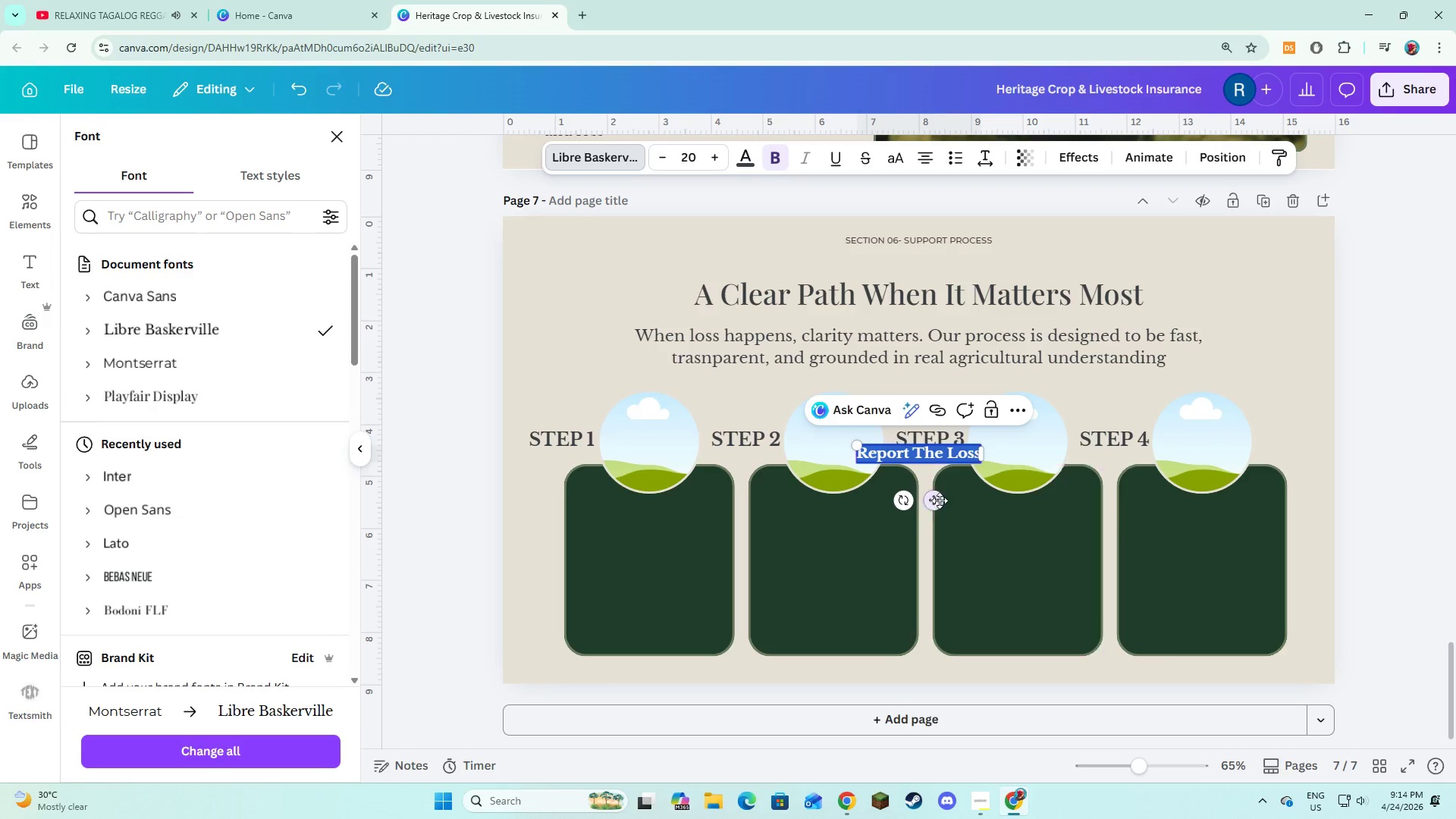 
left_click_drag(start_coordinate=[936, 499], to_coordinate=[671, 557])
 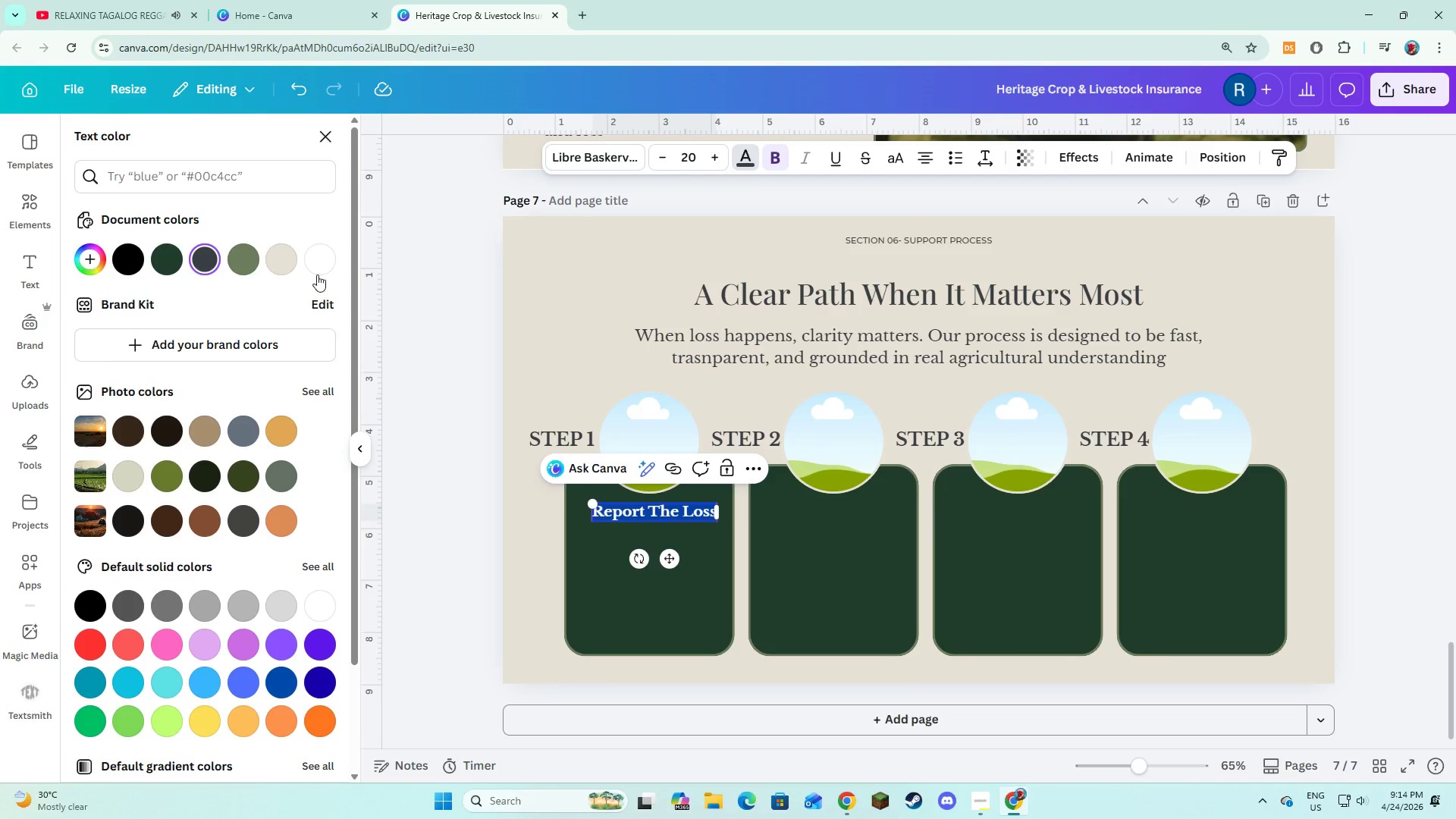 
left_click([286, 261])
 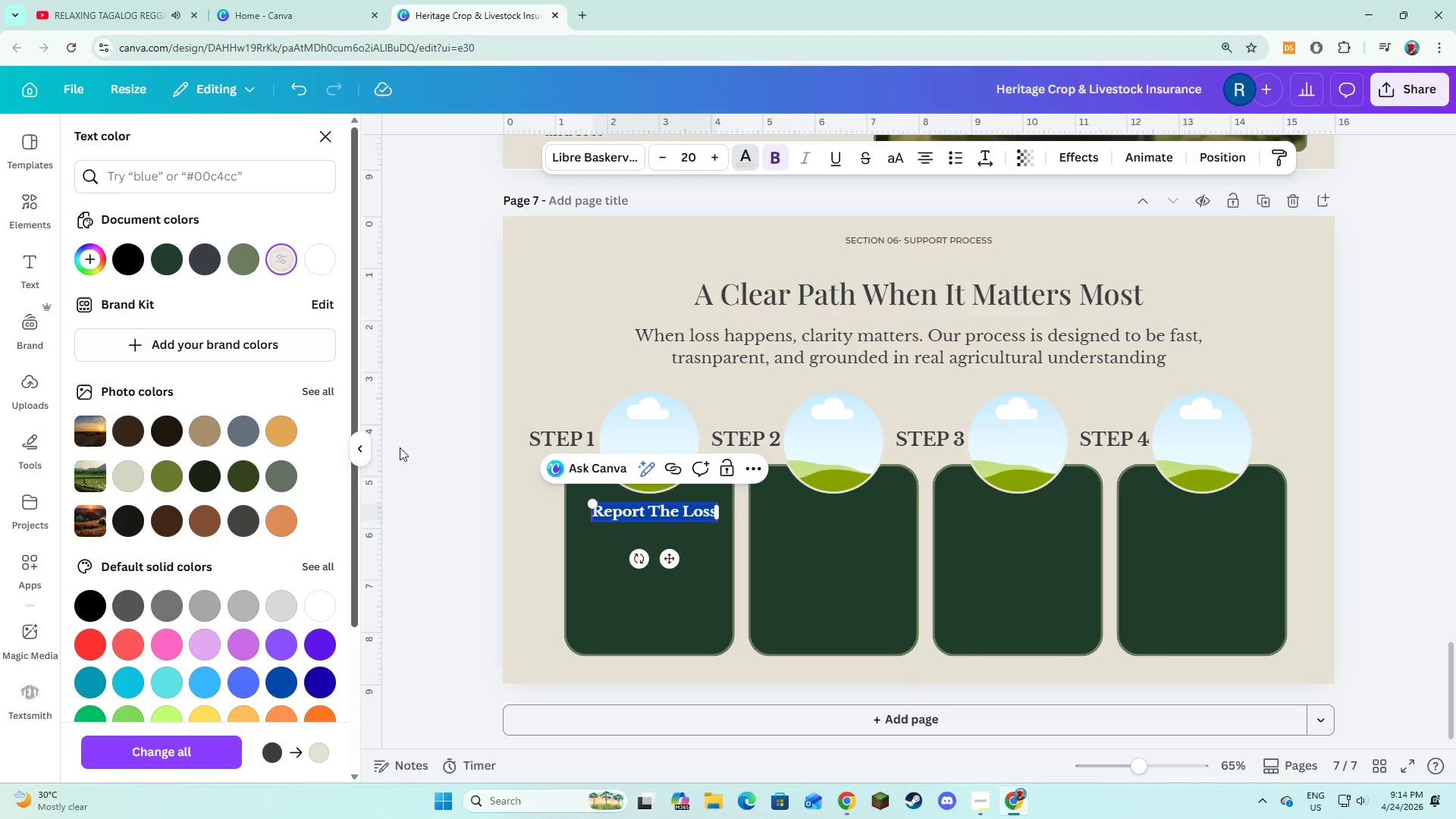 
left_click([430, 485])
 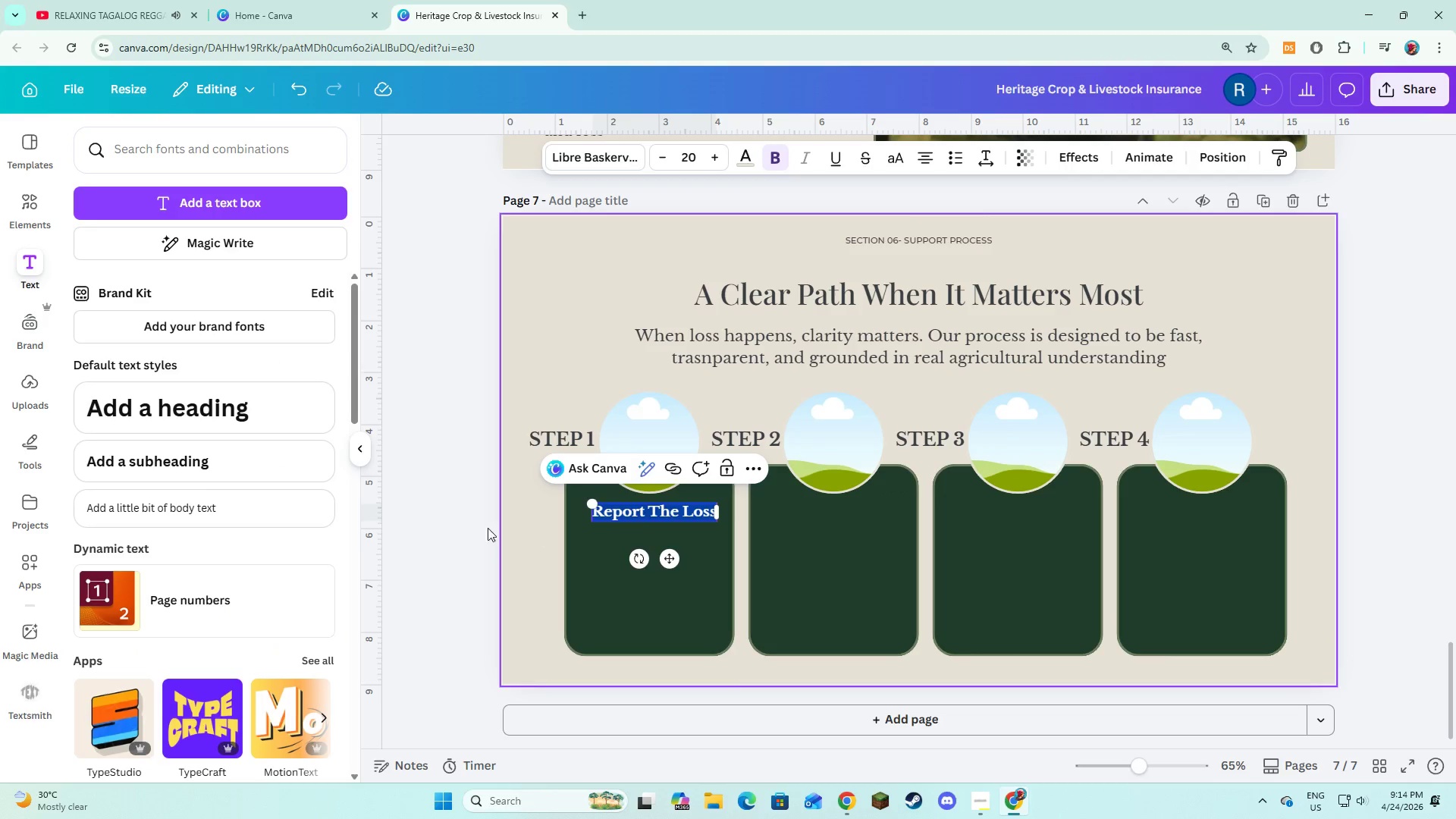 
left_click([447, 528])
 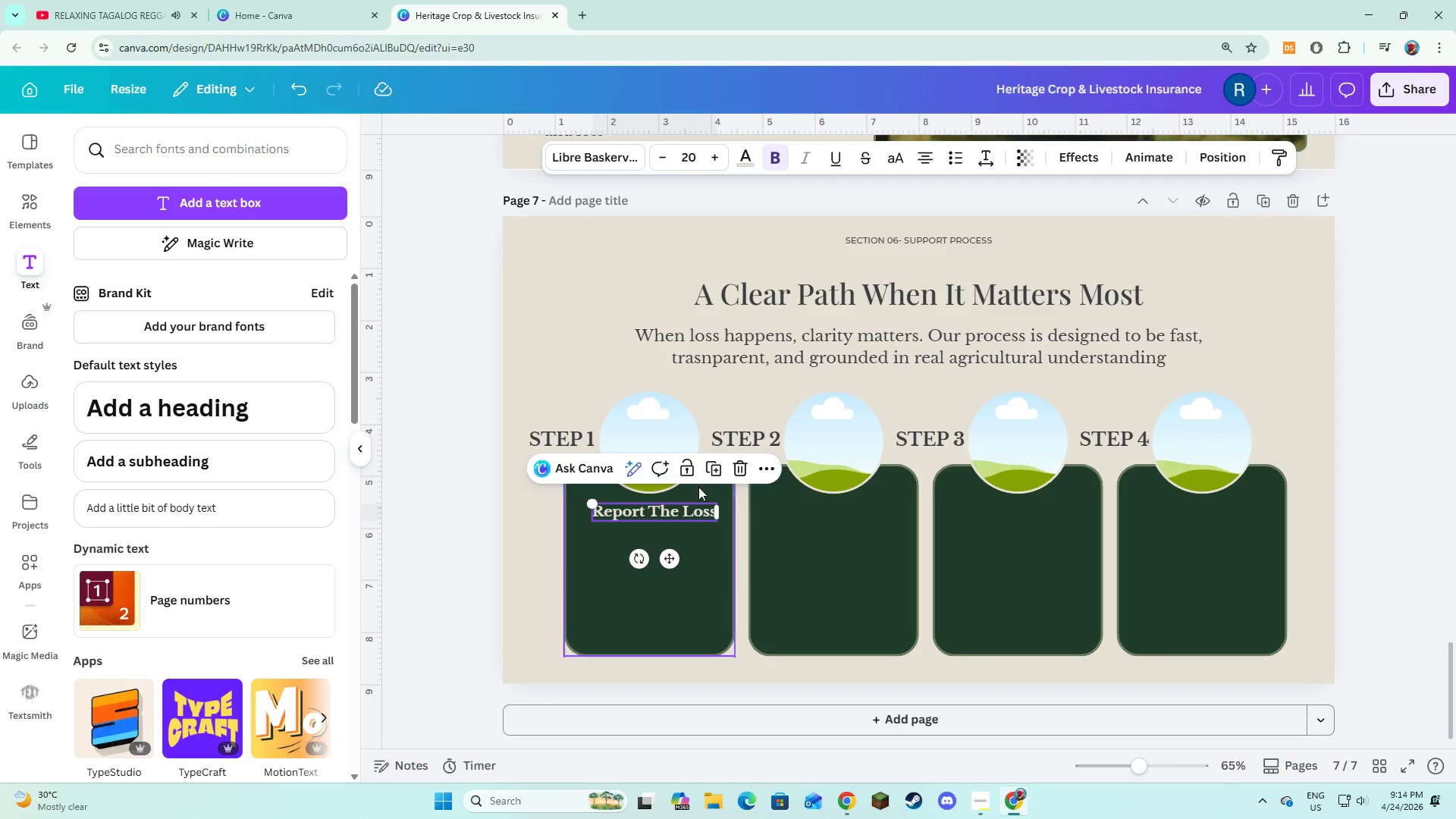 
left_click([709, 466])
 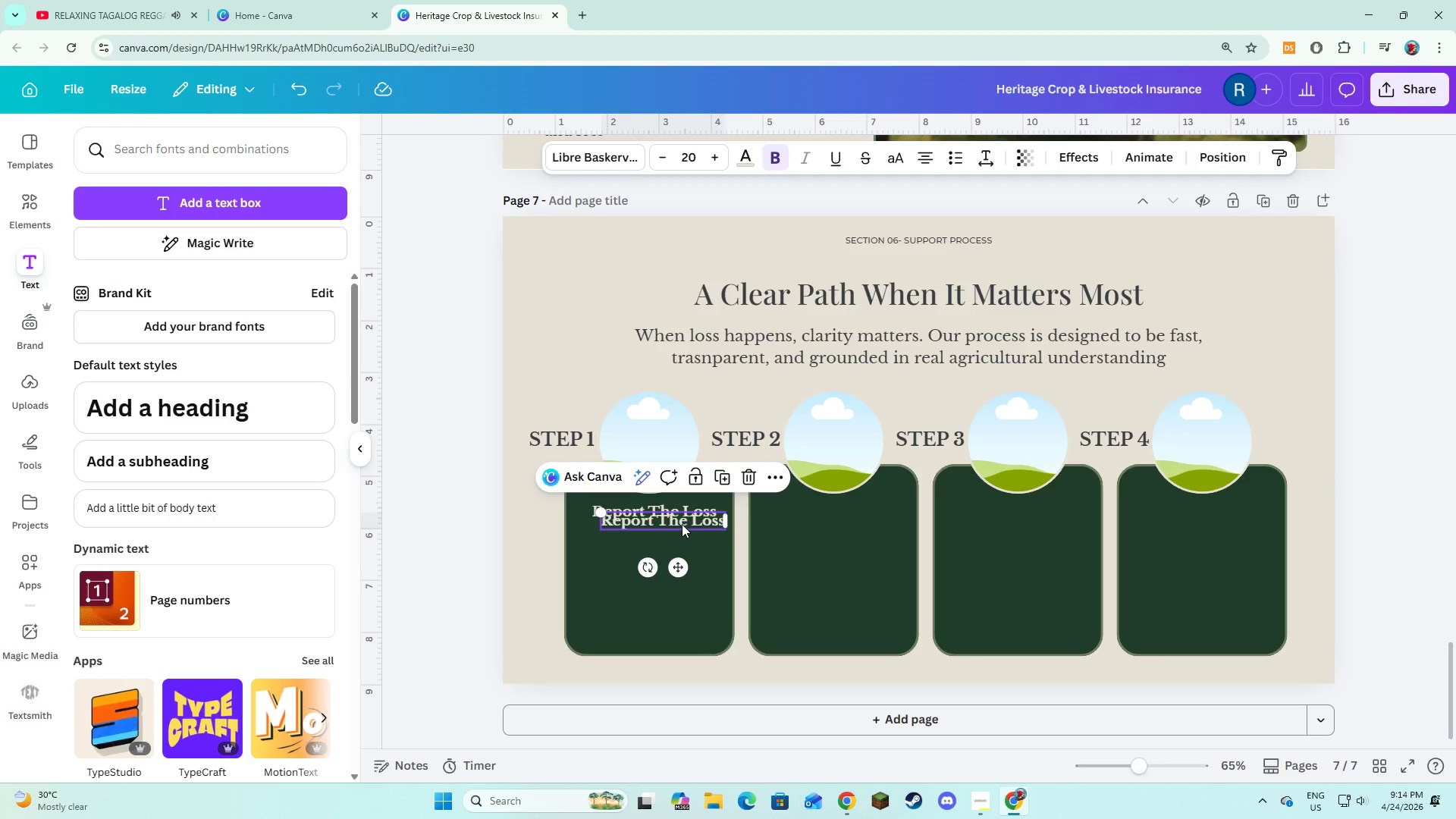 
left_click_drag(start_coordinate=[682, 523], to_coordinate=[671, 540])
 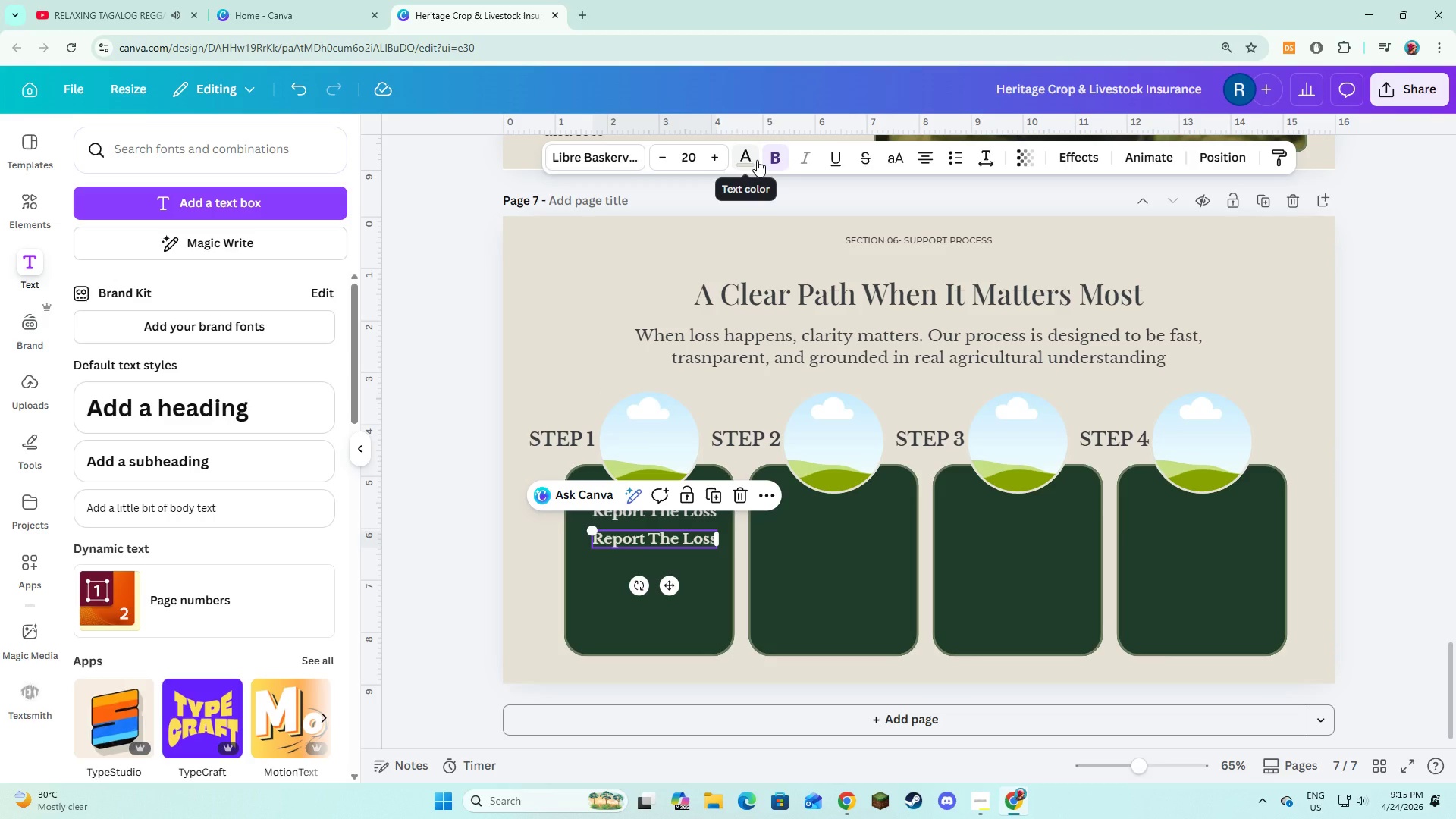 
left_click([768, 157])
 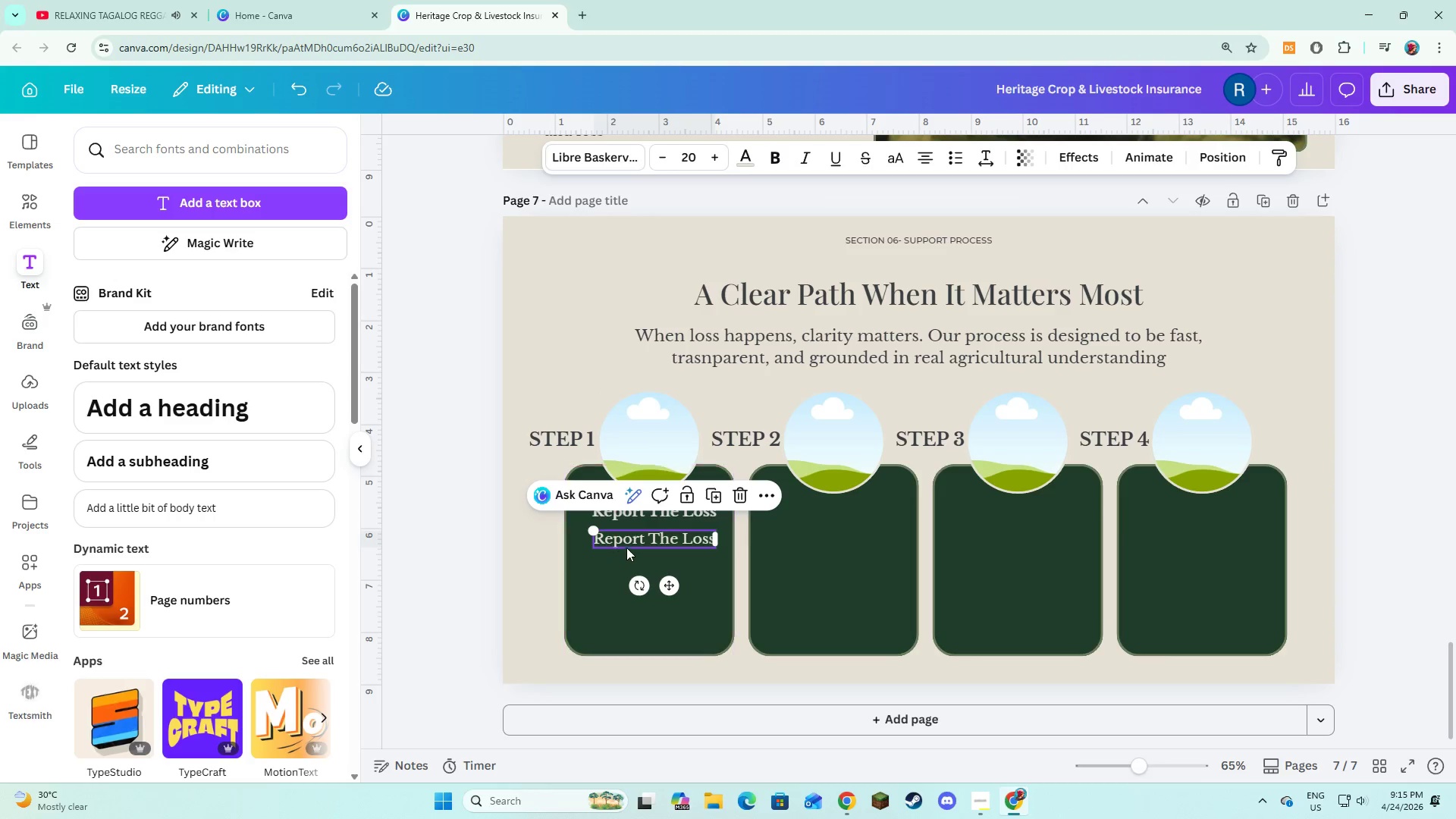 
left_click([632, 541])
 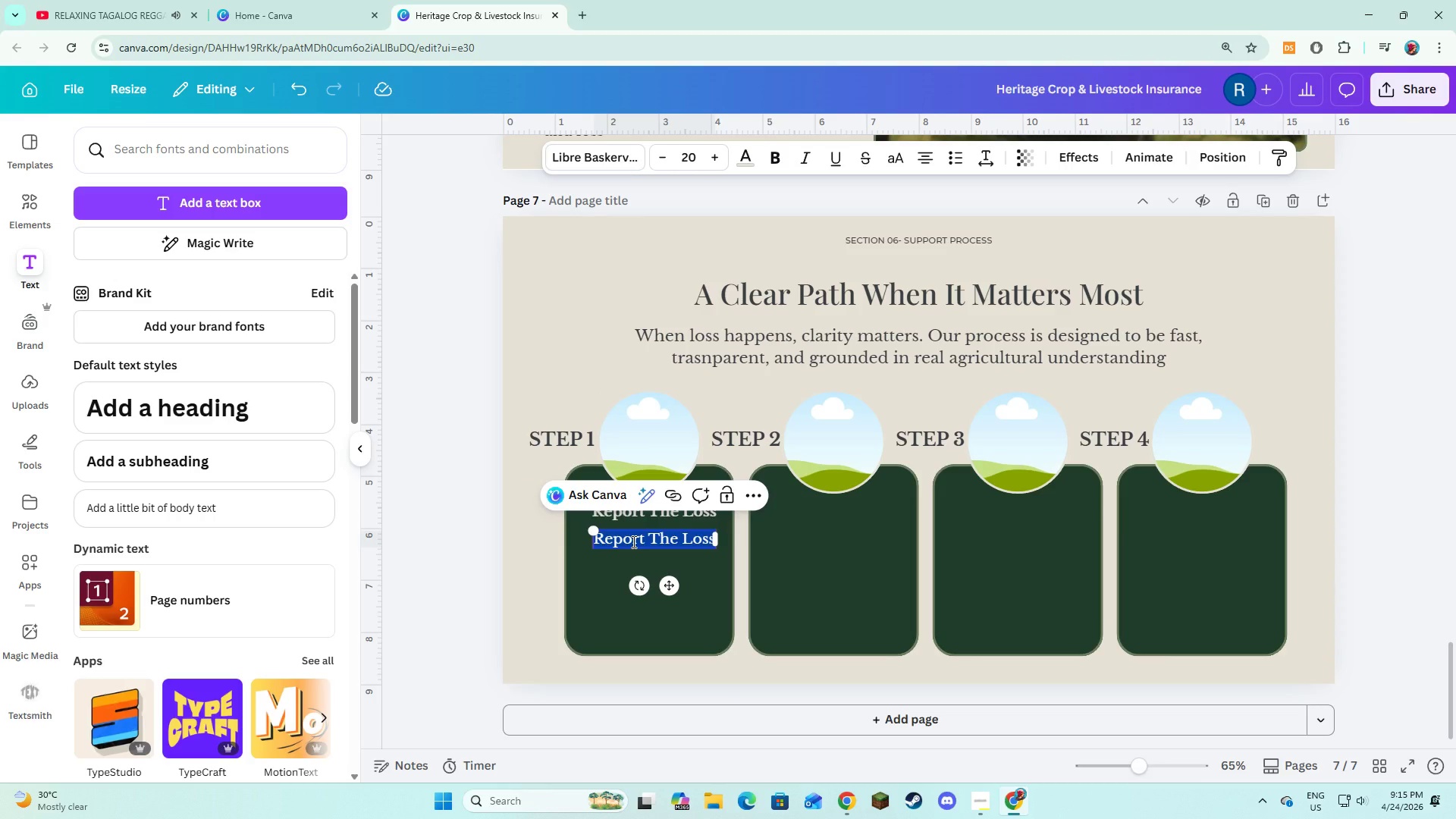 
type(Yu)
key(Backspace)
type(ou contact our team directy)
key(Backspace)
type(ly to begin the process. No call centers or delays)
 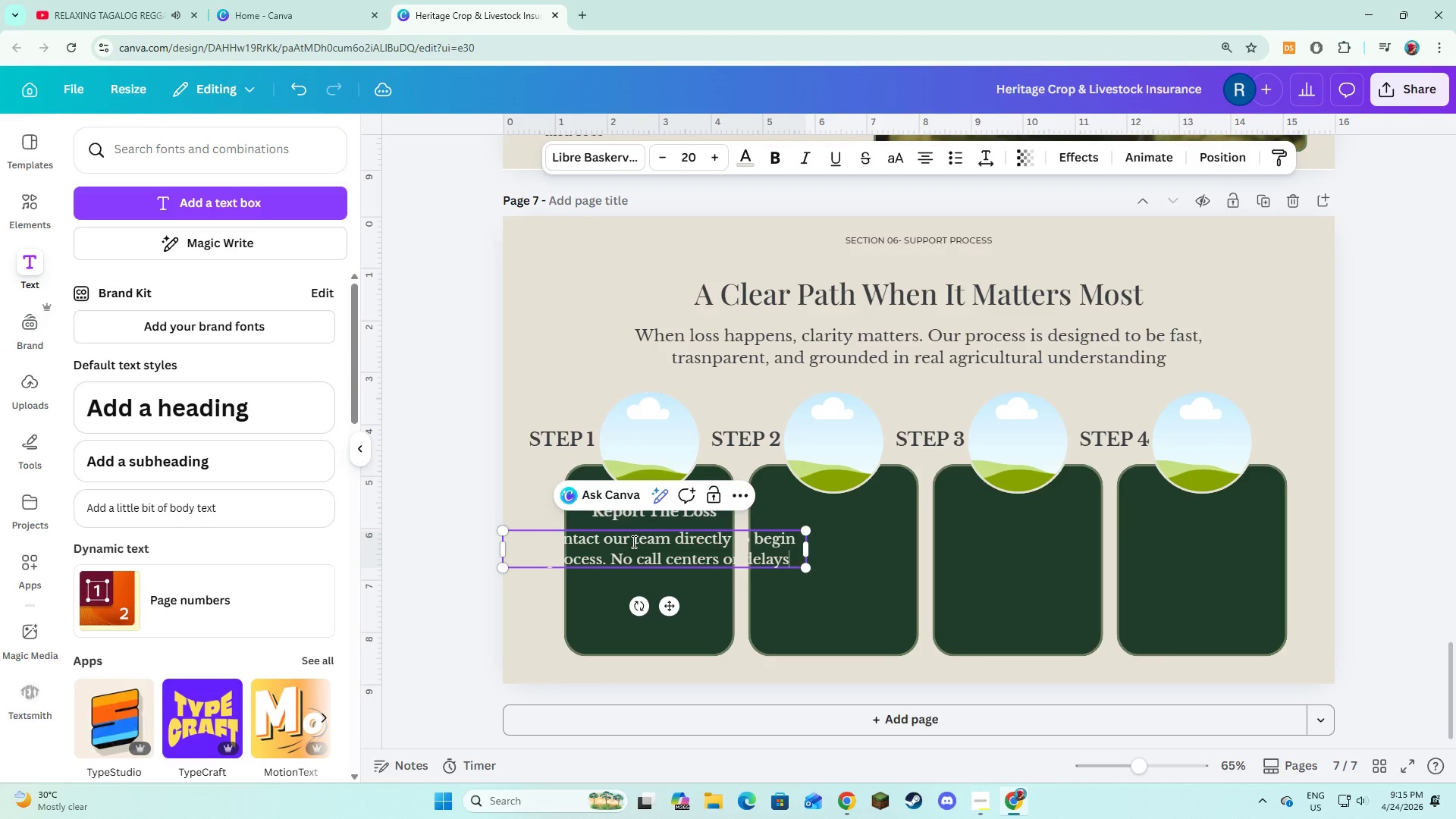 
key(Control+A)
 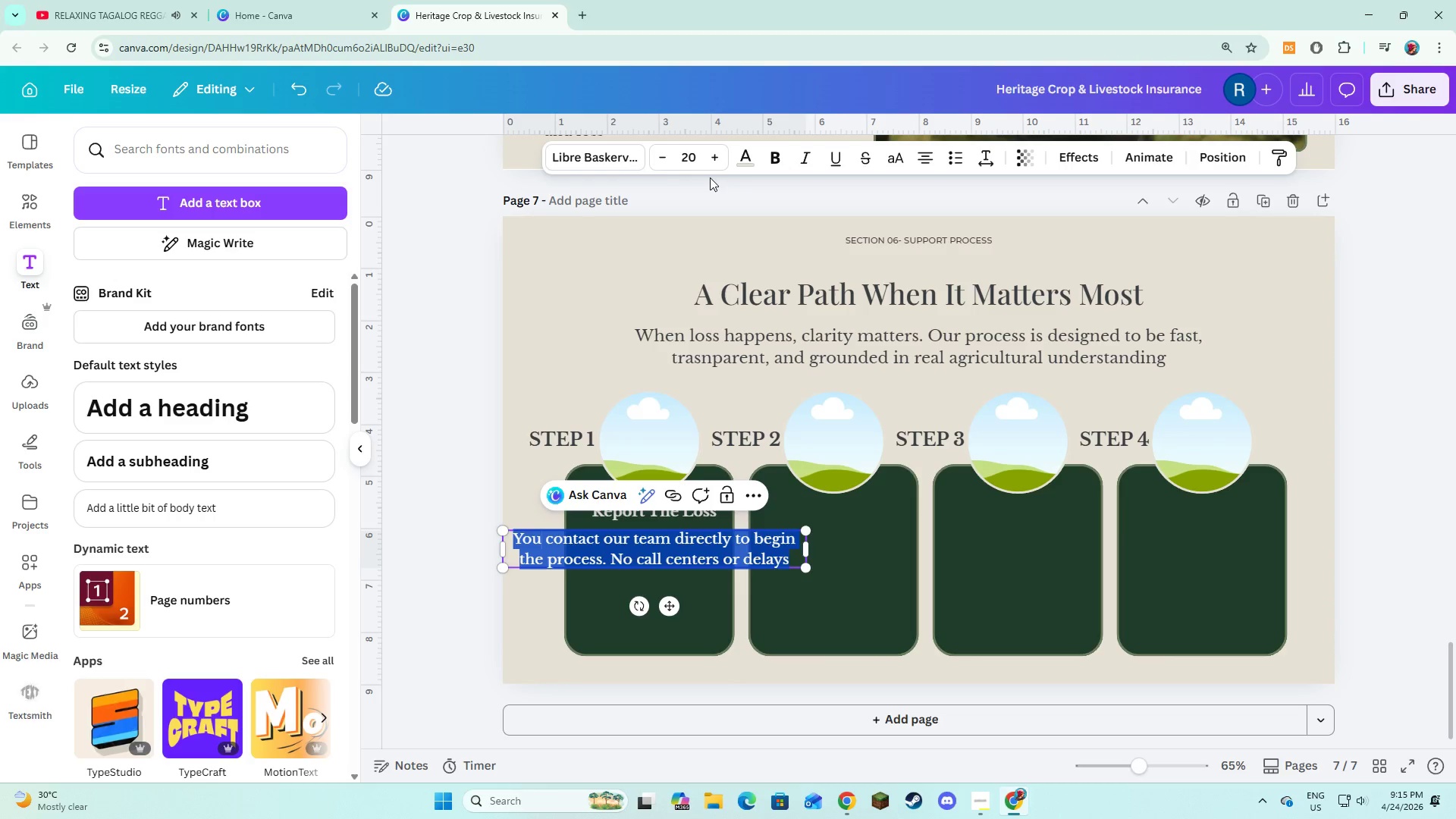 
double_click([664, 166])
 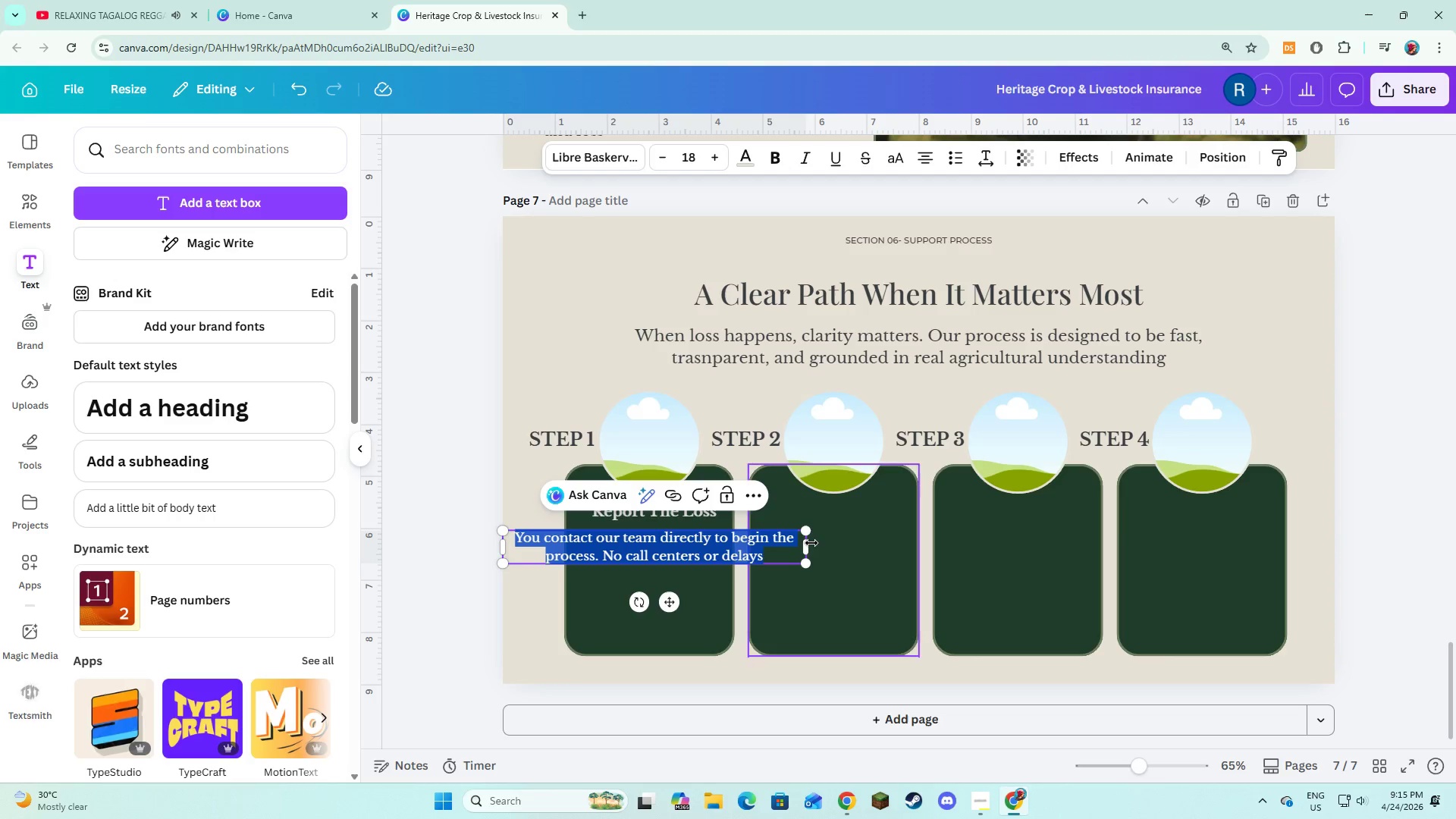 
left_click_drag(start_coordinate=[808, 548], to_coordinate=[683, 573])
 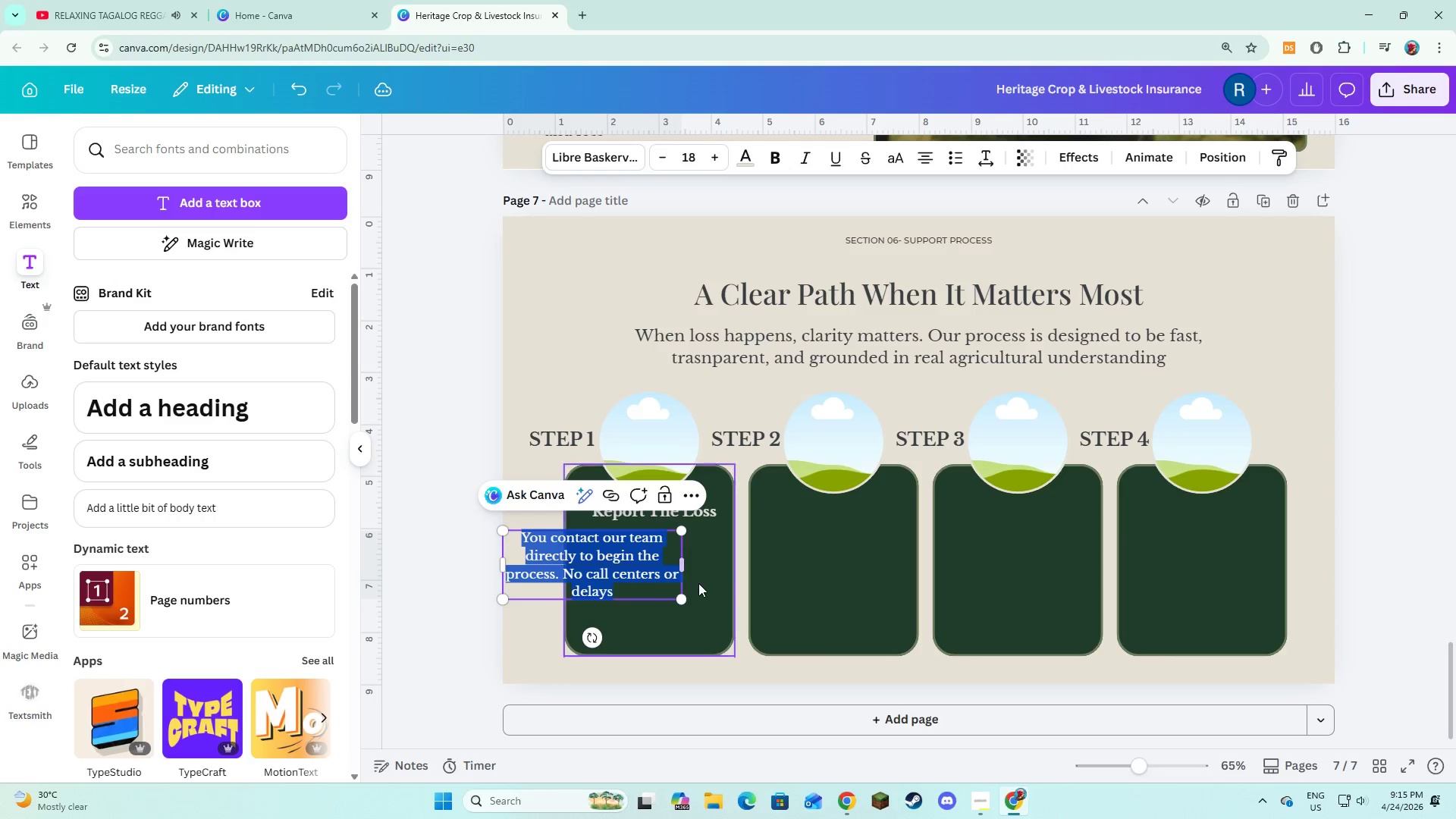 
left_click([698, 583])
 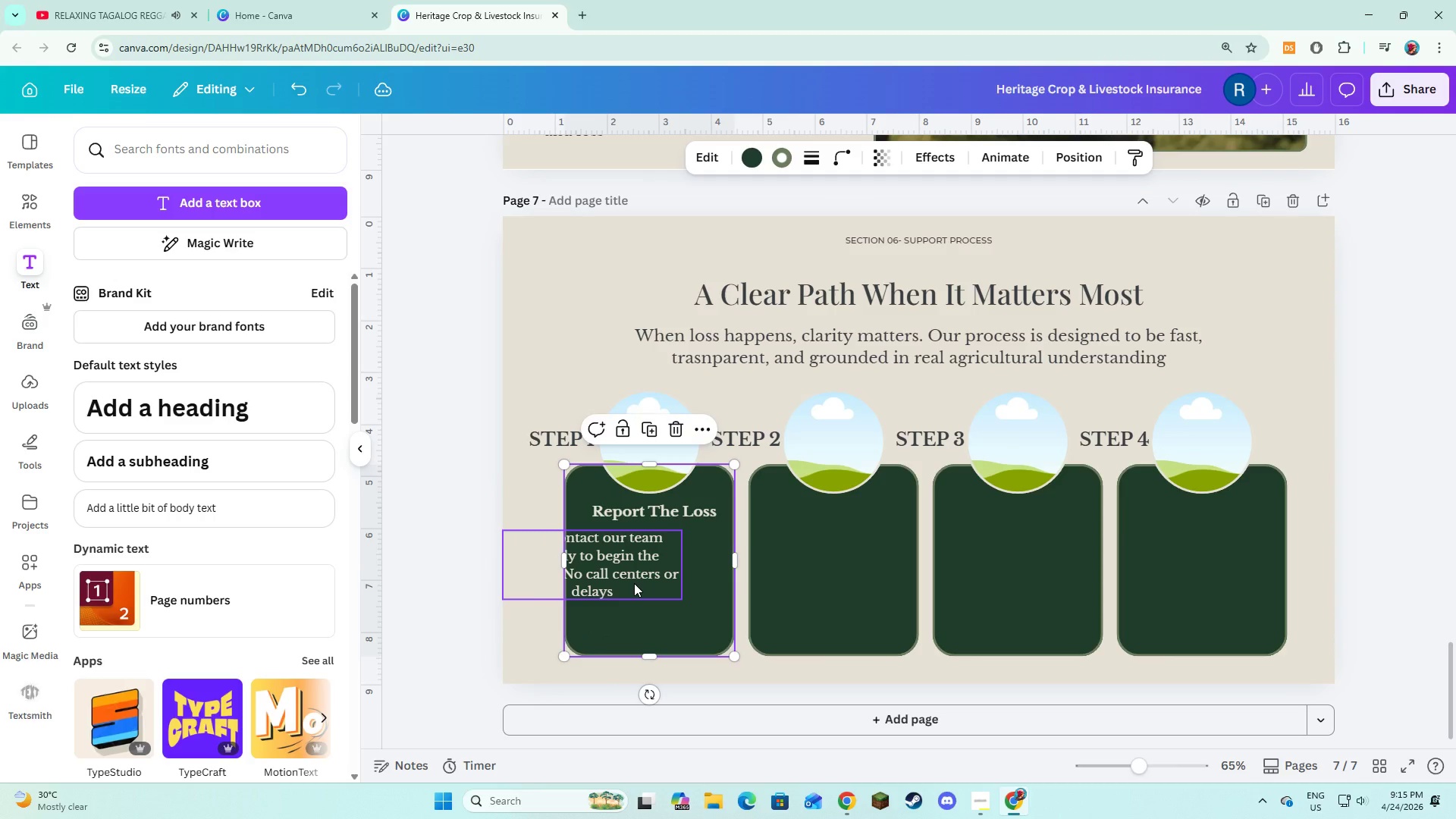 
left_click_drag(start_coordinate=[634, 583], to_coordinate=[680, 598])
 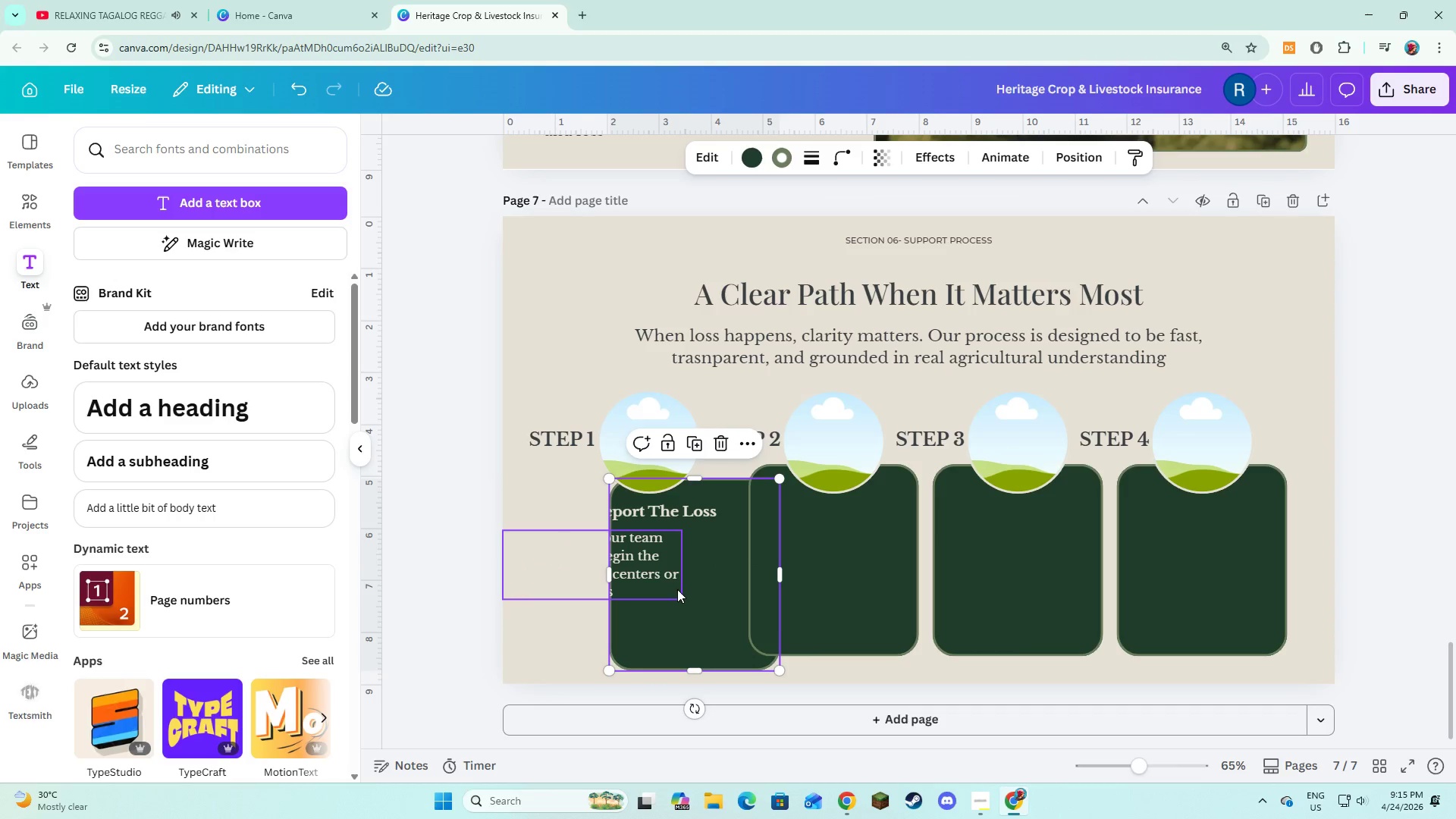 
key(Control+Z)
 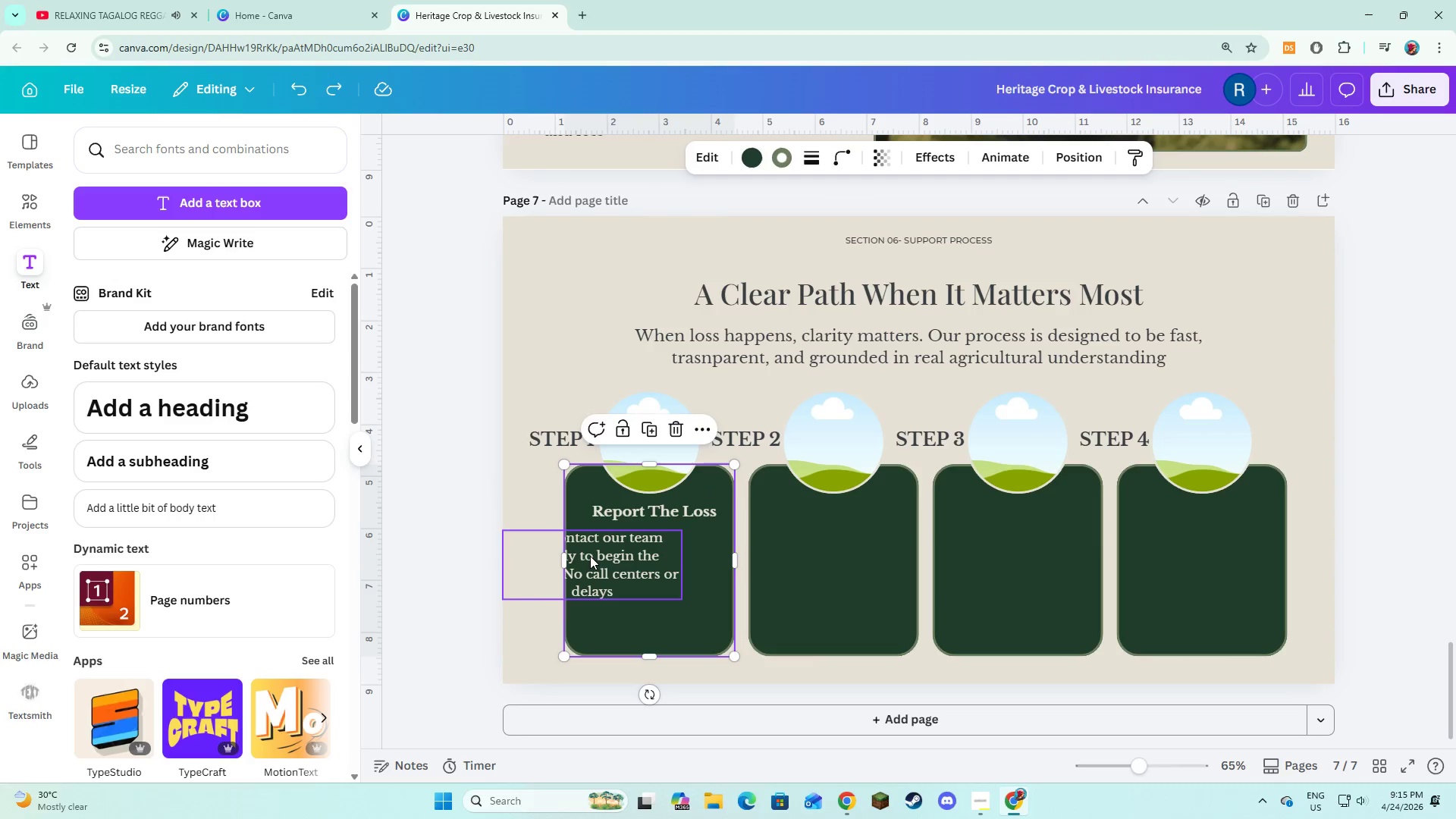 
left_click([590, 556])
 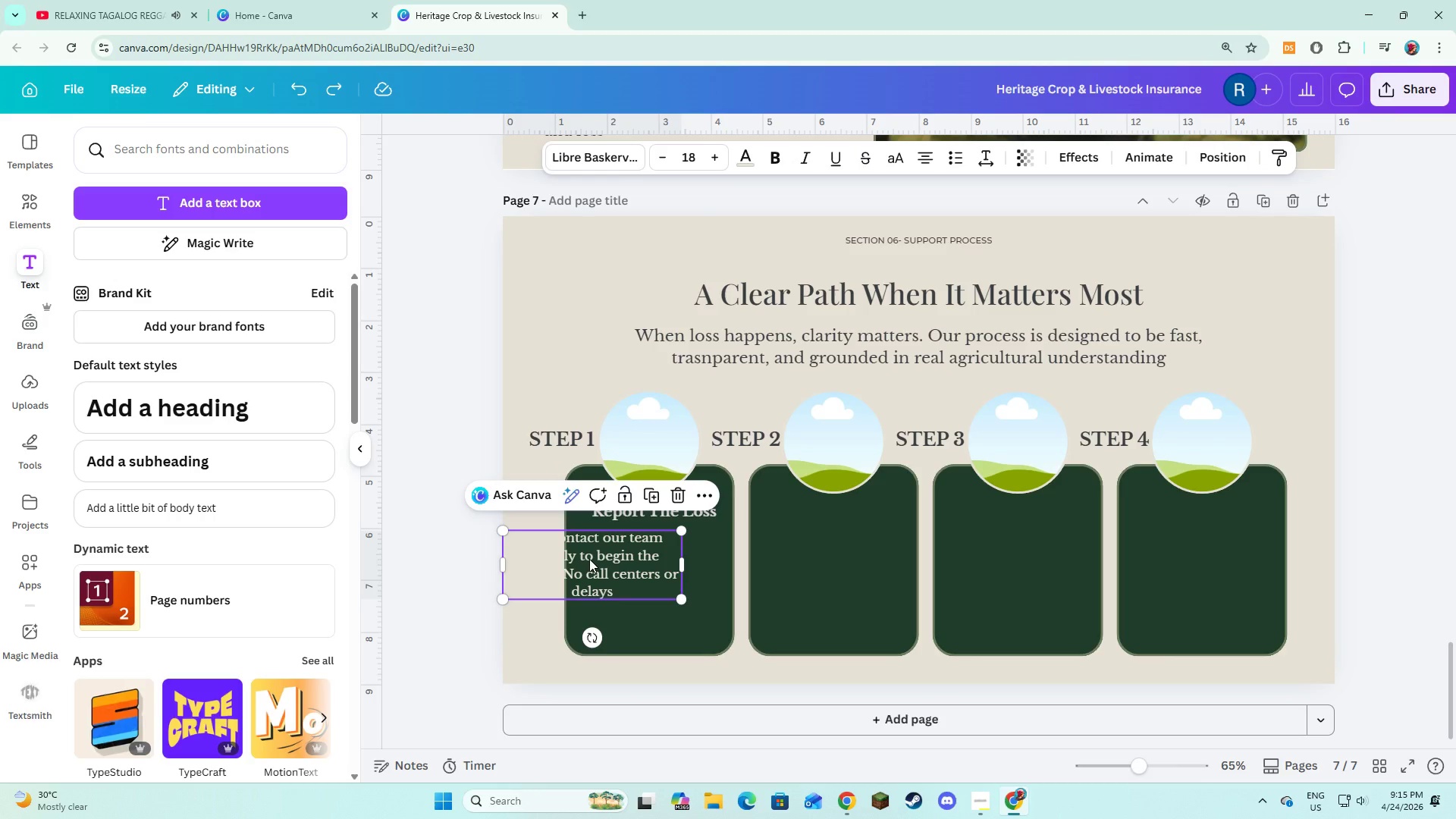 
left_click_drag(start_coordinate=[589, 559], to_coordinate=[644, 566])
 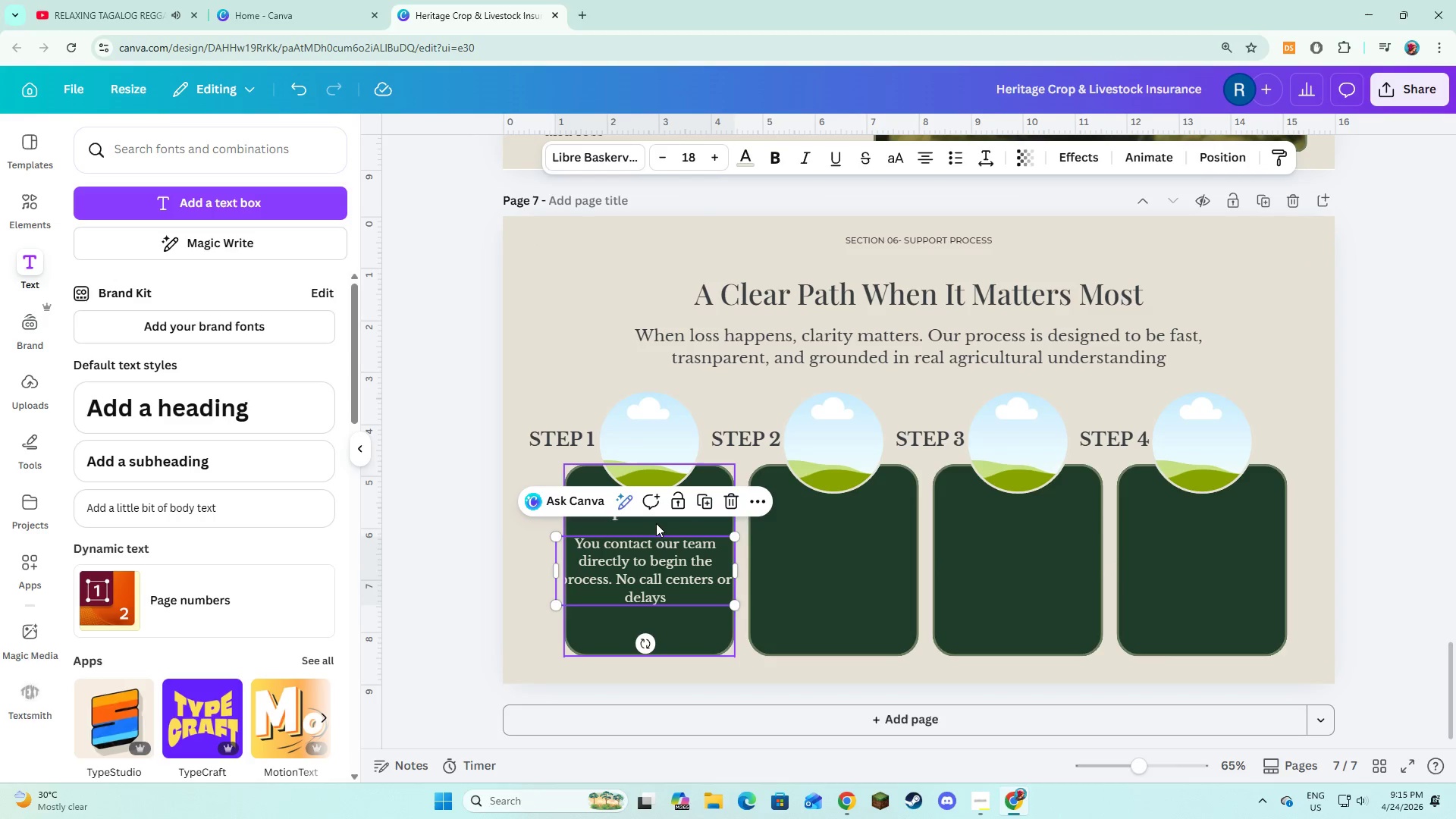 
left_click([656, 530])
 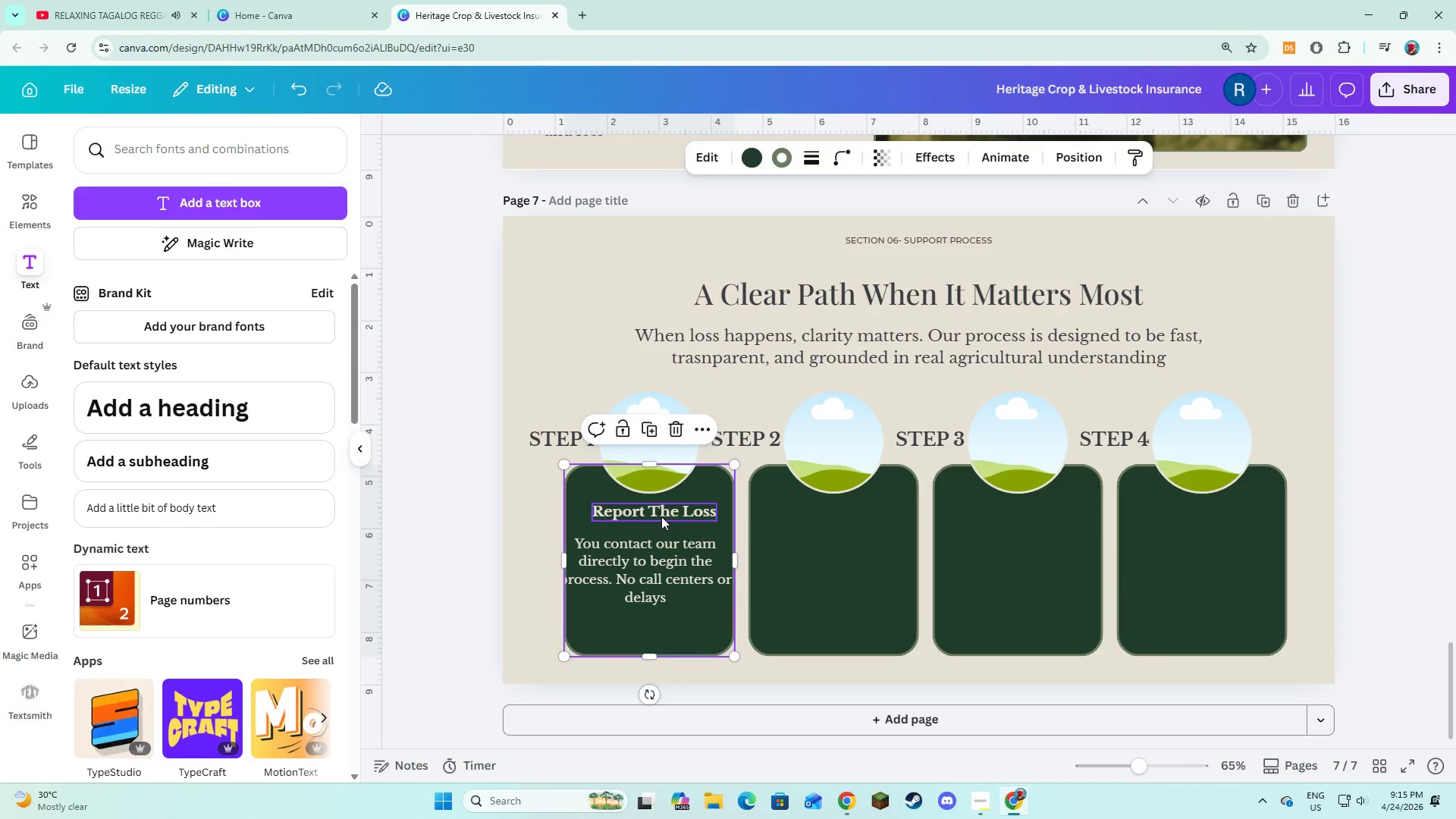 
left_click([661, 516])
 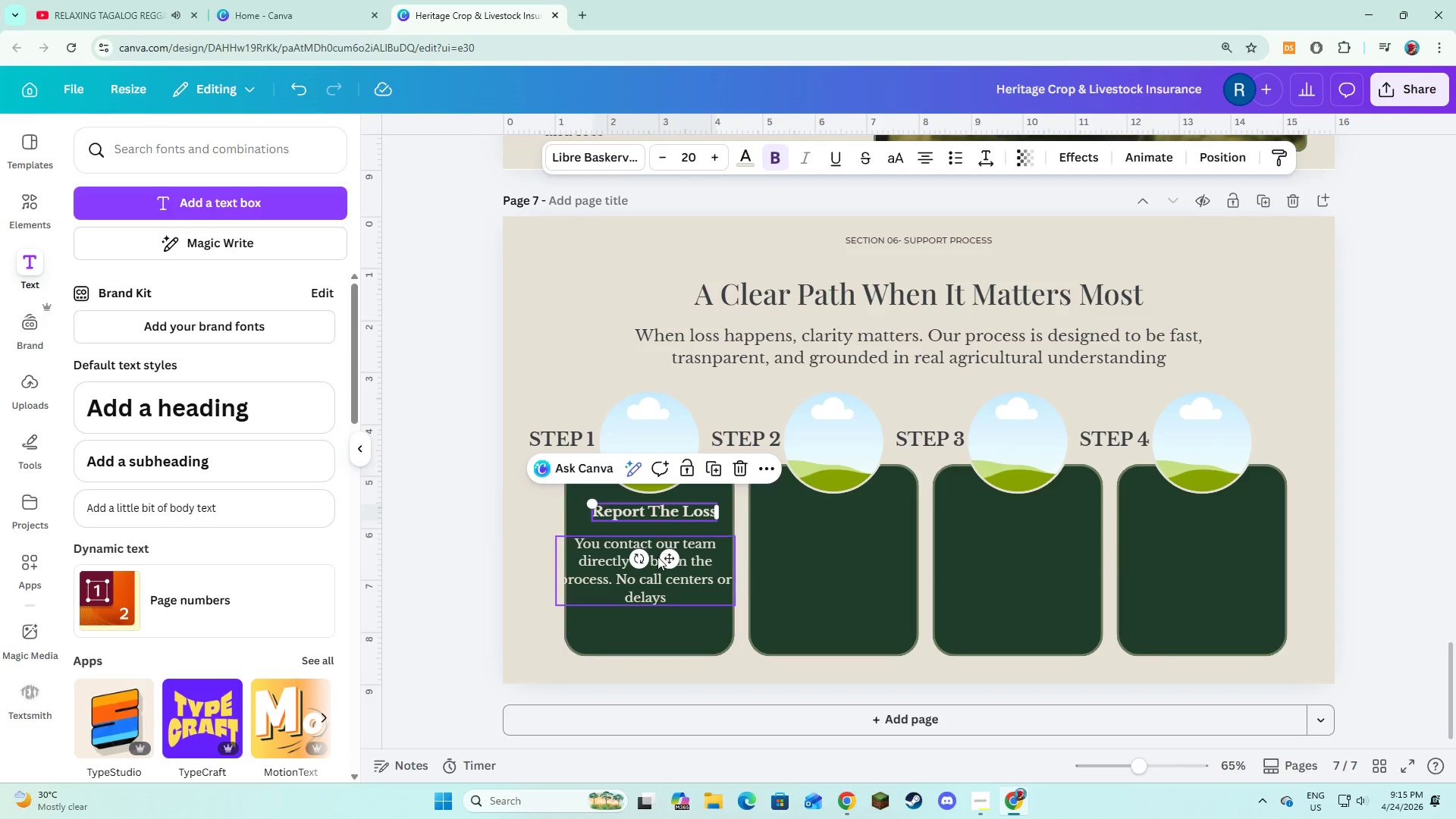 
left_click([657, 557])
 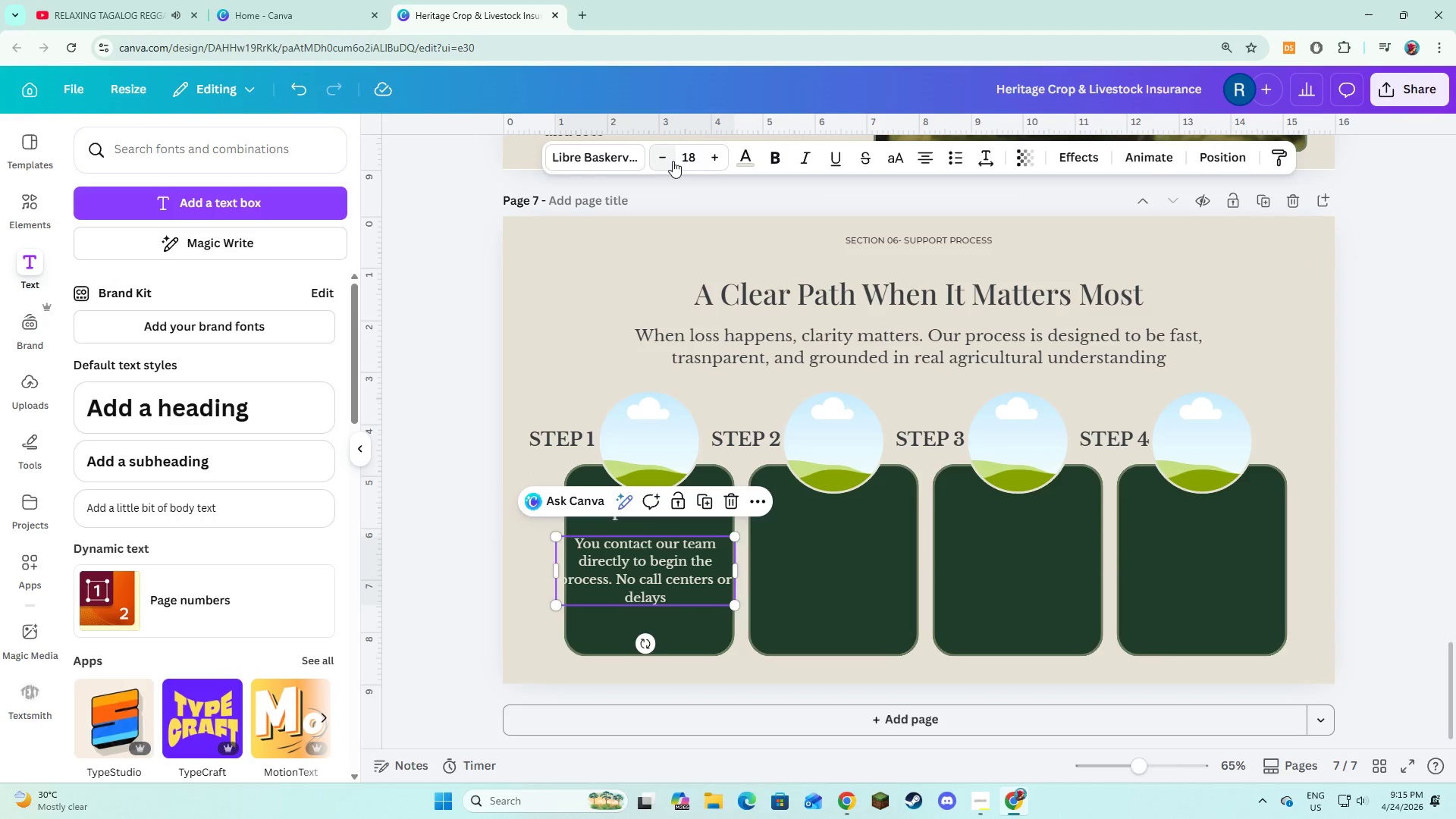 
left_click([673, 161])
 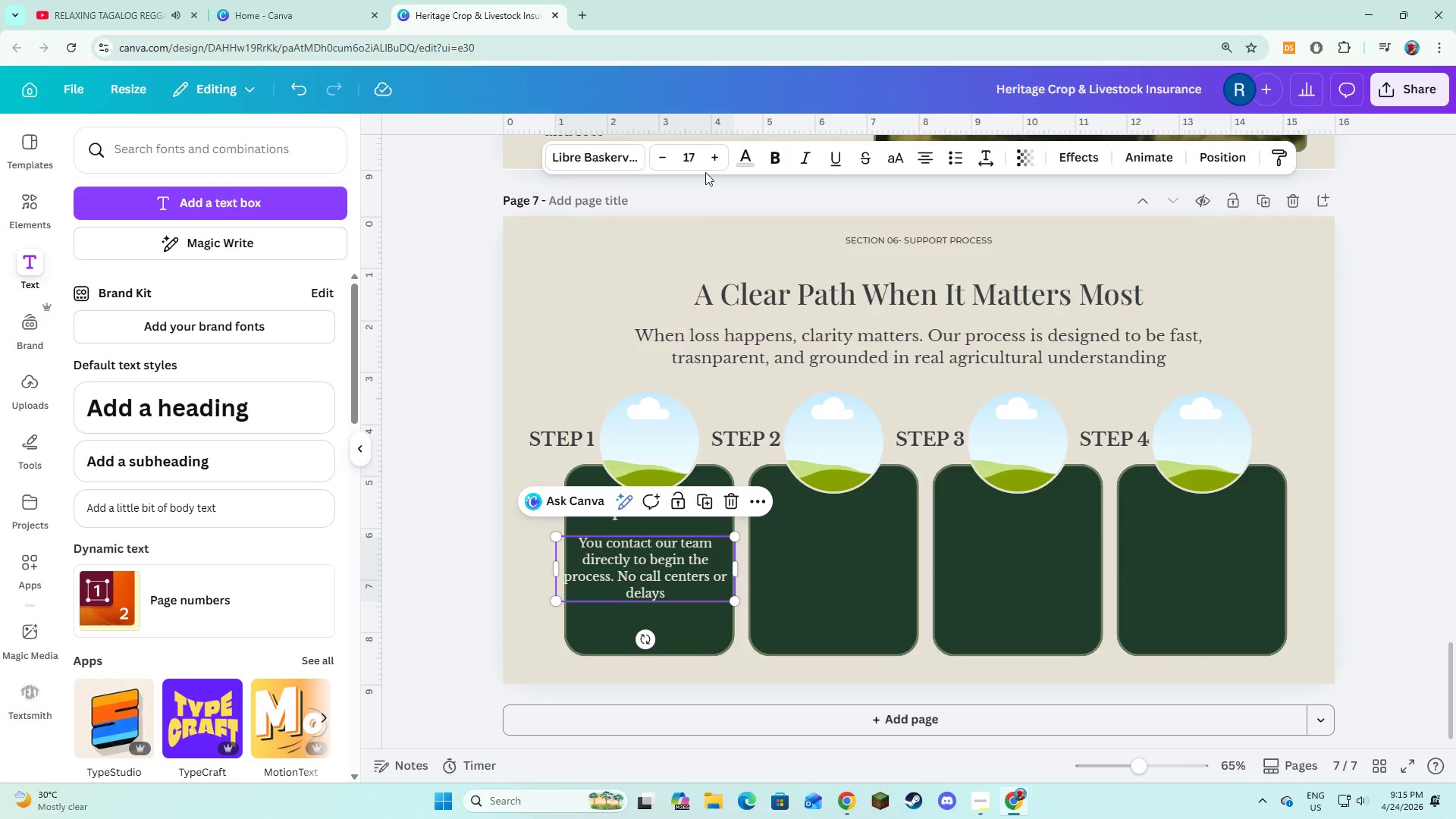 
left_click([716, 160])
 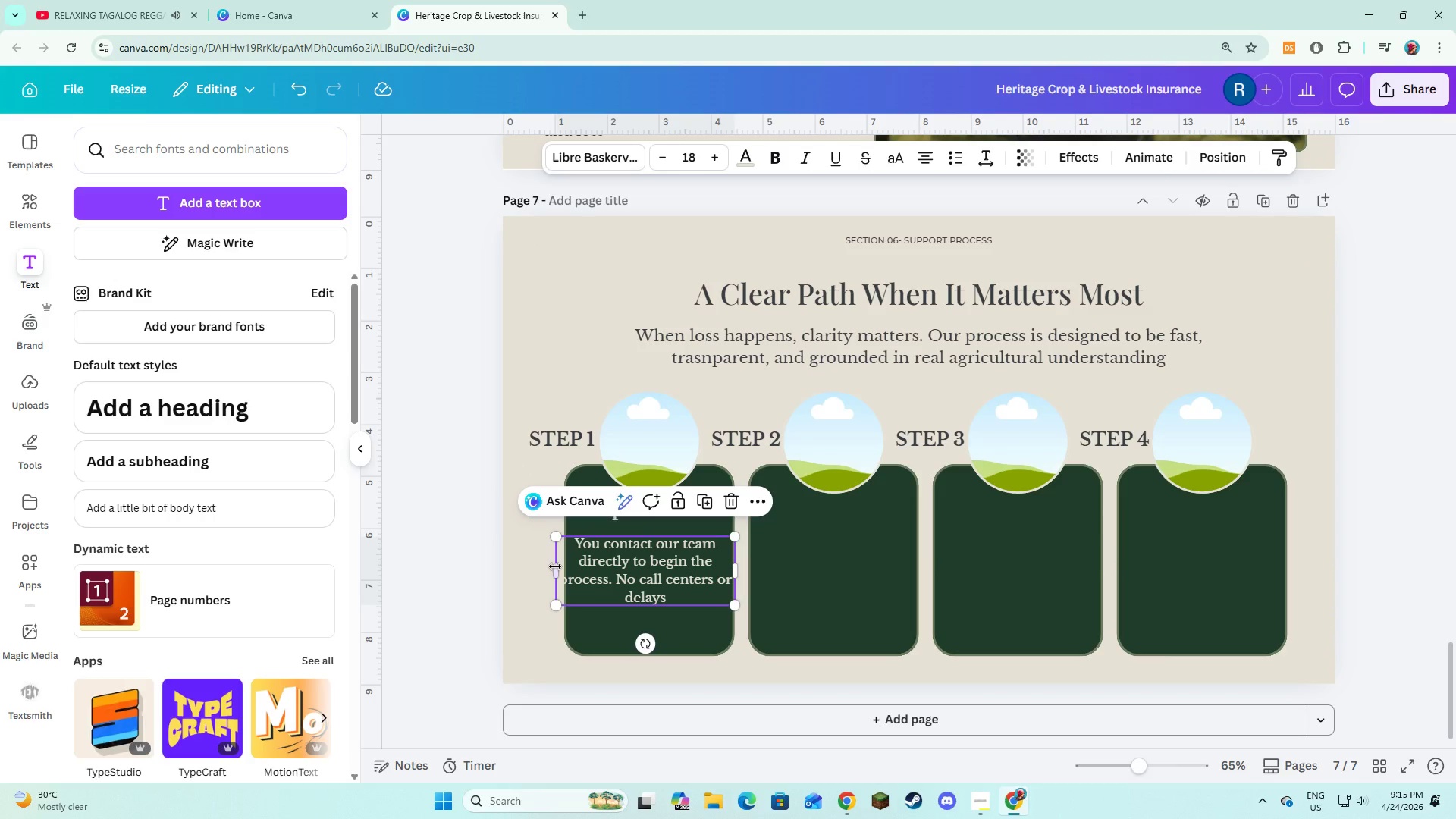 
left_click_drag(start_coordinate=[554, 566], to_coordinate=[564, 569])
 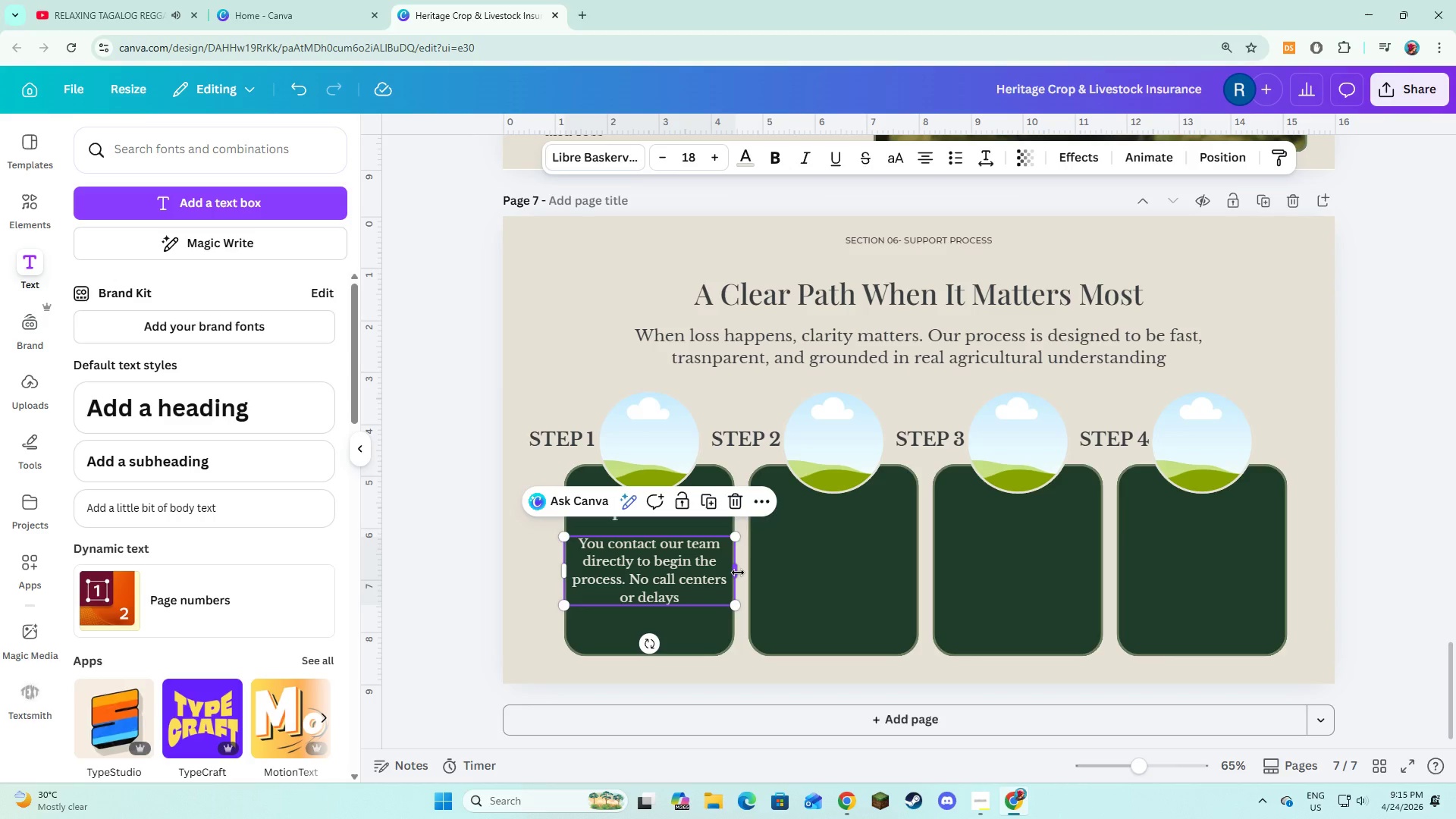 
left_click([738, 573])
 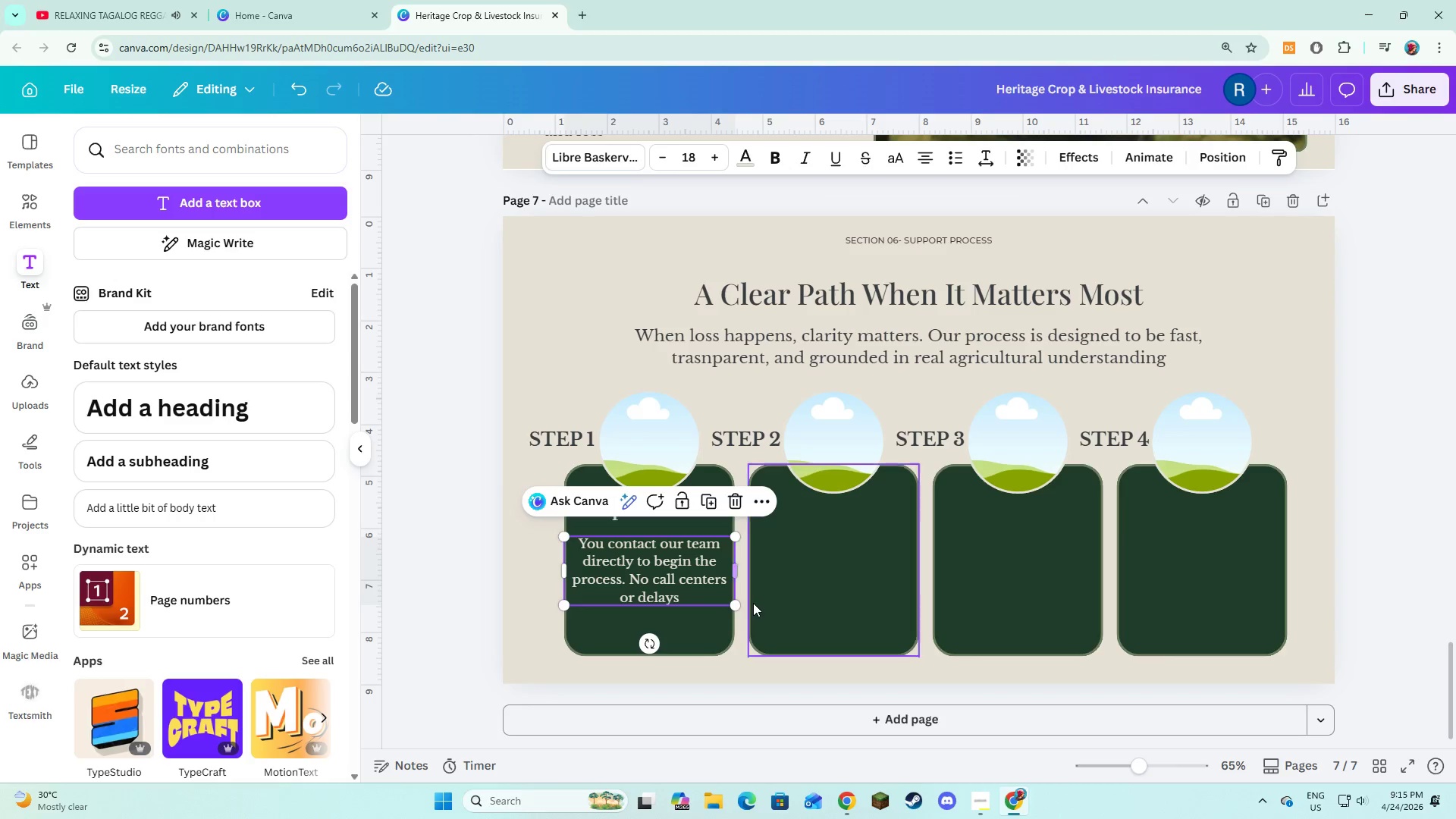 
left_click([753, 603])
 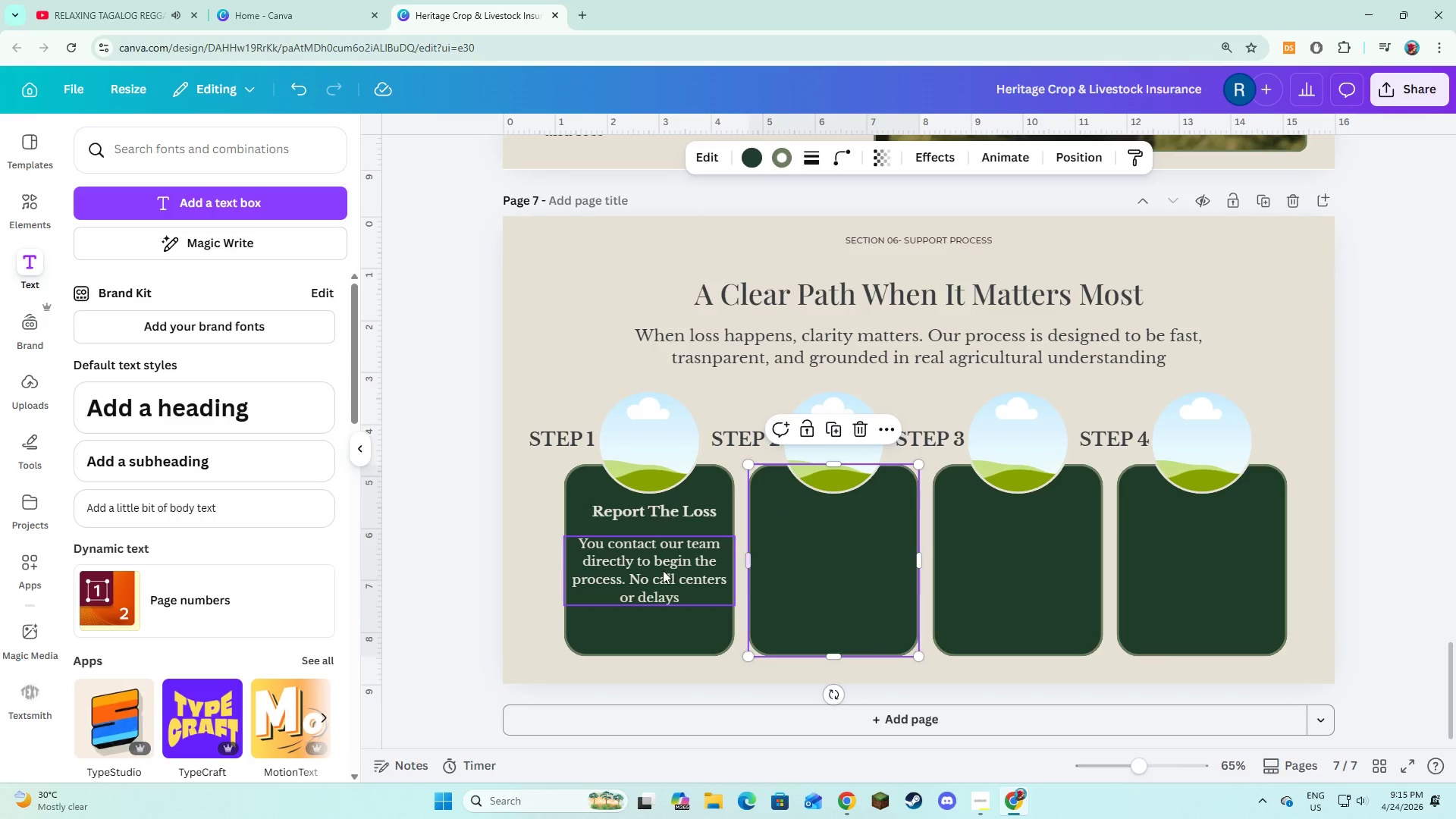 
left_click([663, 570])
 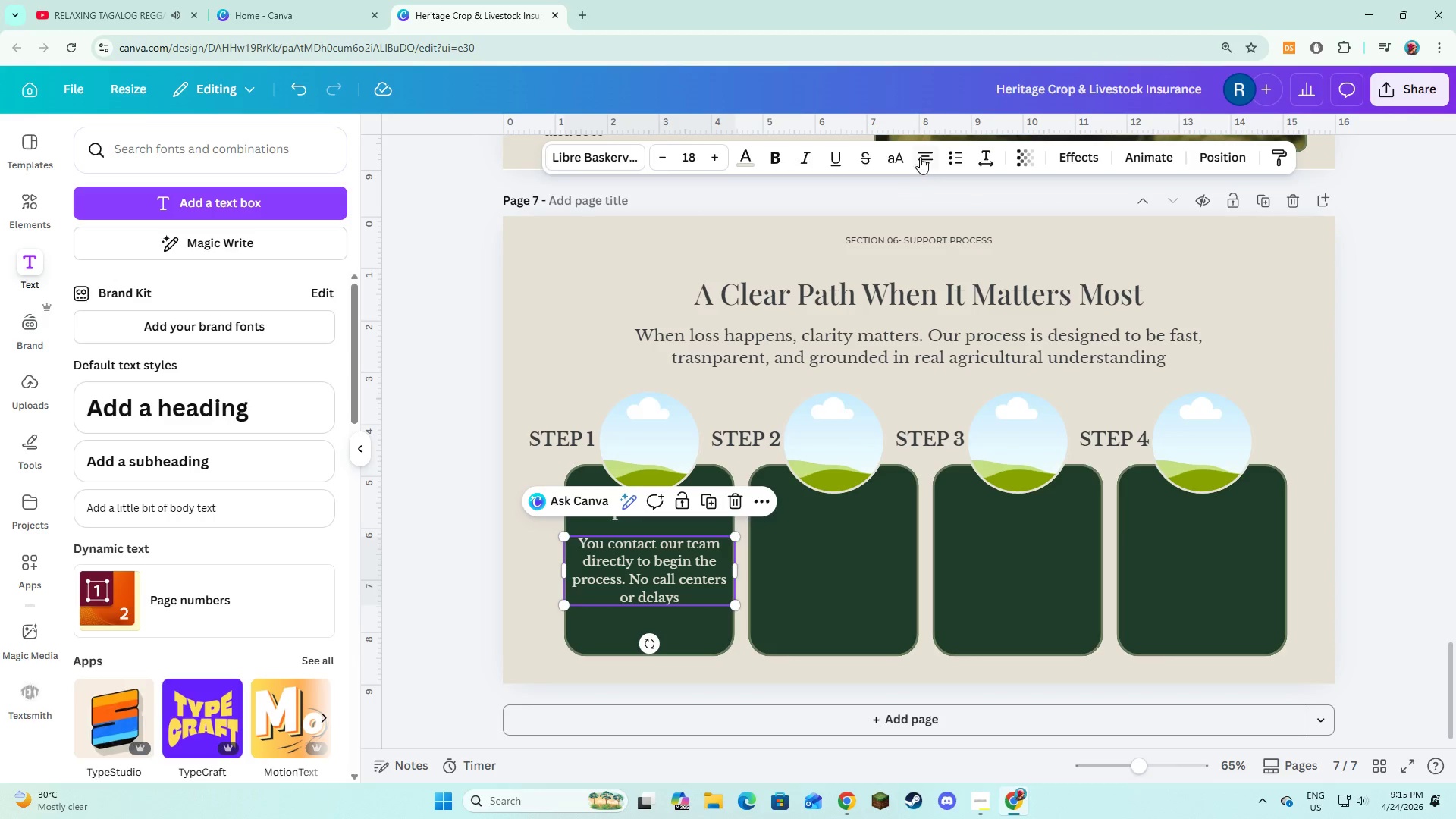 
left_click([920, 155])
 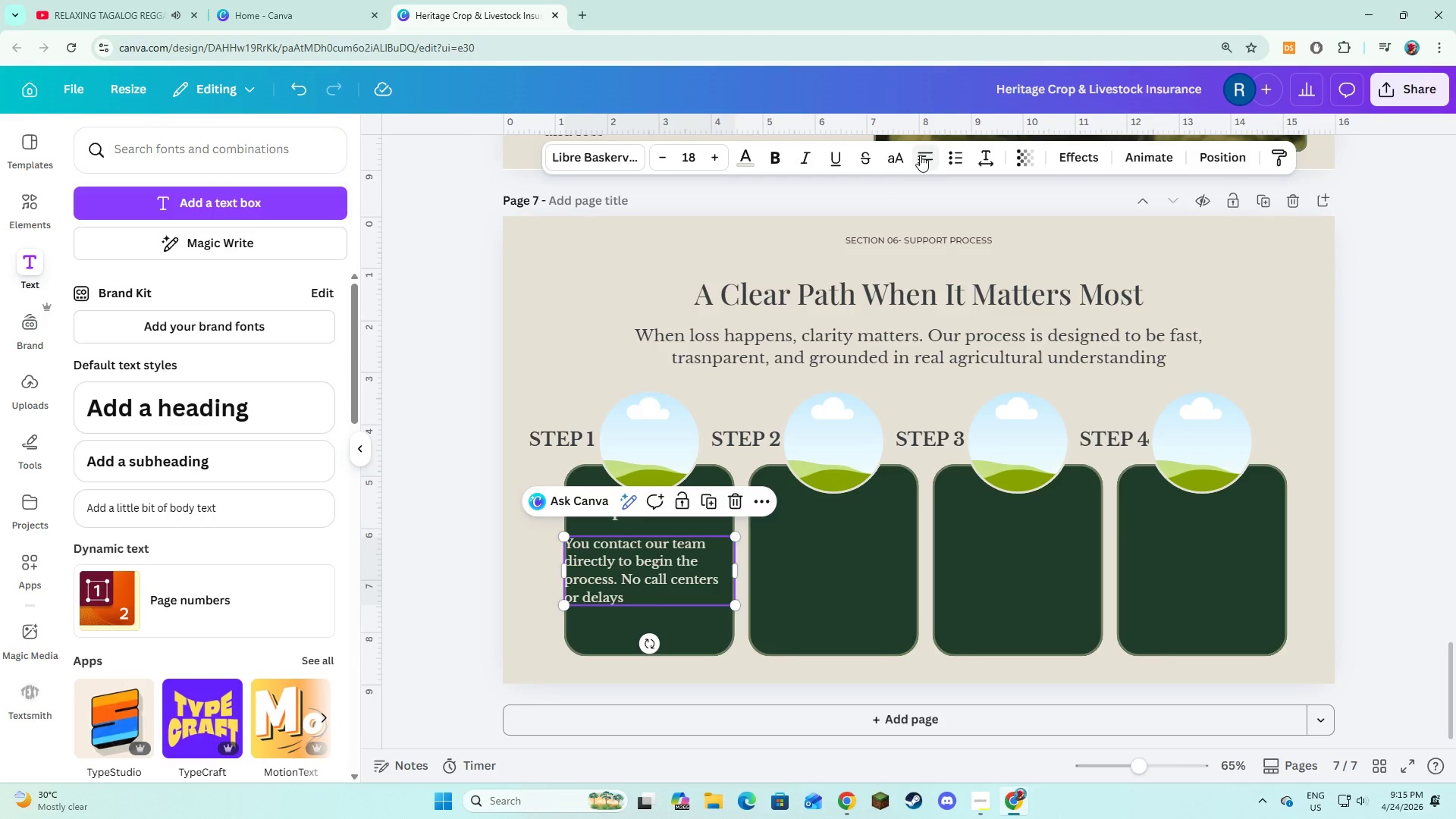 
left_click([920, 155])
 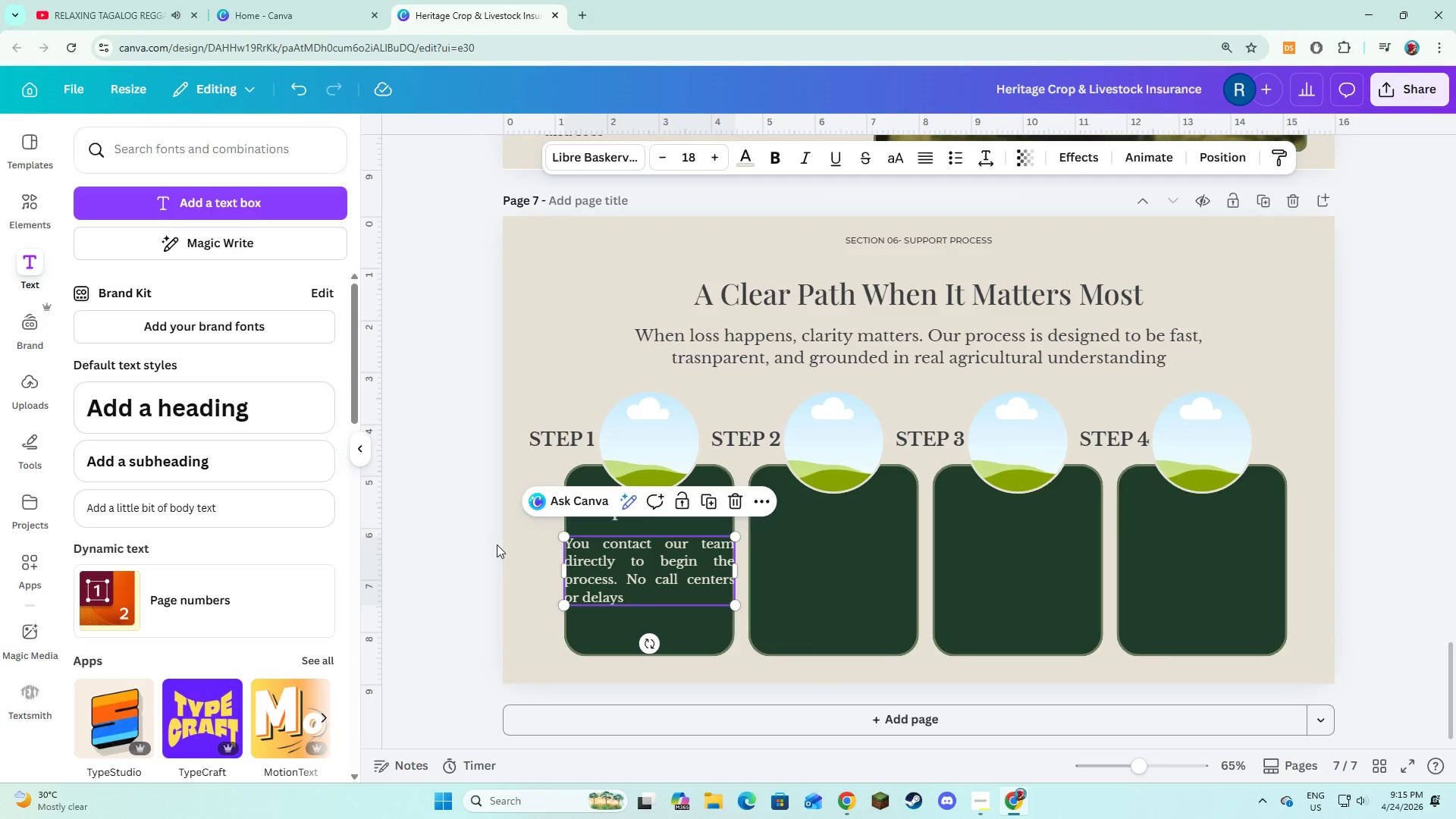 
left_click([513, 548])
 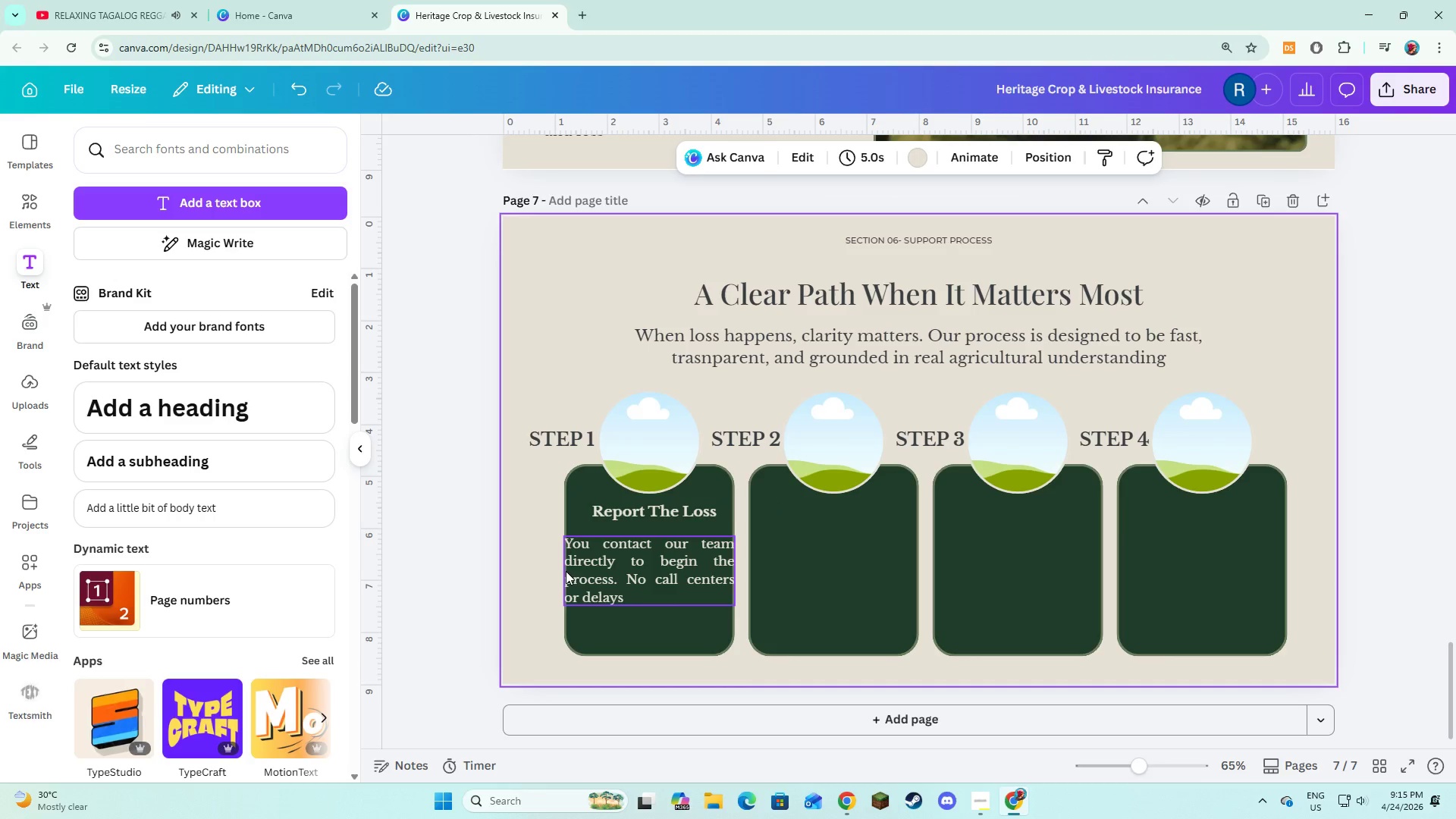 
left_click([570, 570])
 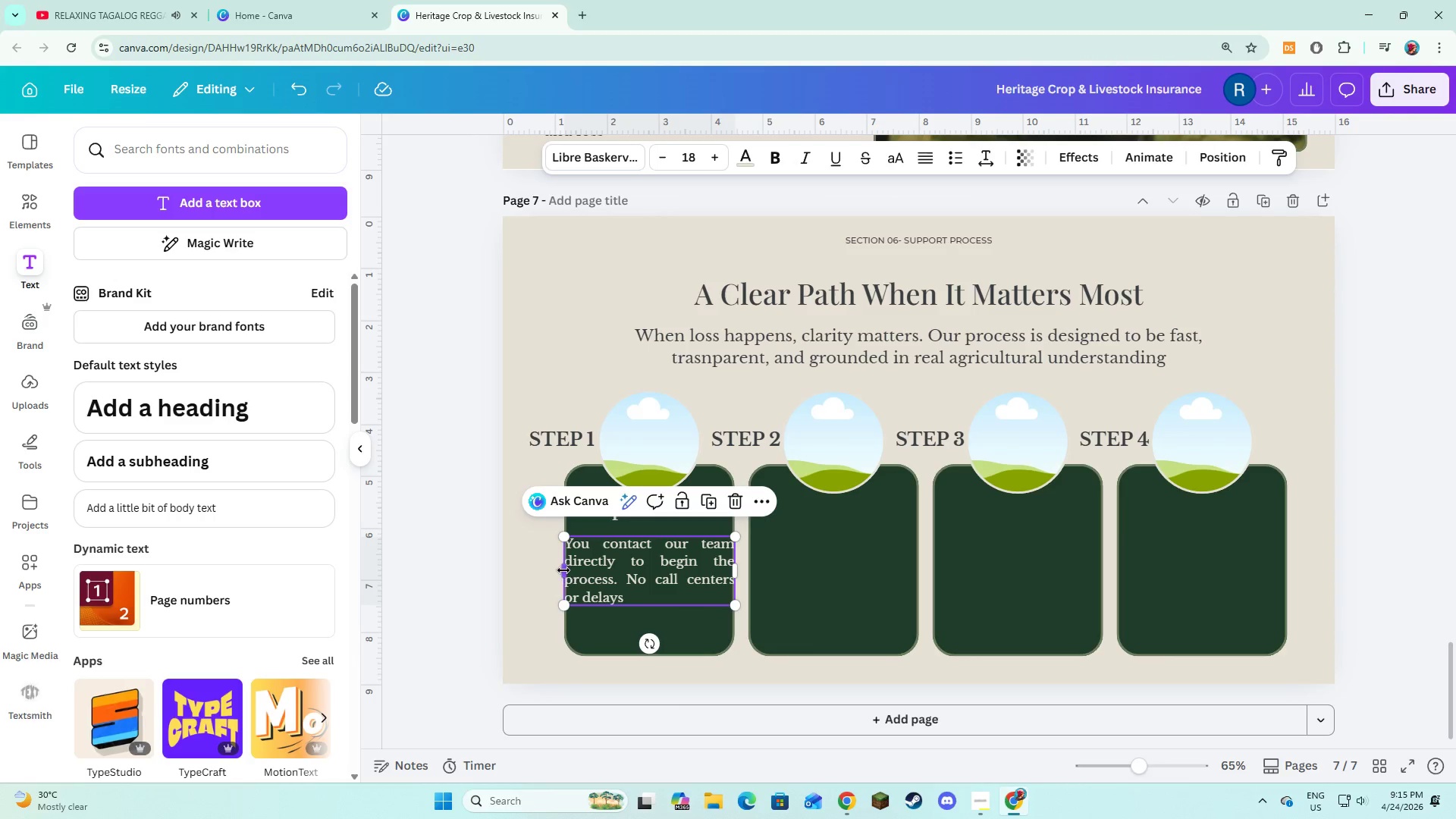 
left_click_drag(start_coordinate=[563, 570], to_coordinate=[570, 571])
 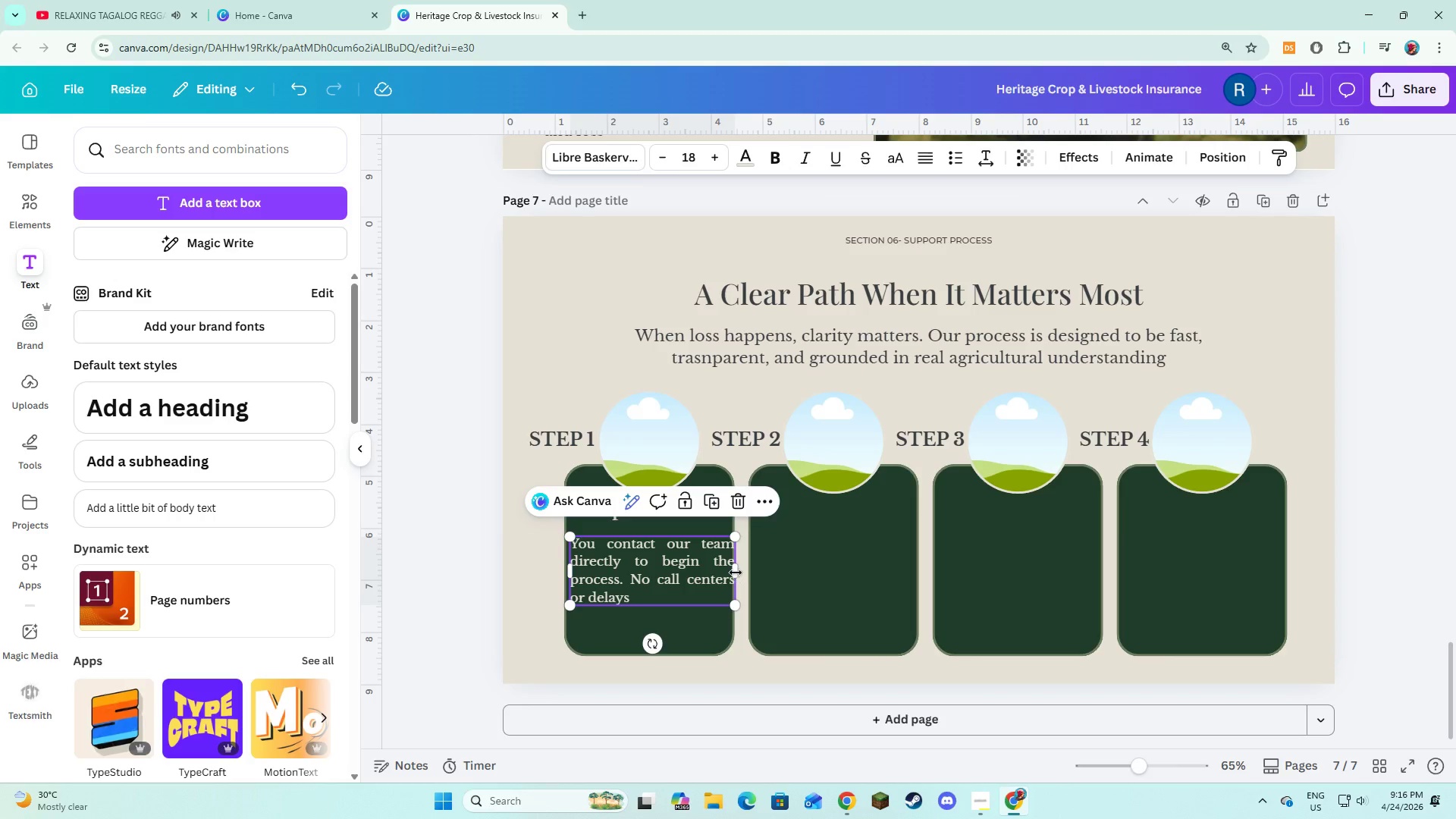 
left_click_drag(start_coordinate=[736, 573], to_coordinate=[730, 574])
 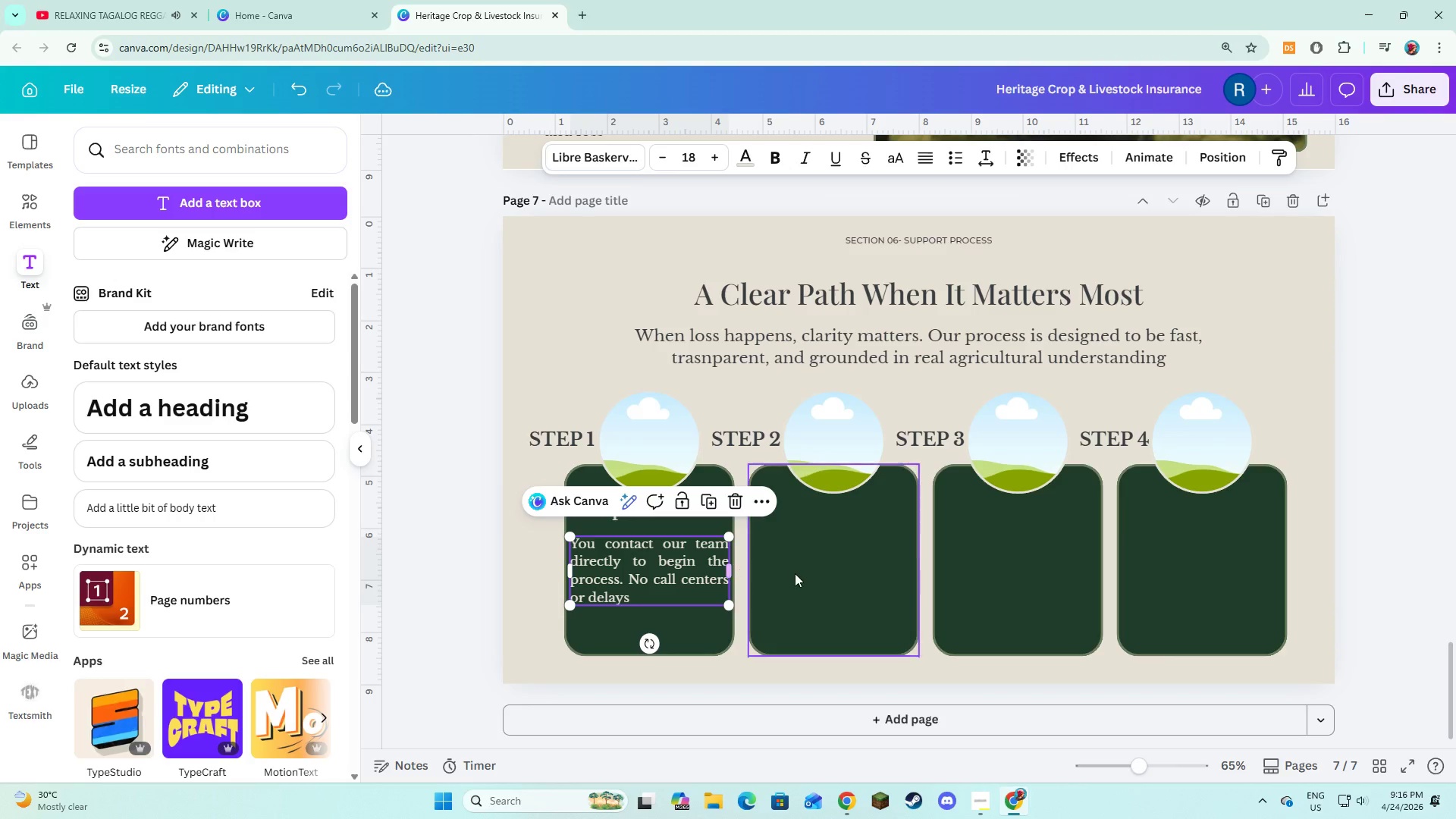 
left_click([795, 573])
 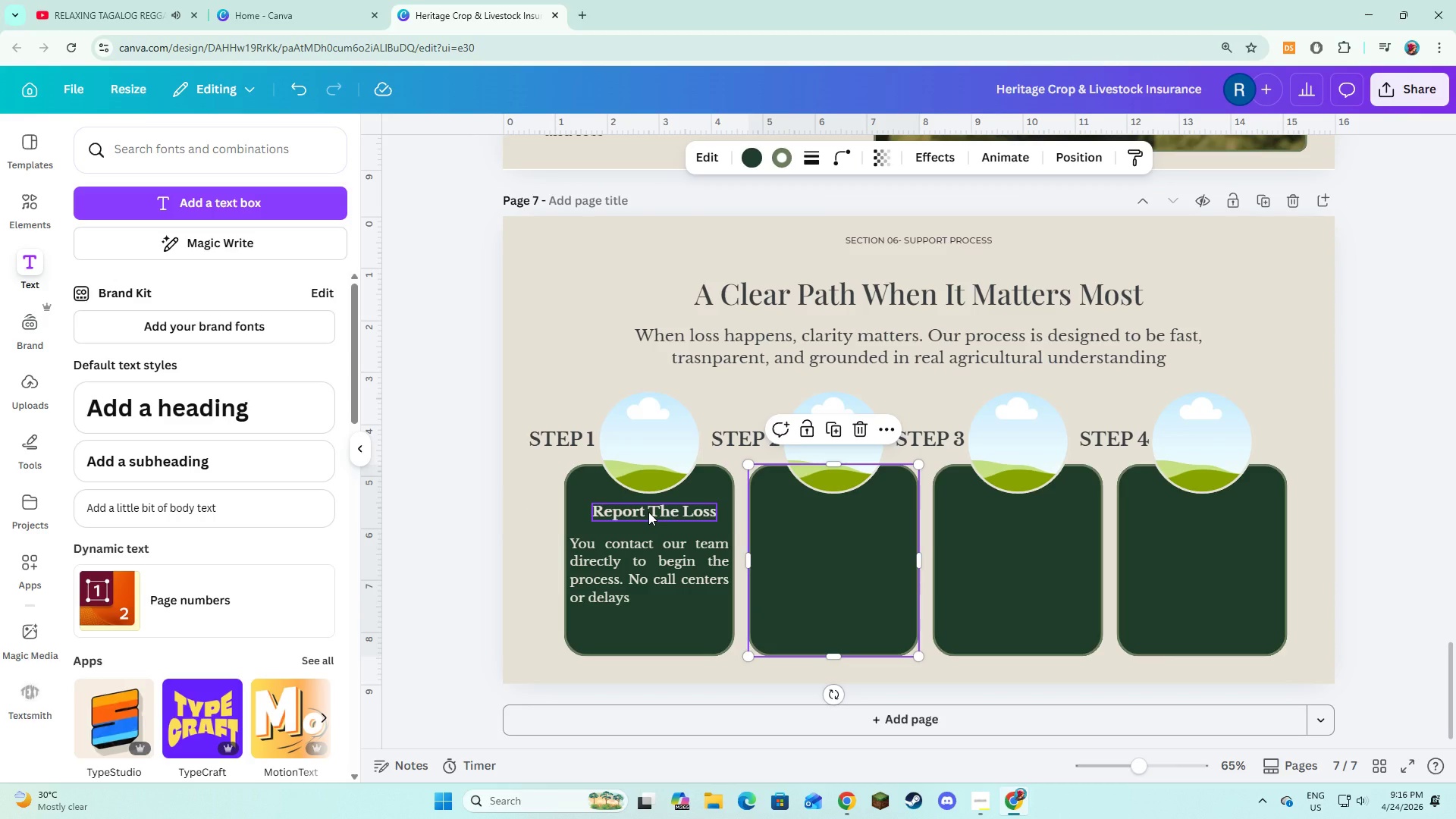 
left_click([648, 512])
 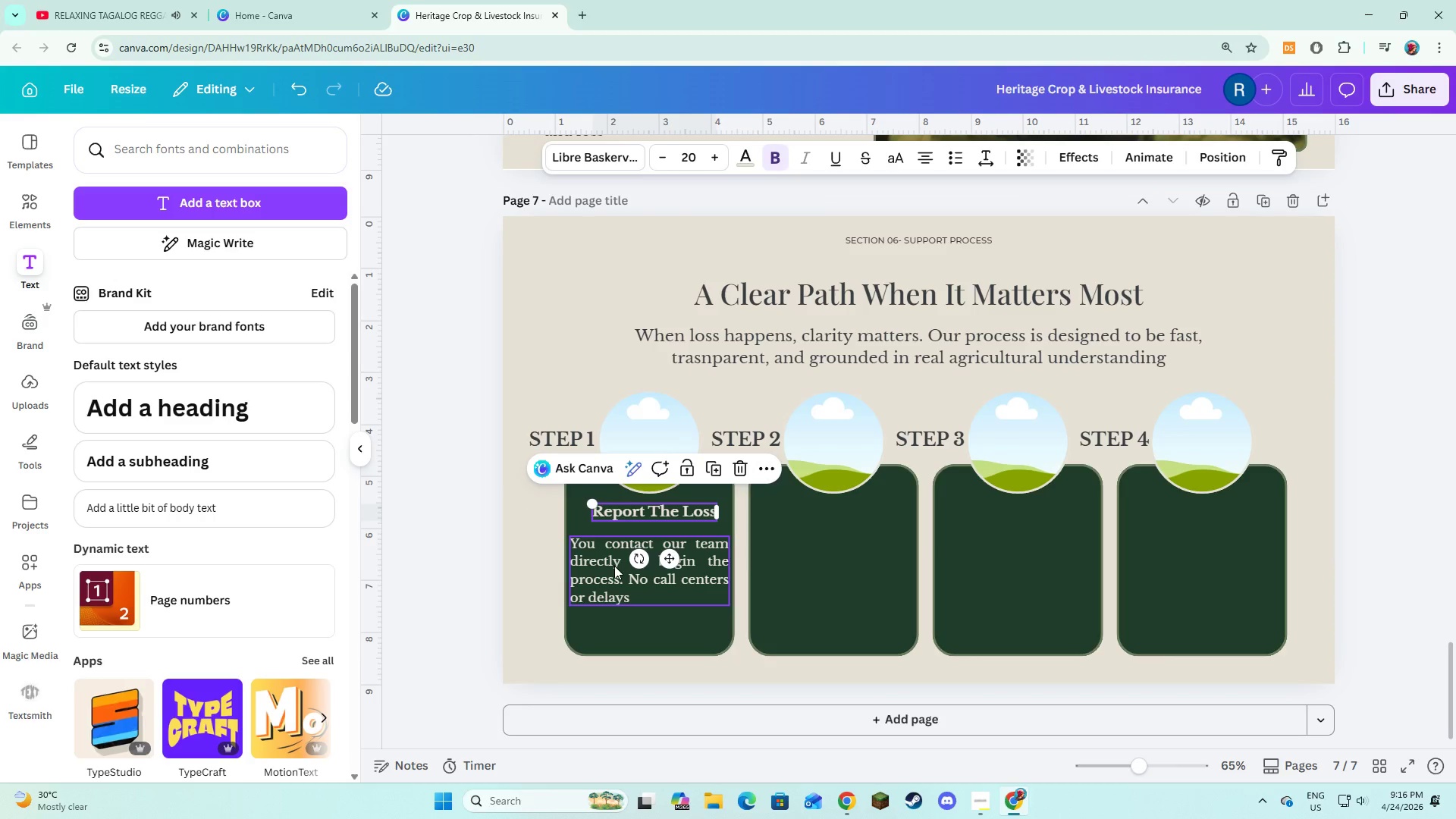 
hold_key(key=ShiftLeft, duration=0.95)
left_click([610, 570])
 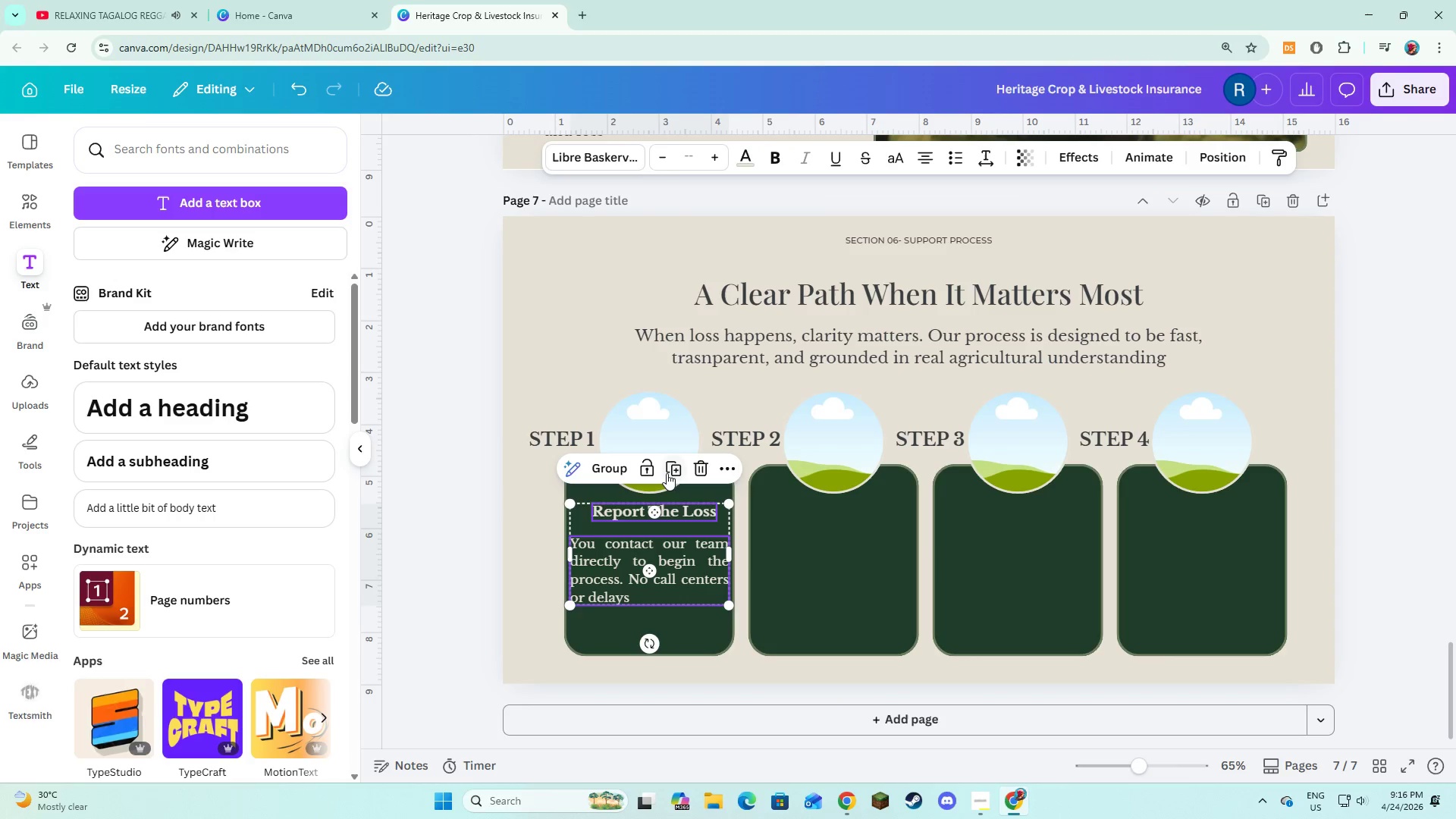 
left_click([667, 471])
 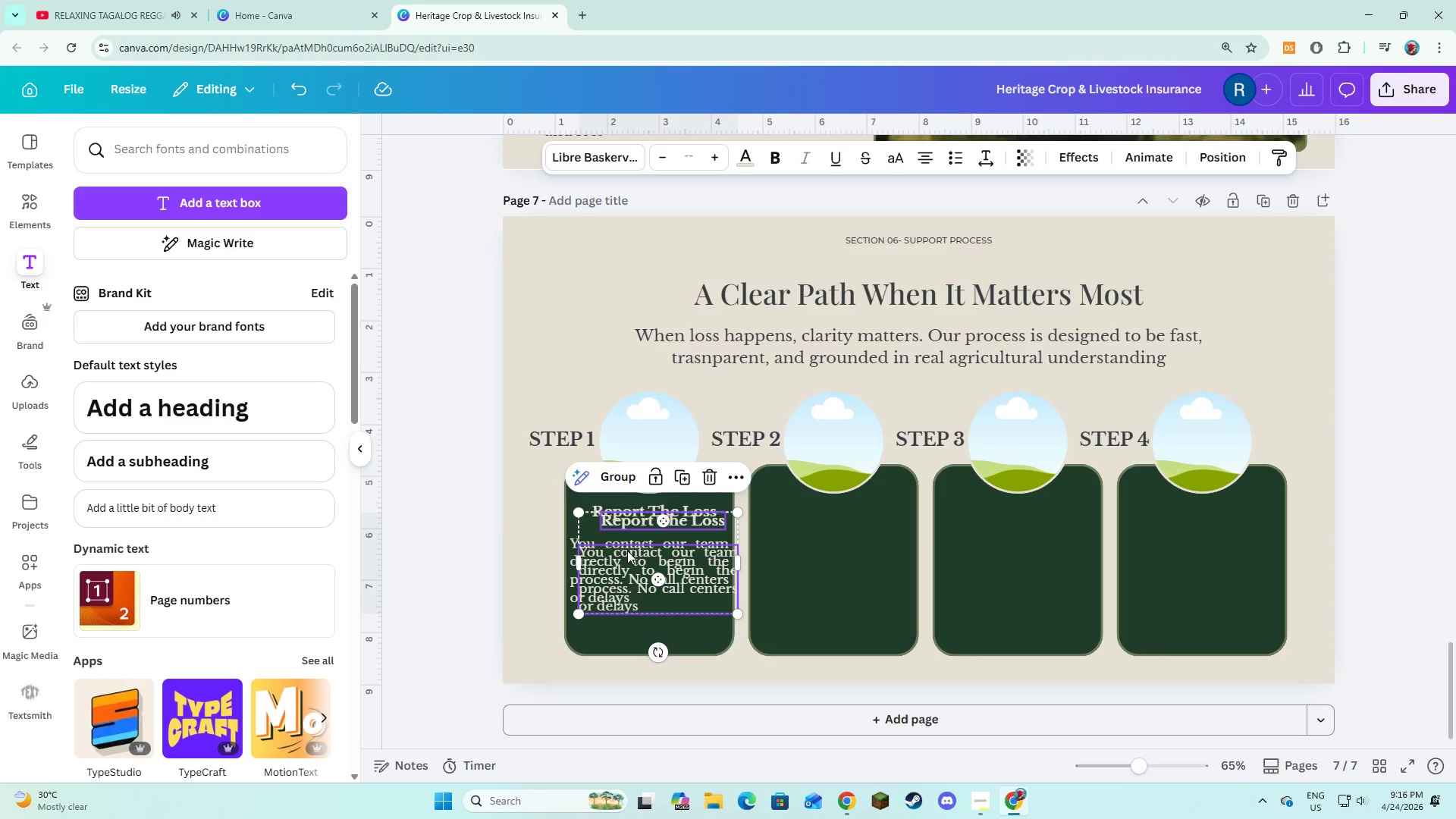 
left_click_drag(start_coordinate=[623, 560], to_coordinate=[798, 552])
 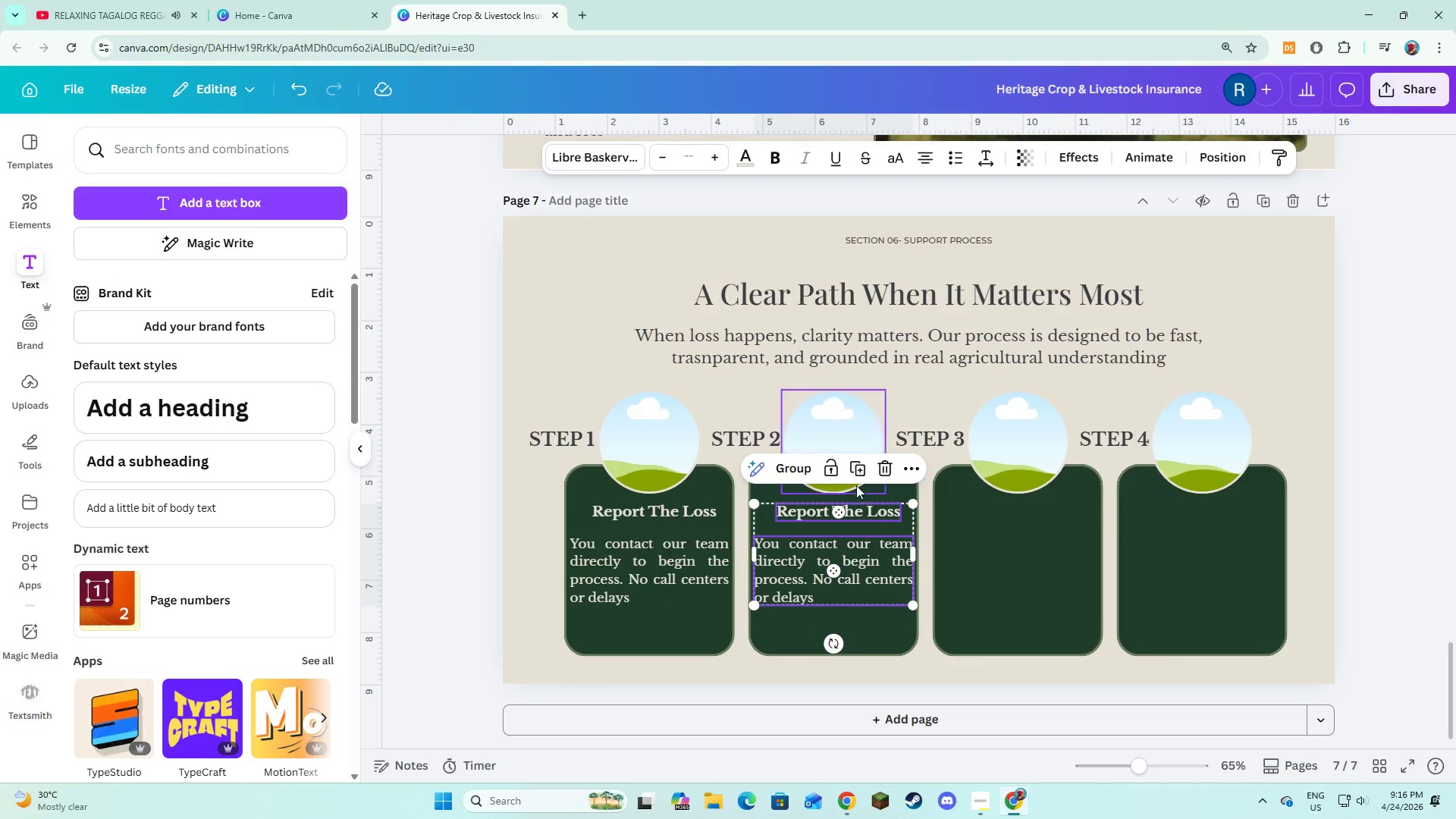 
left_click([858, 472])
 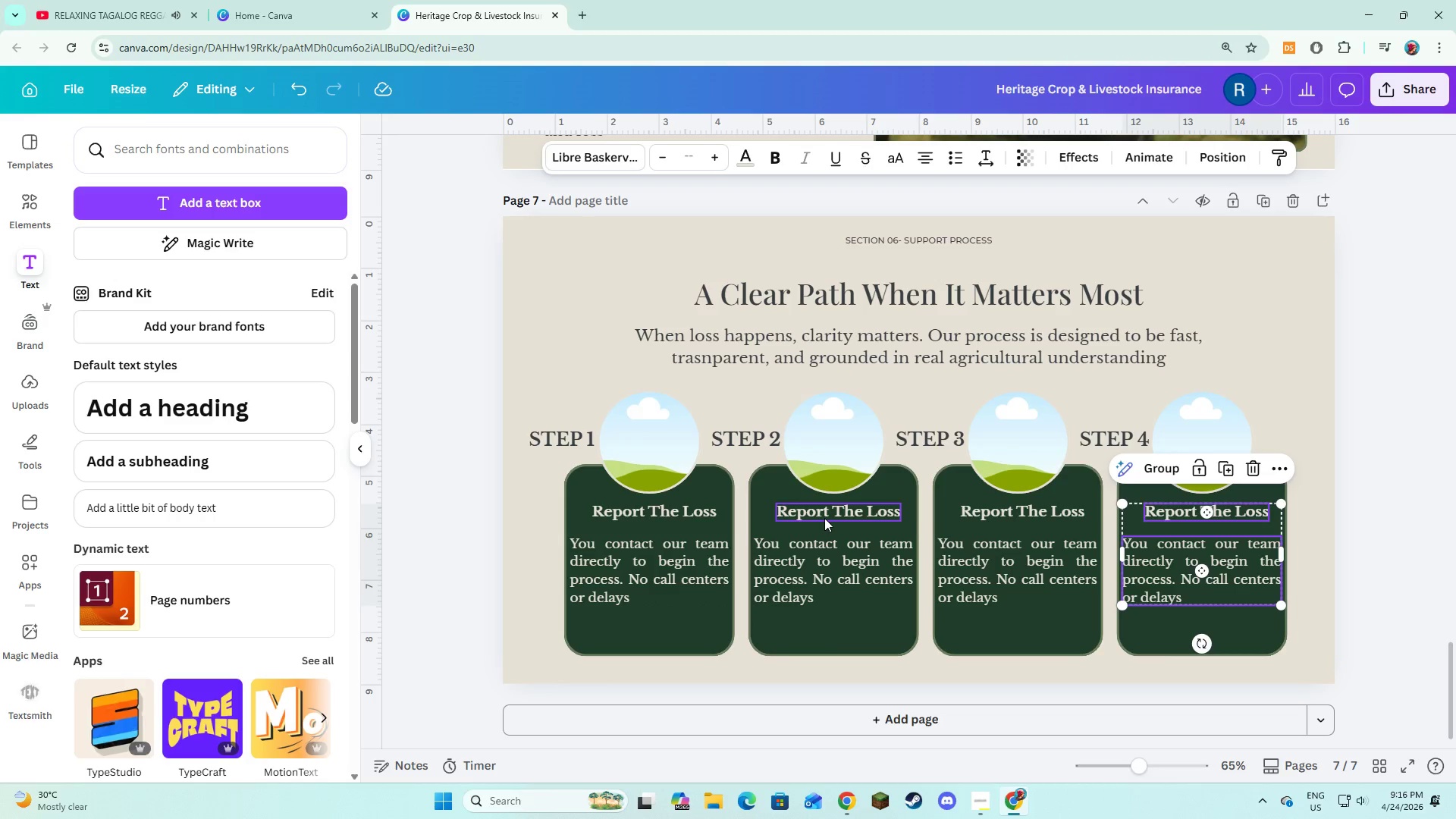 
wait(5.74)
 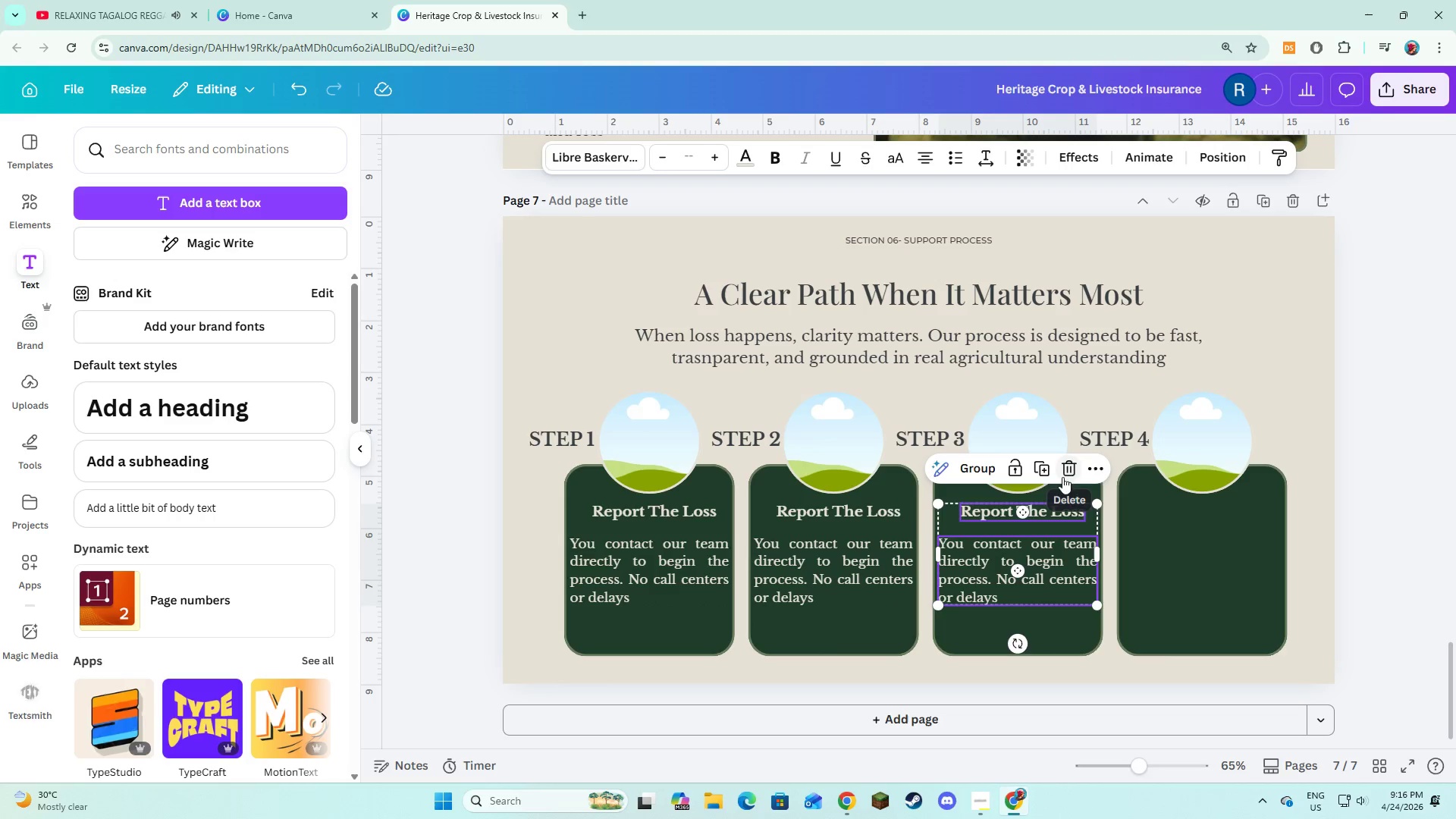 
double_click([827, 515])
 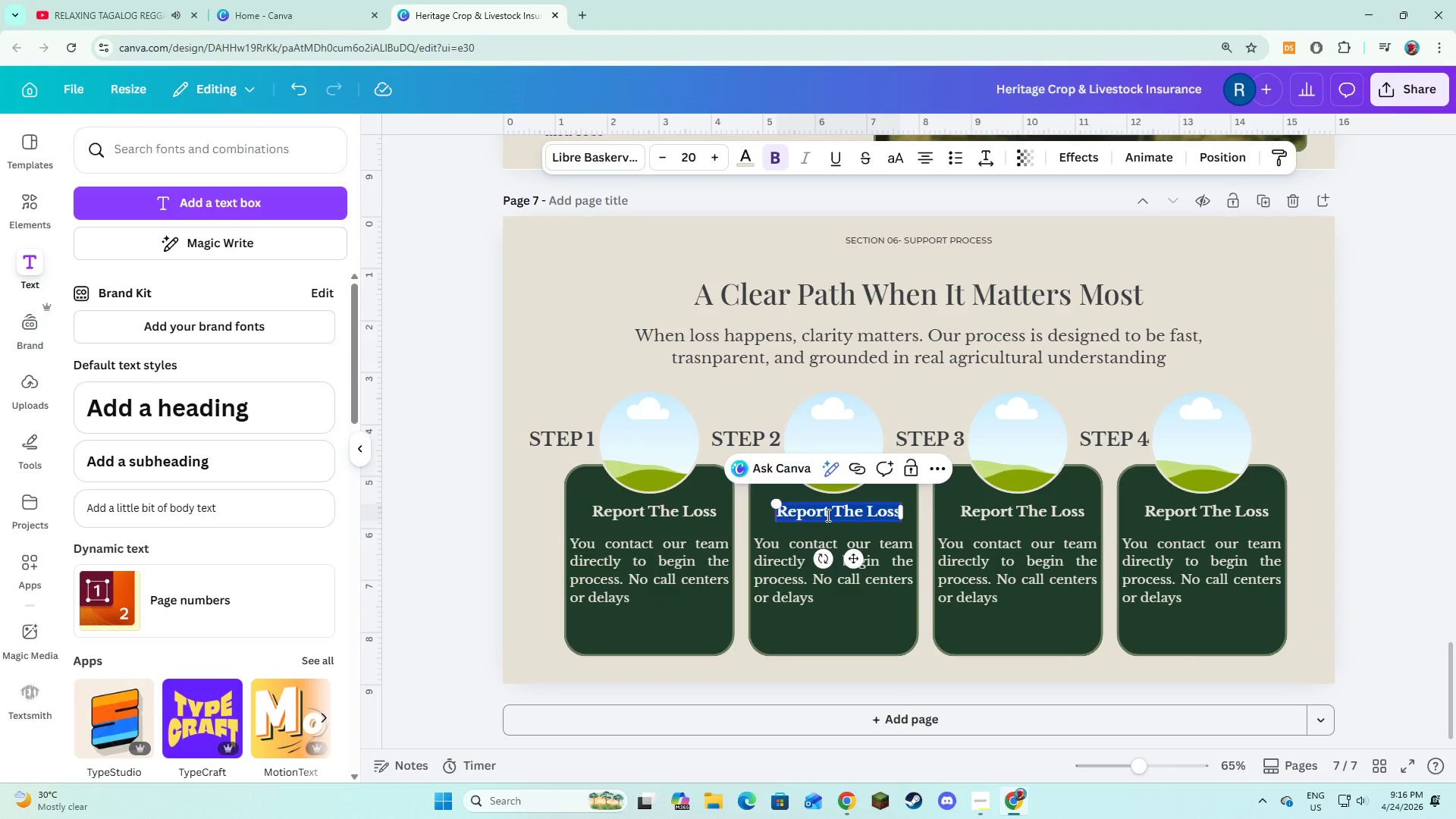 
type(Field Assessment)
 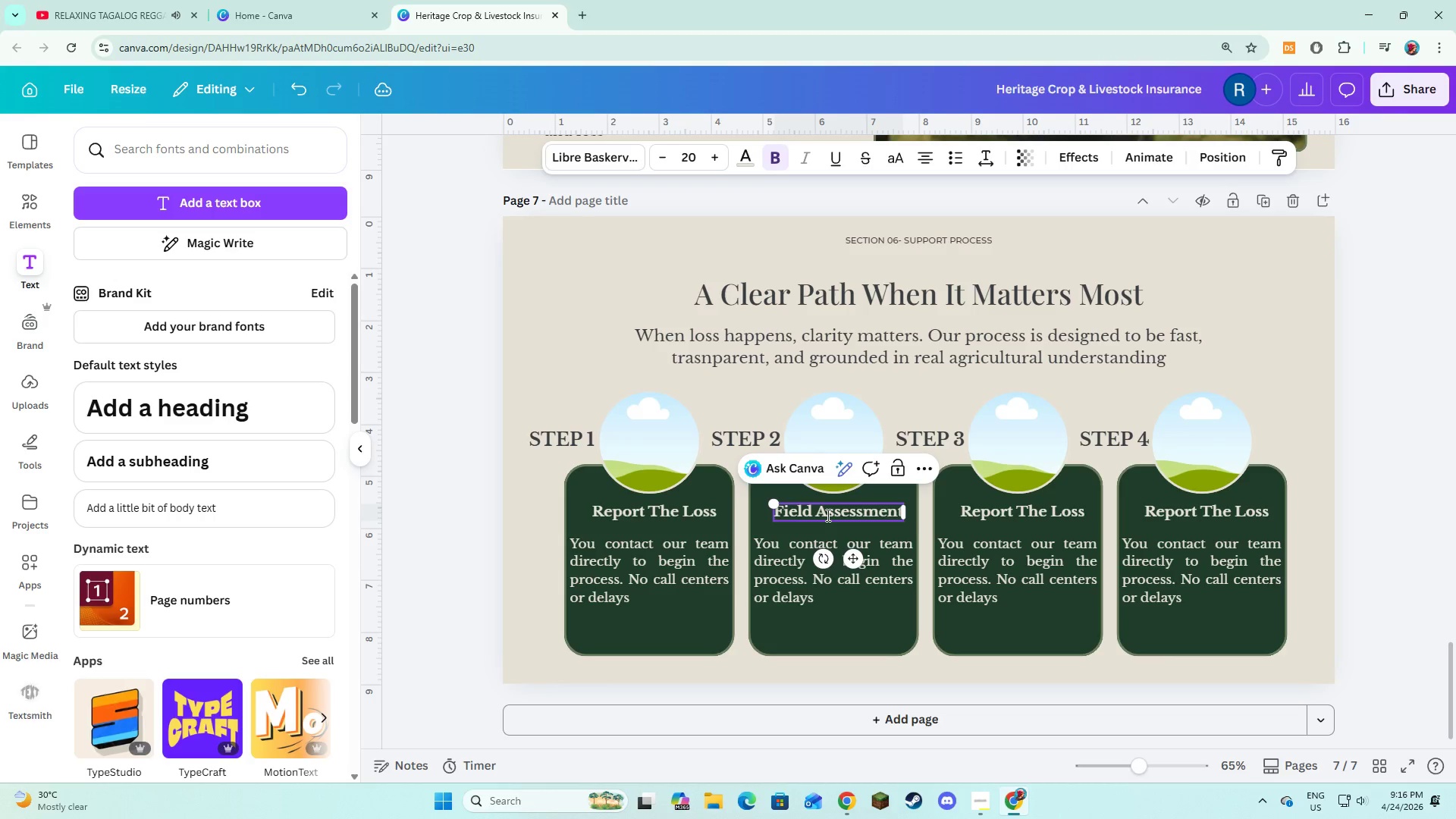 
double_click([801, 566])
 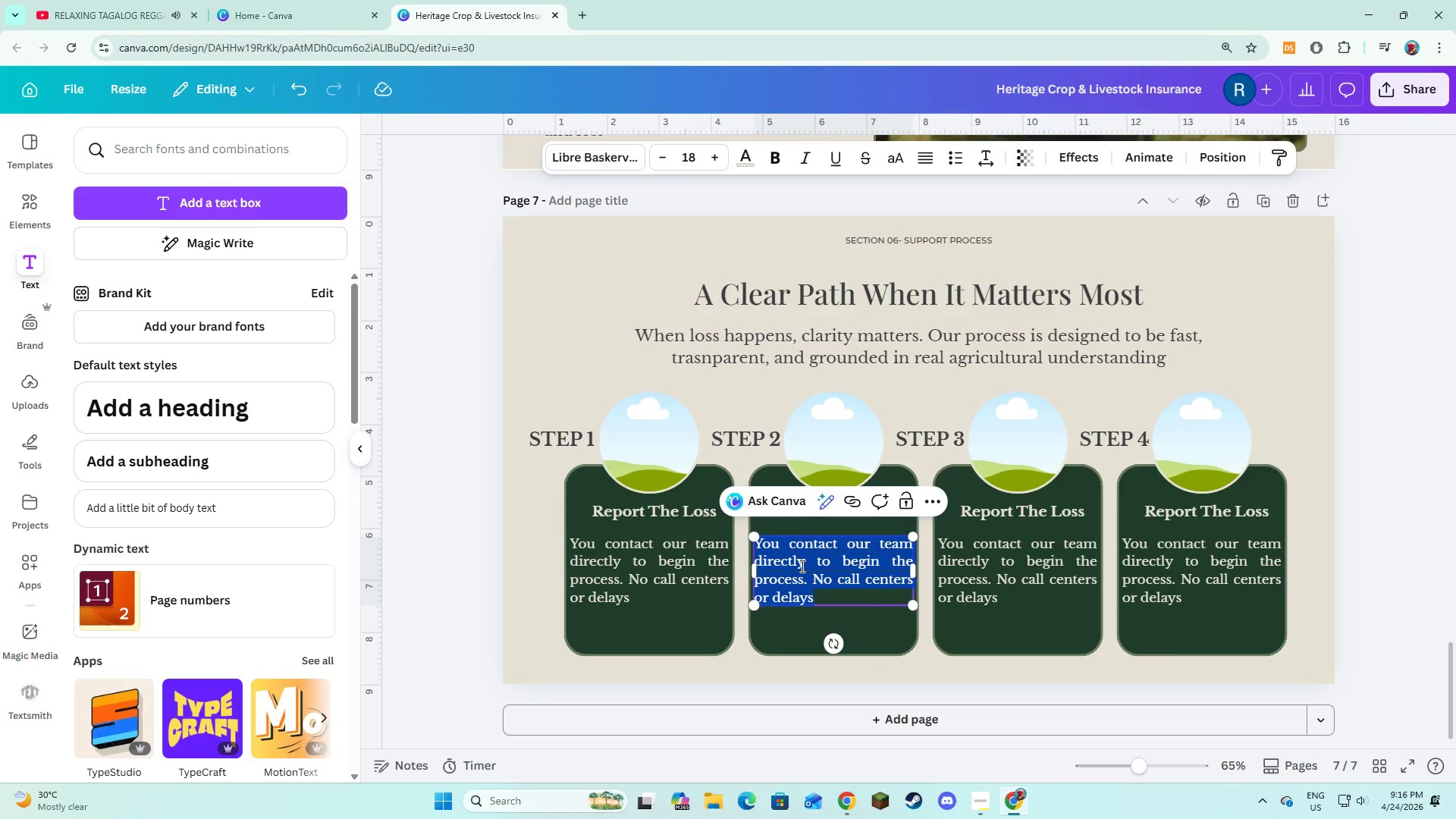 
type(We evaluate the situation[VolumeDown][VolumeDown][VolumeDown] on site with agricultural context and real conditions in mind.)
 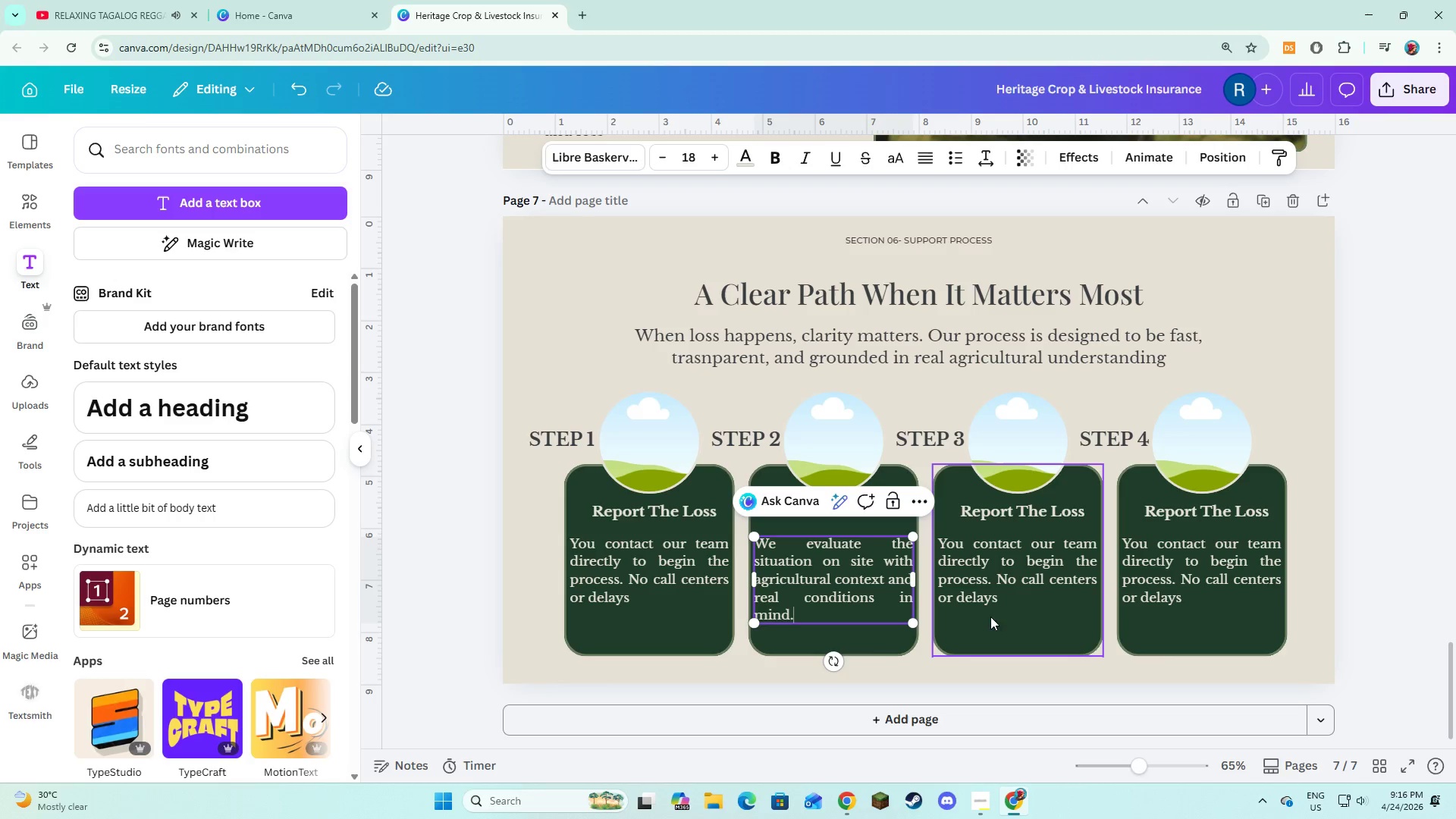 
left_click([998, 617])
 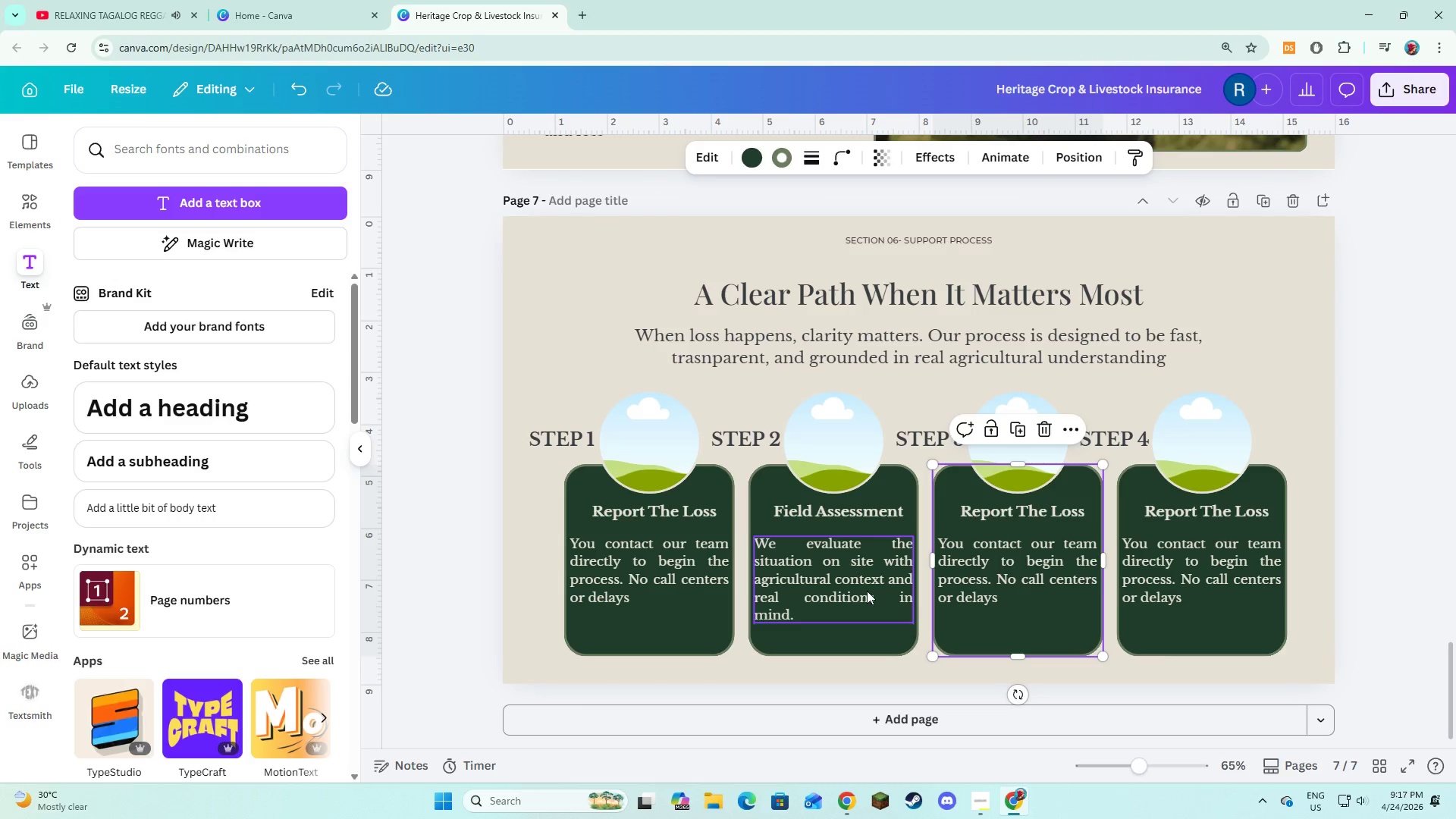 
left_click([864, 588])
 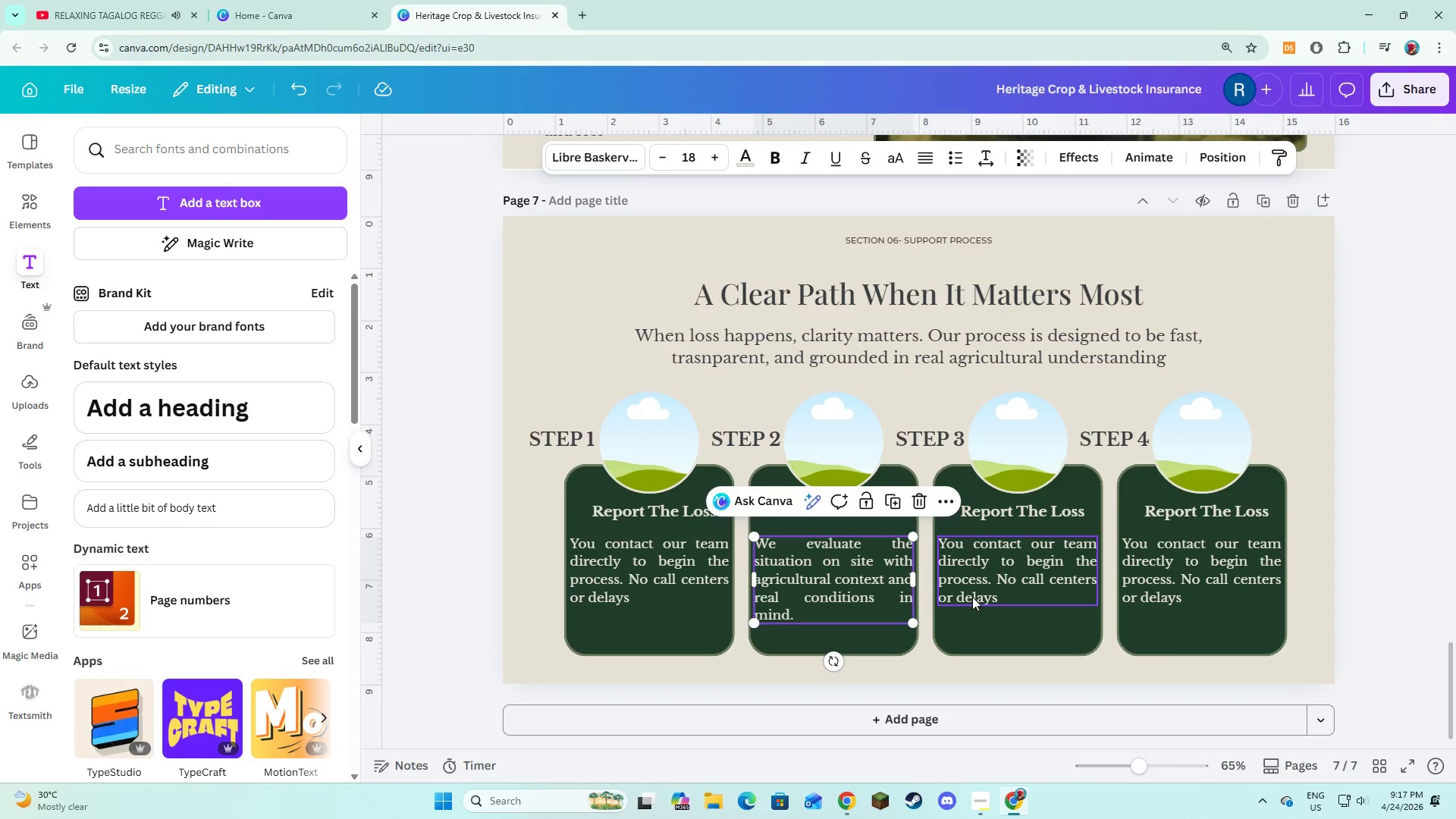 
double_click([979, 592])
 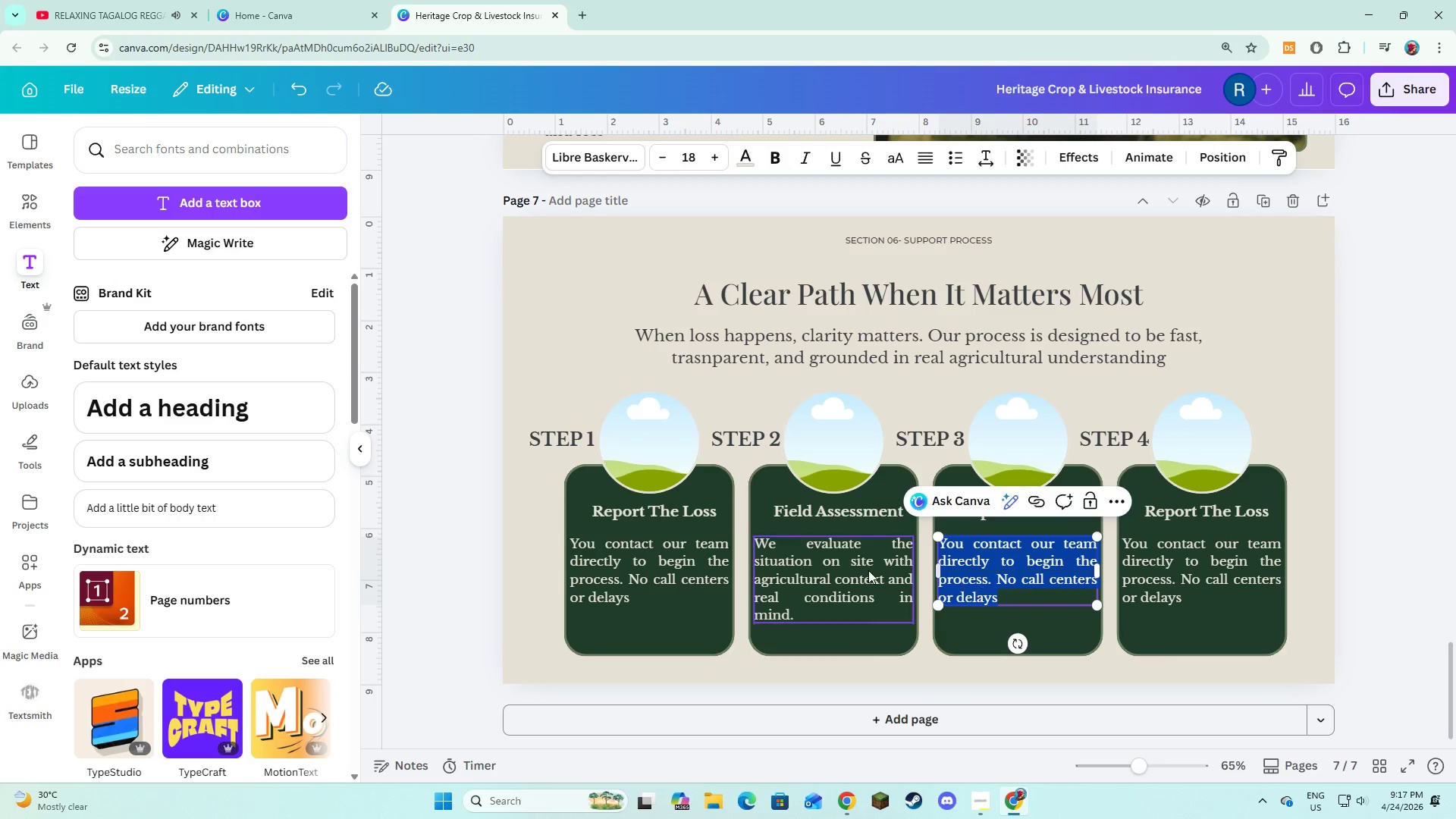 
left_click([855, 570])
 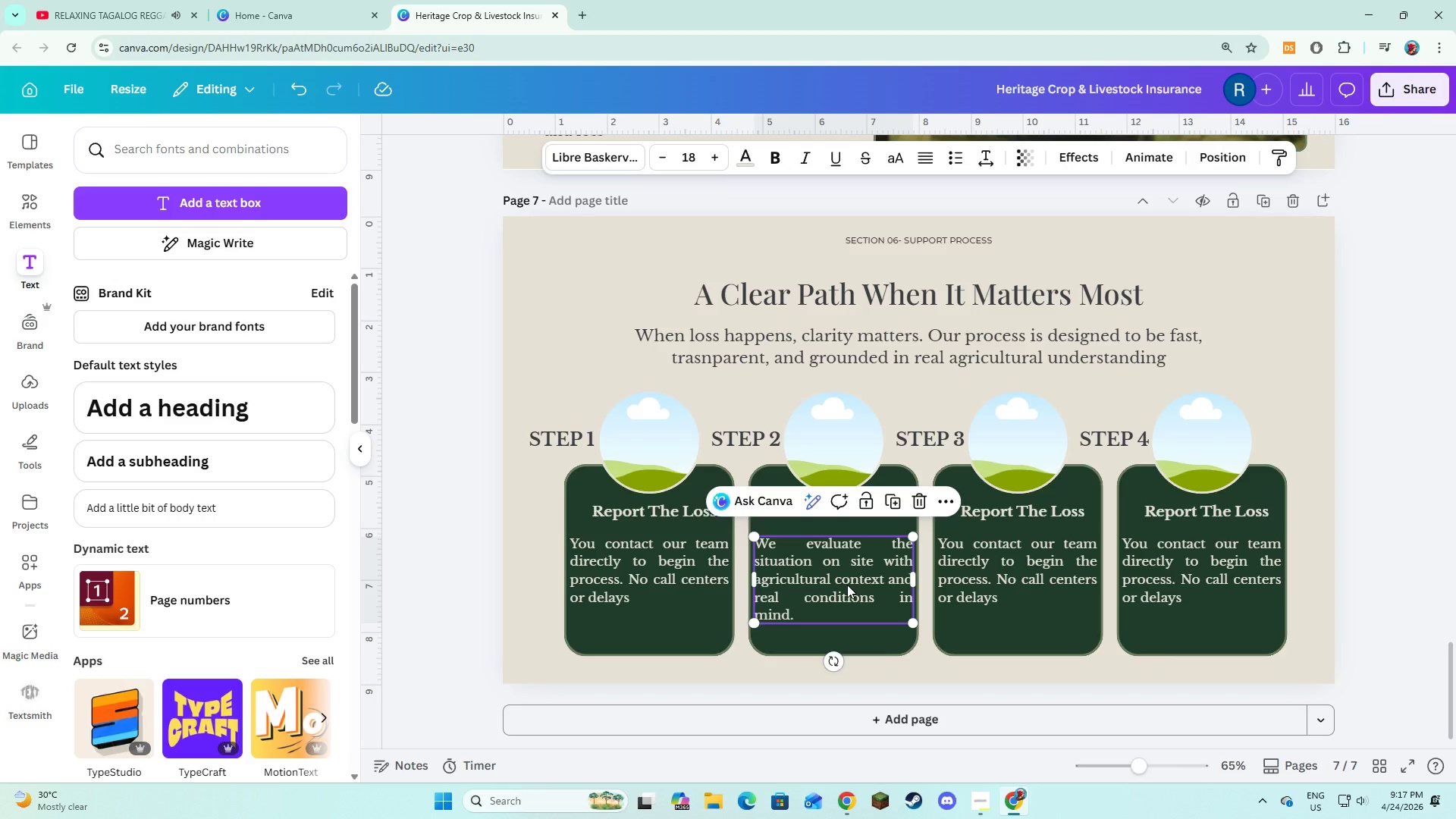 
wait(51.69)
 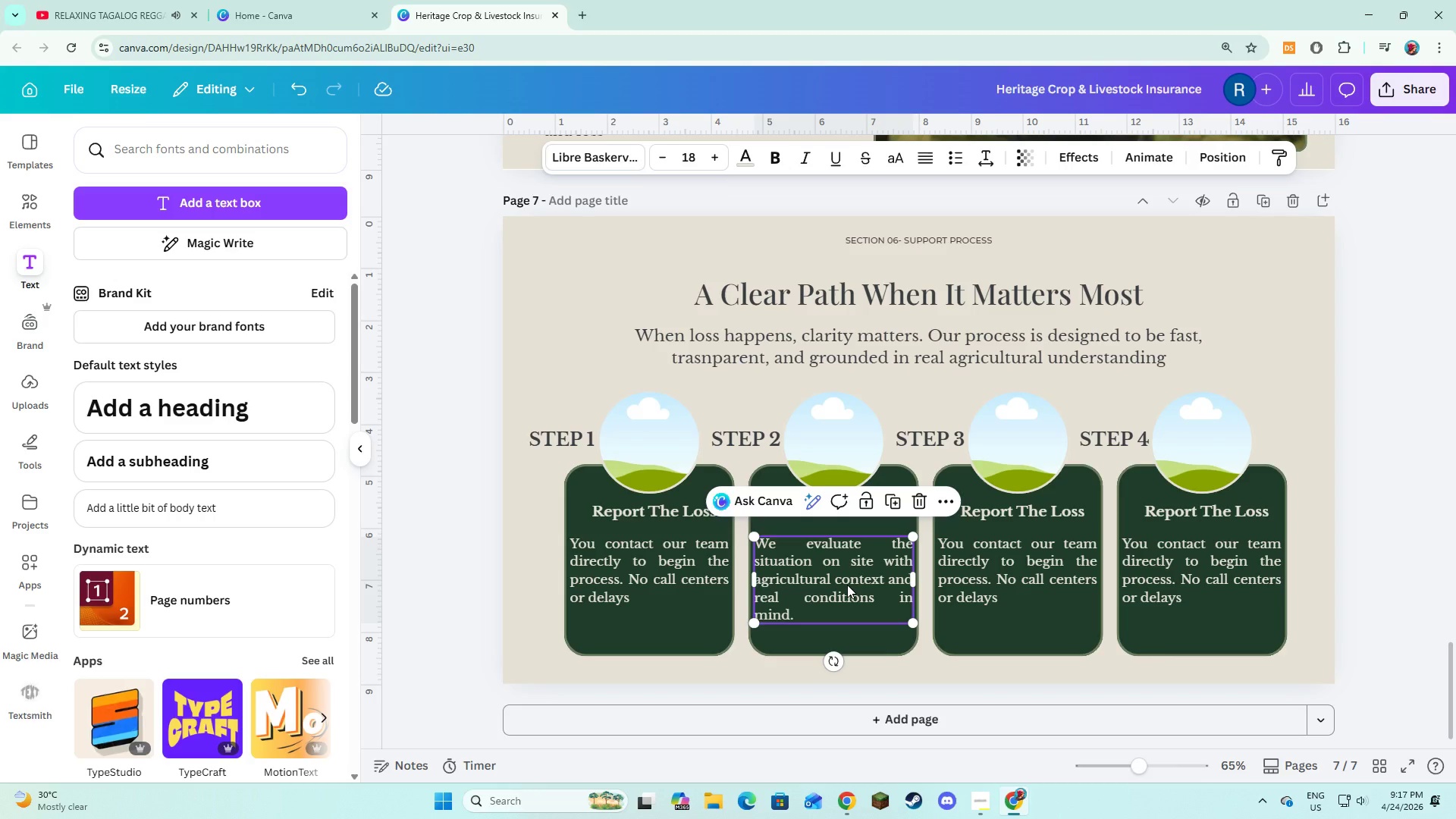 
left_click([1035, 570])
 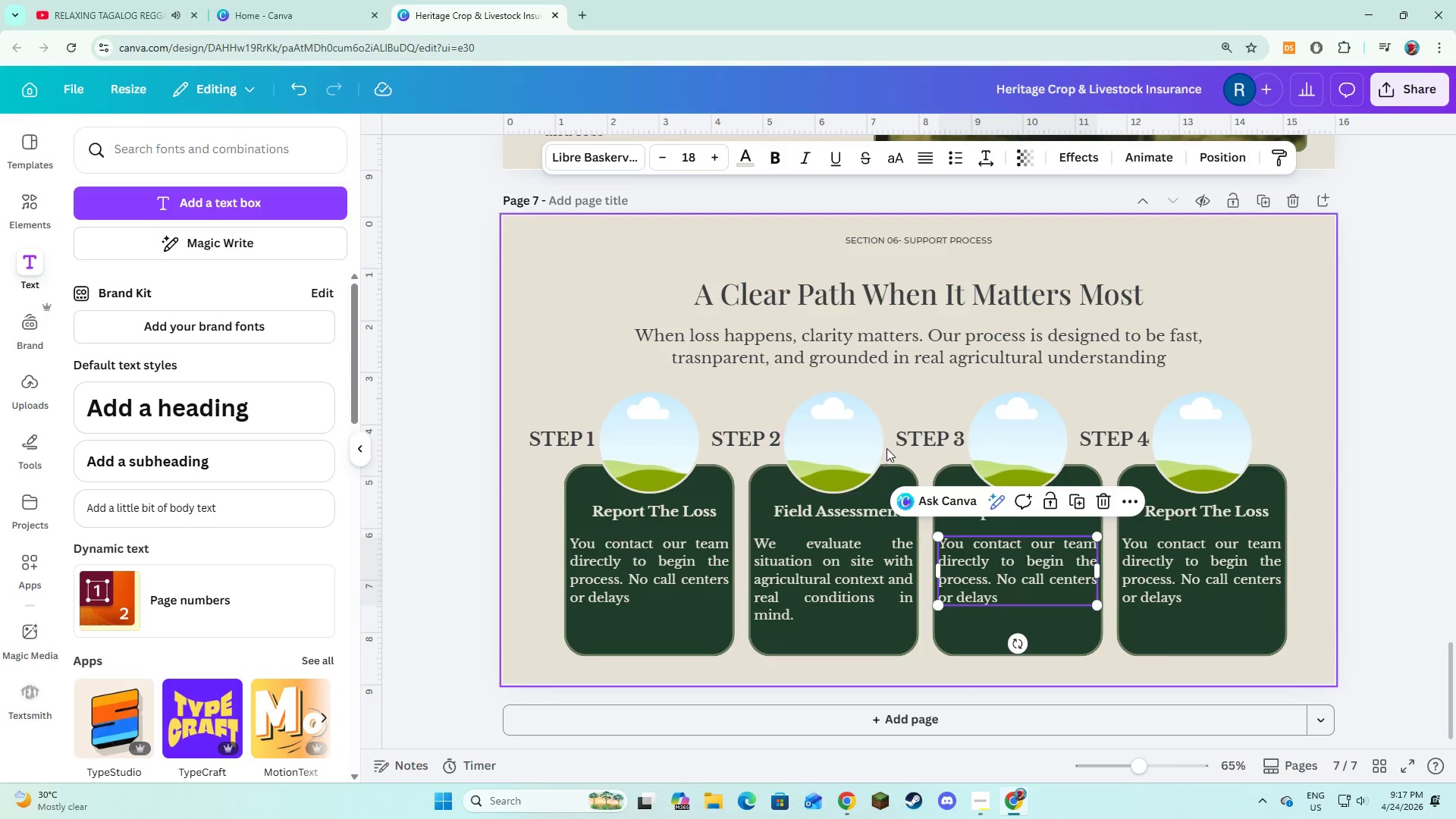 
left_click([923, 416])
 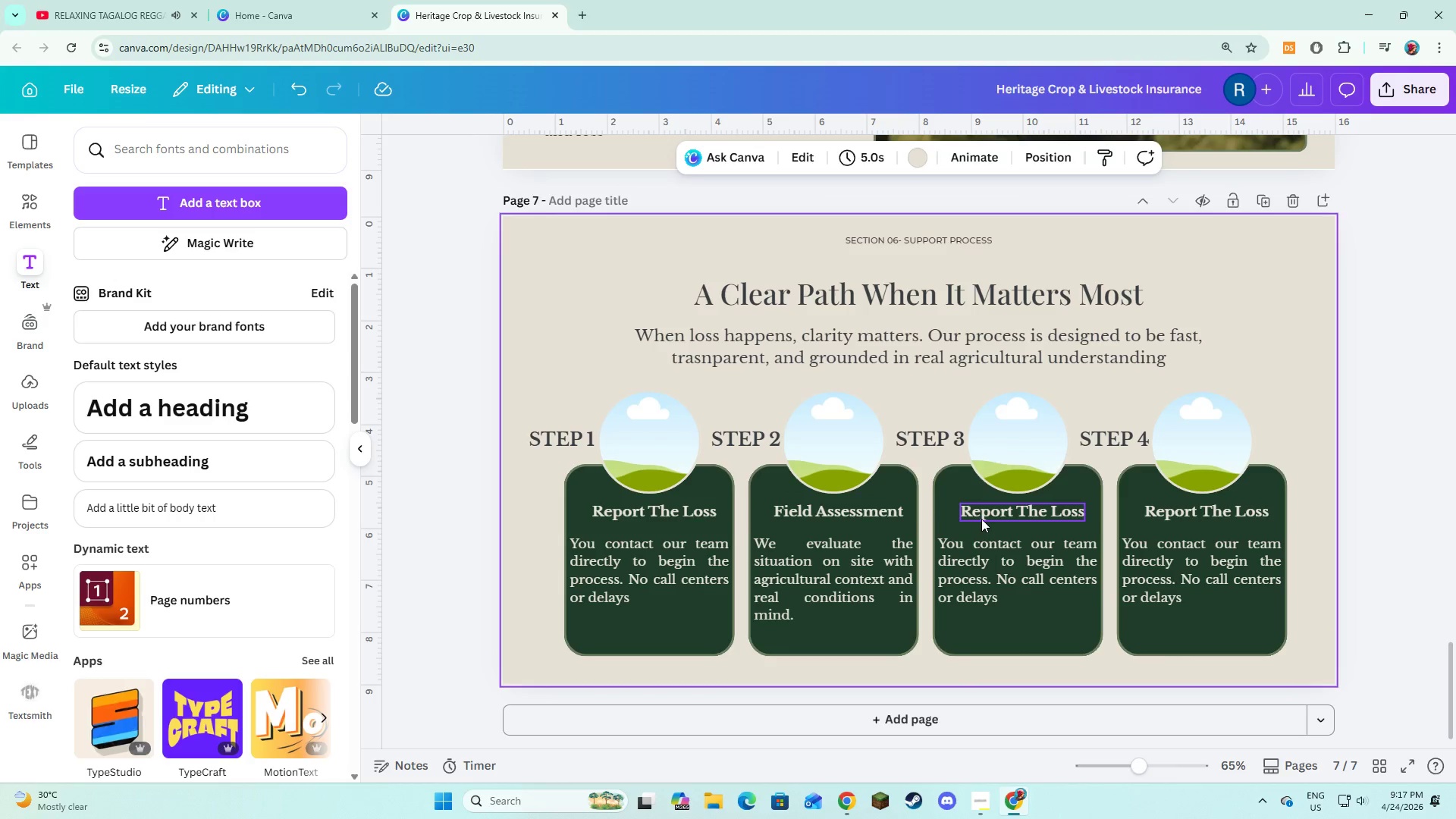 
double_click([981, 519])
 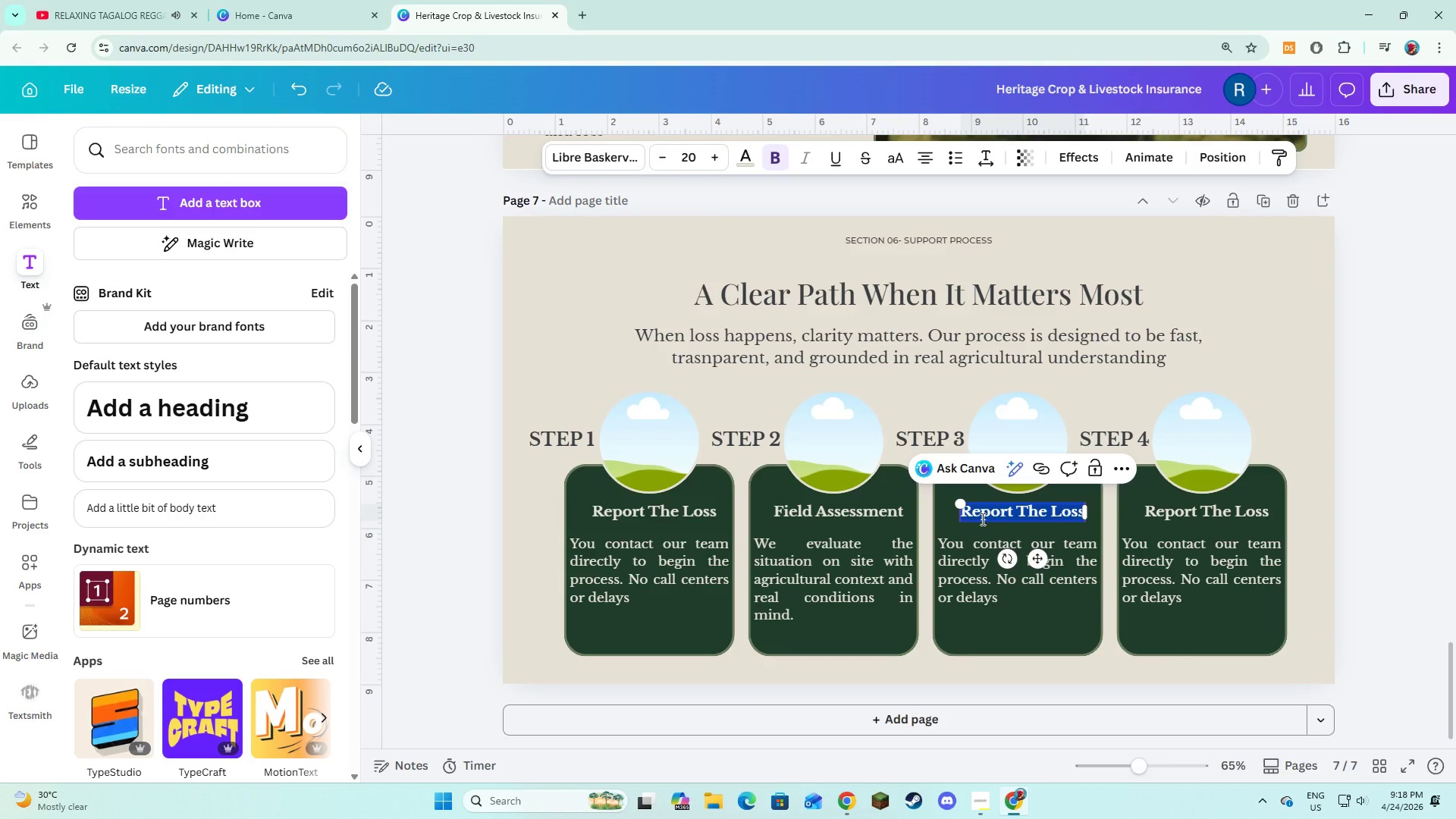 
type(Process)
 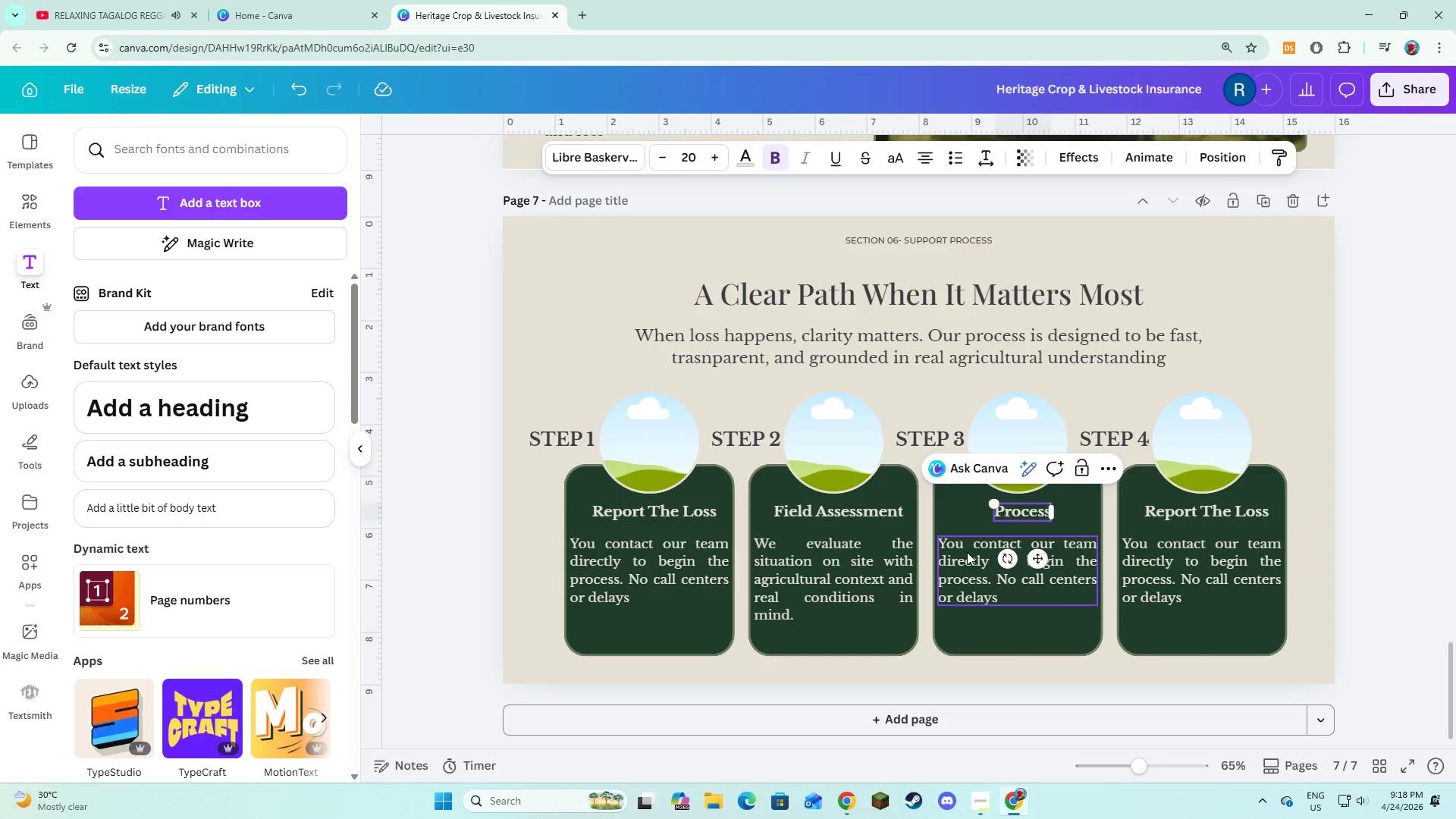 
double_click([967, 553])
 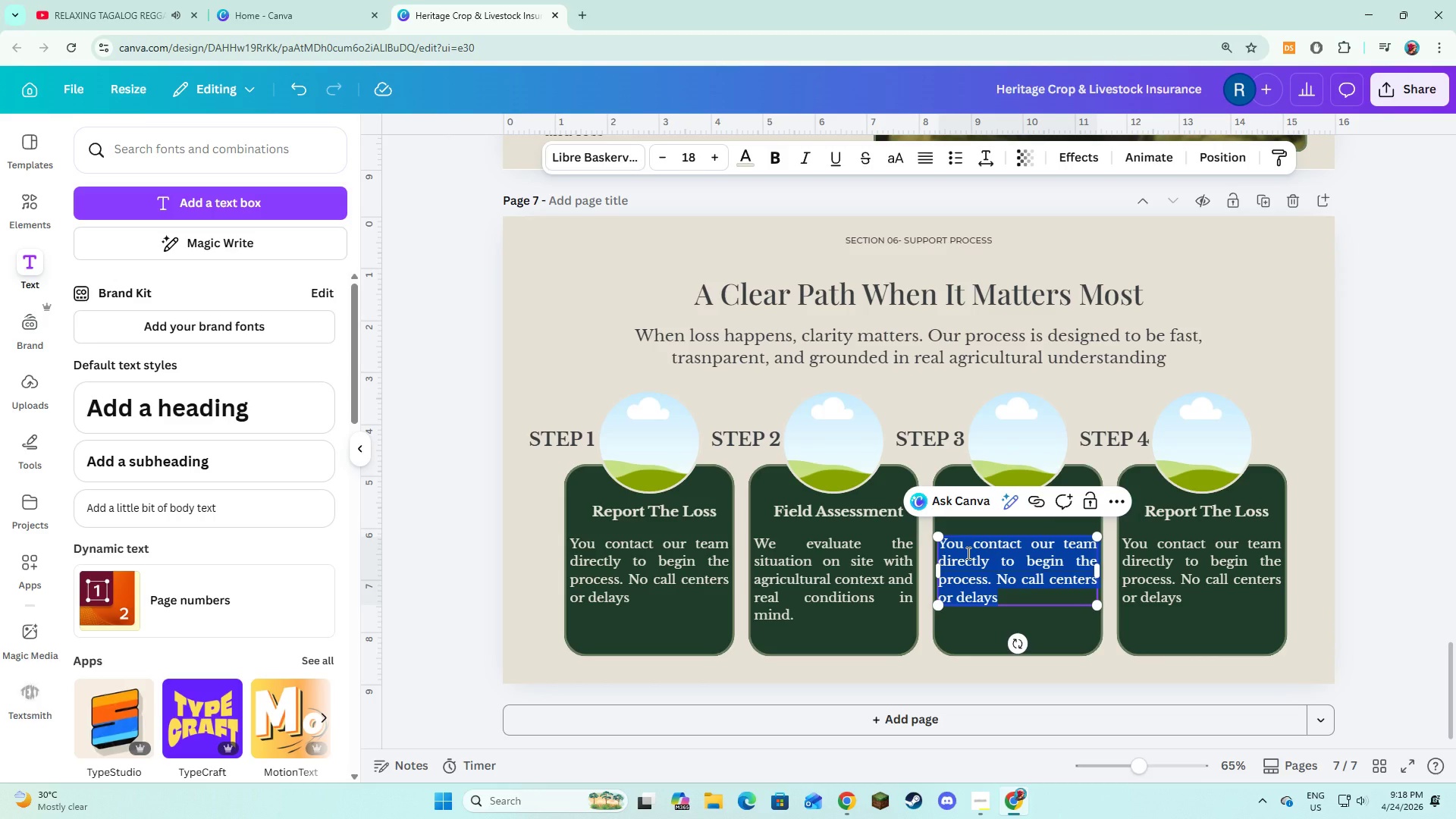 
left_click([1225, 555])
 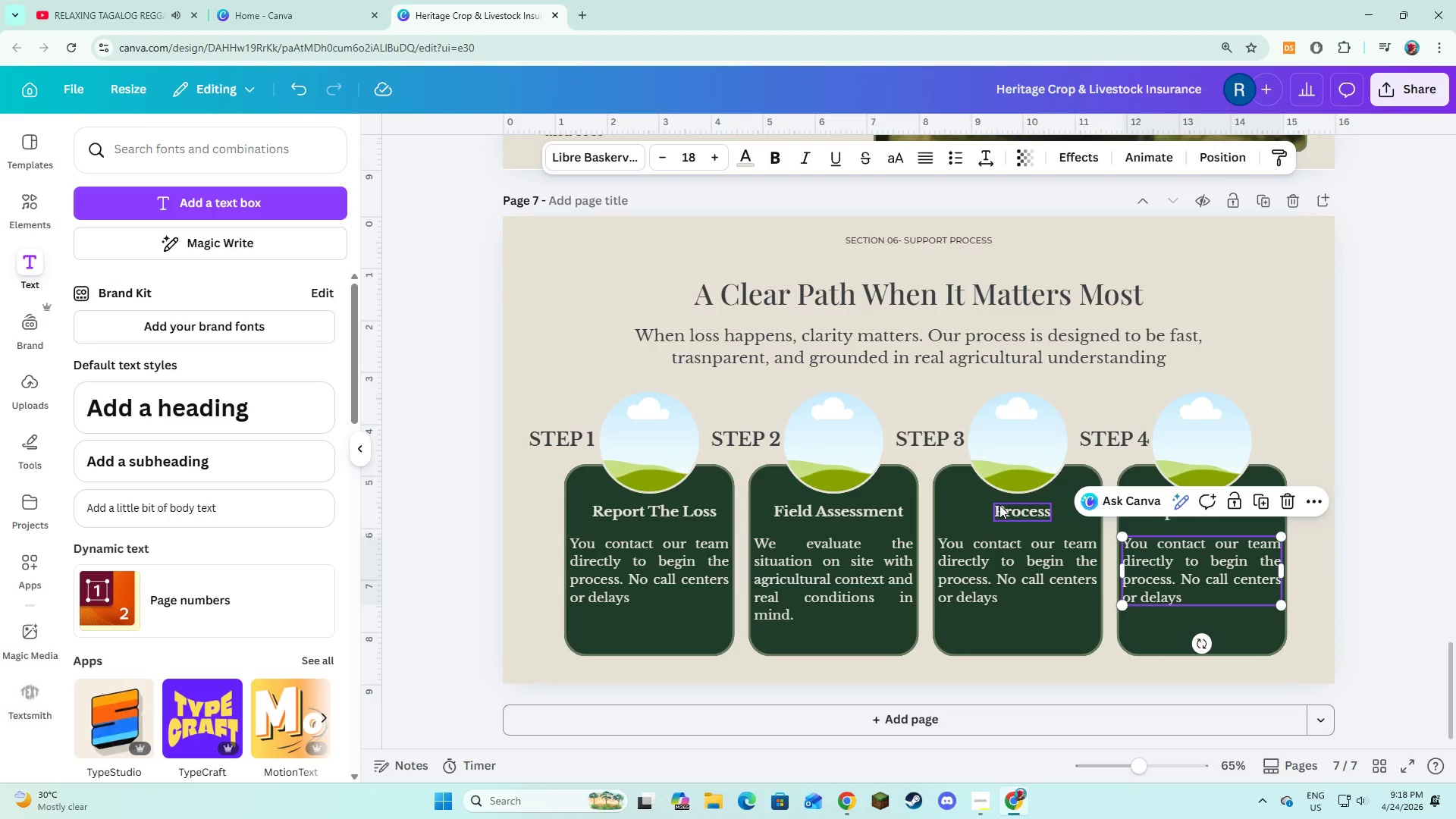 
double_click([999, 505])
 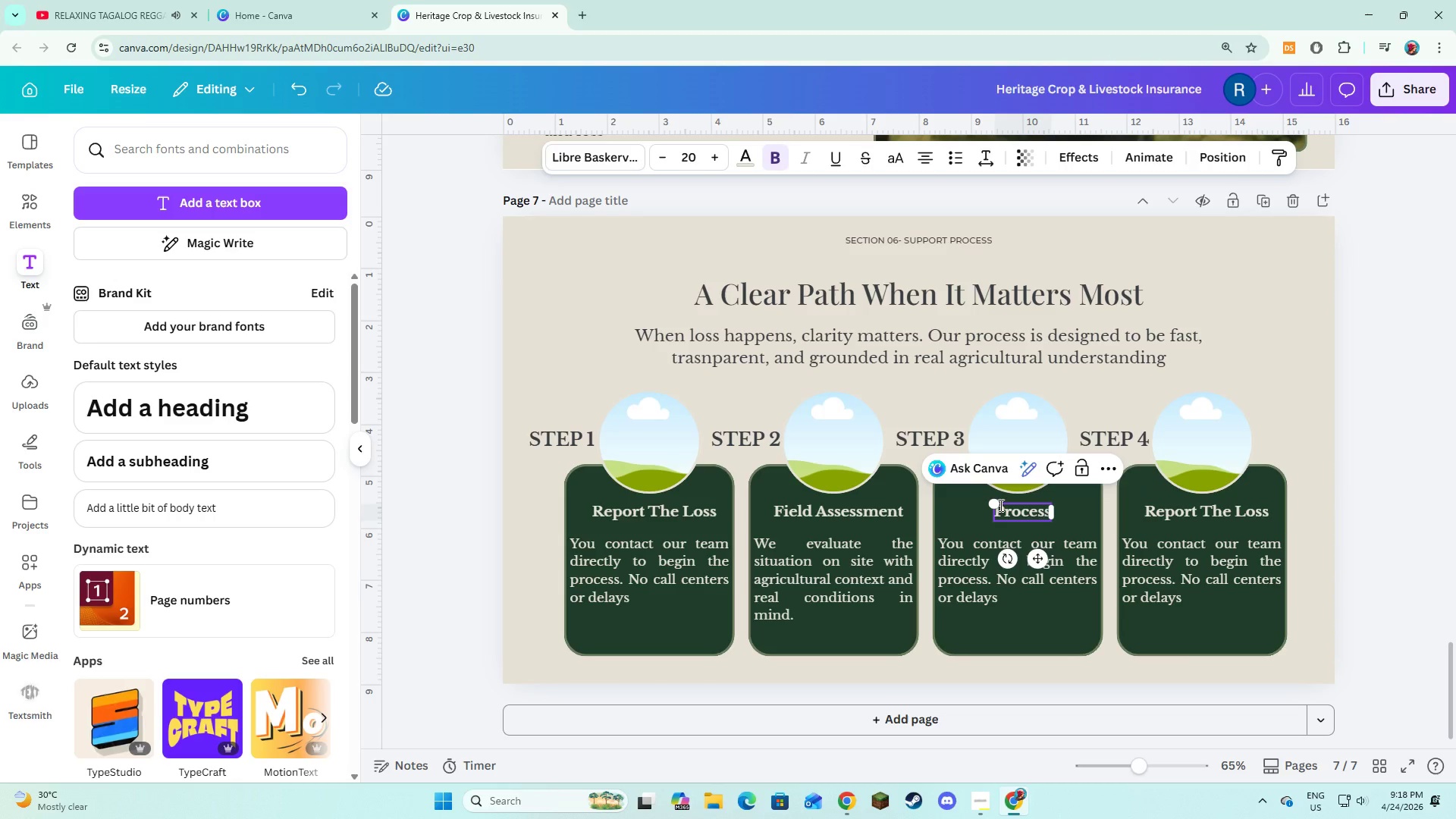 
key(Control+A)
 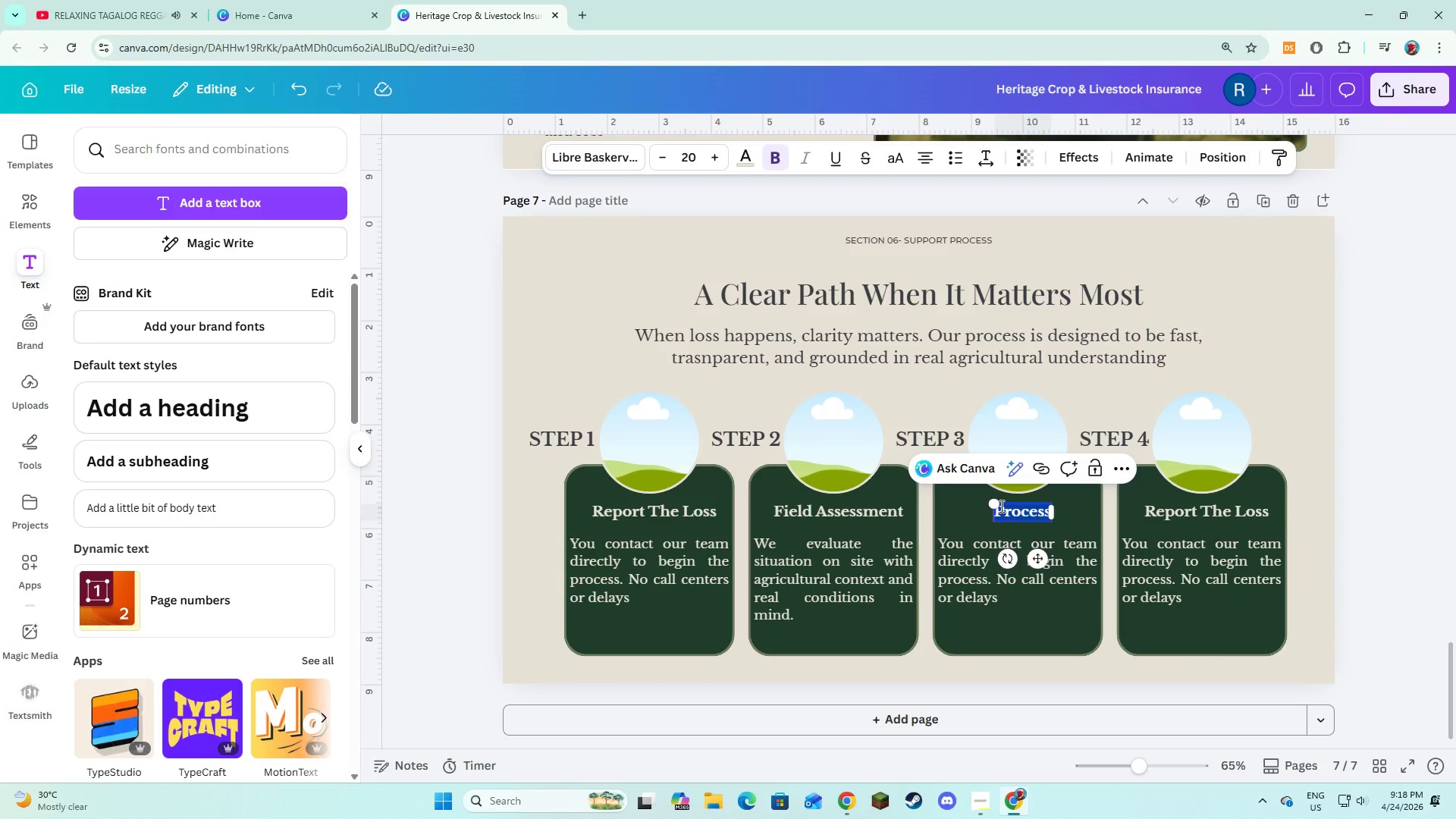 
type(Claim Processing)
 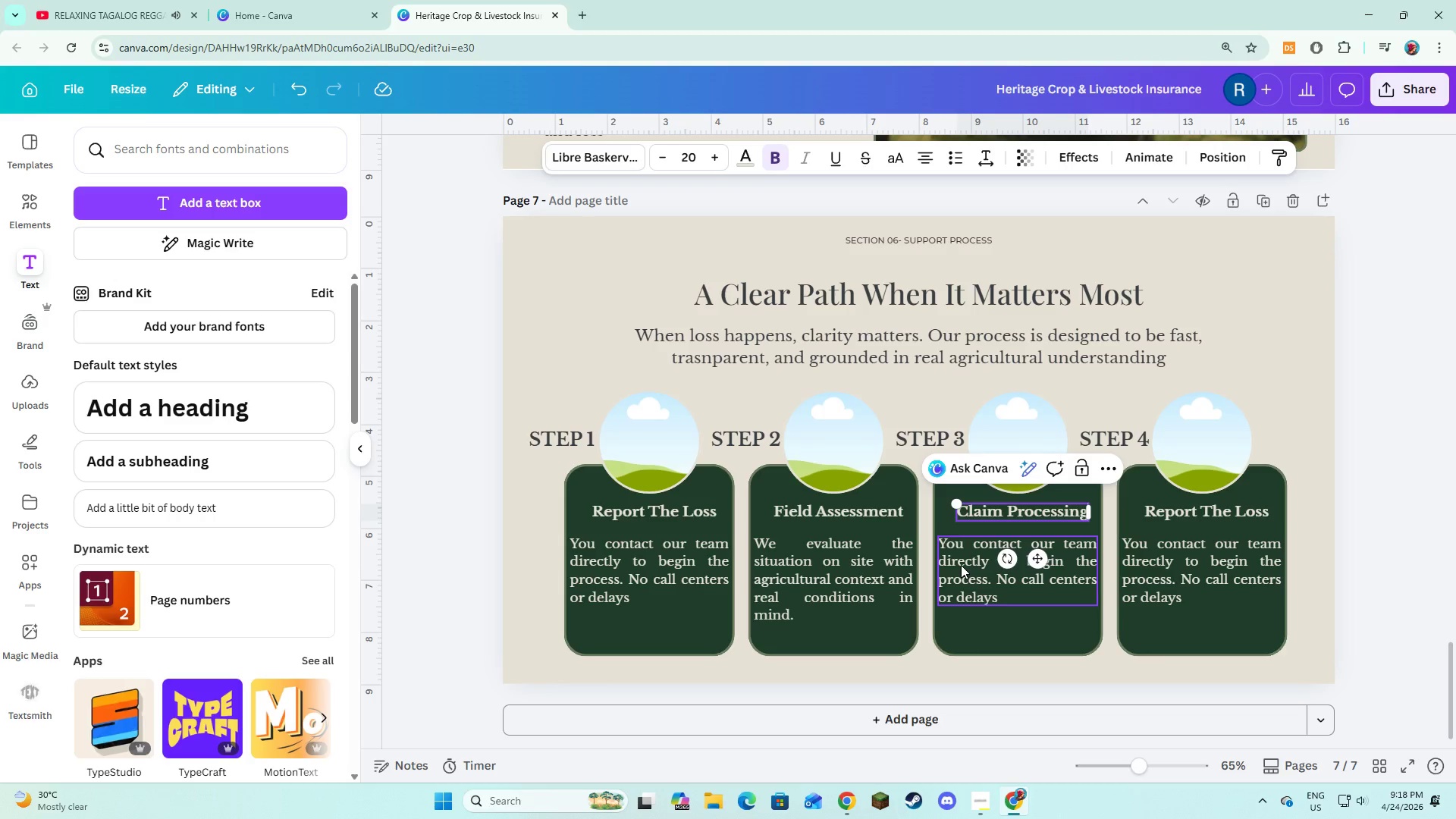 
double_click([961, 565])
 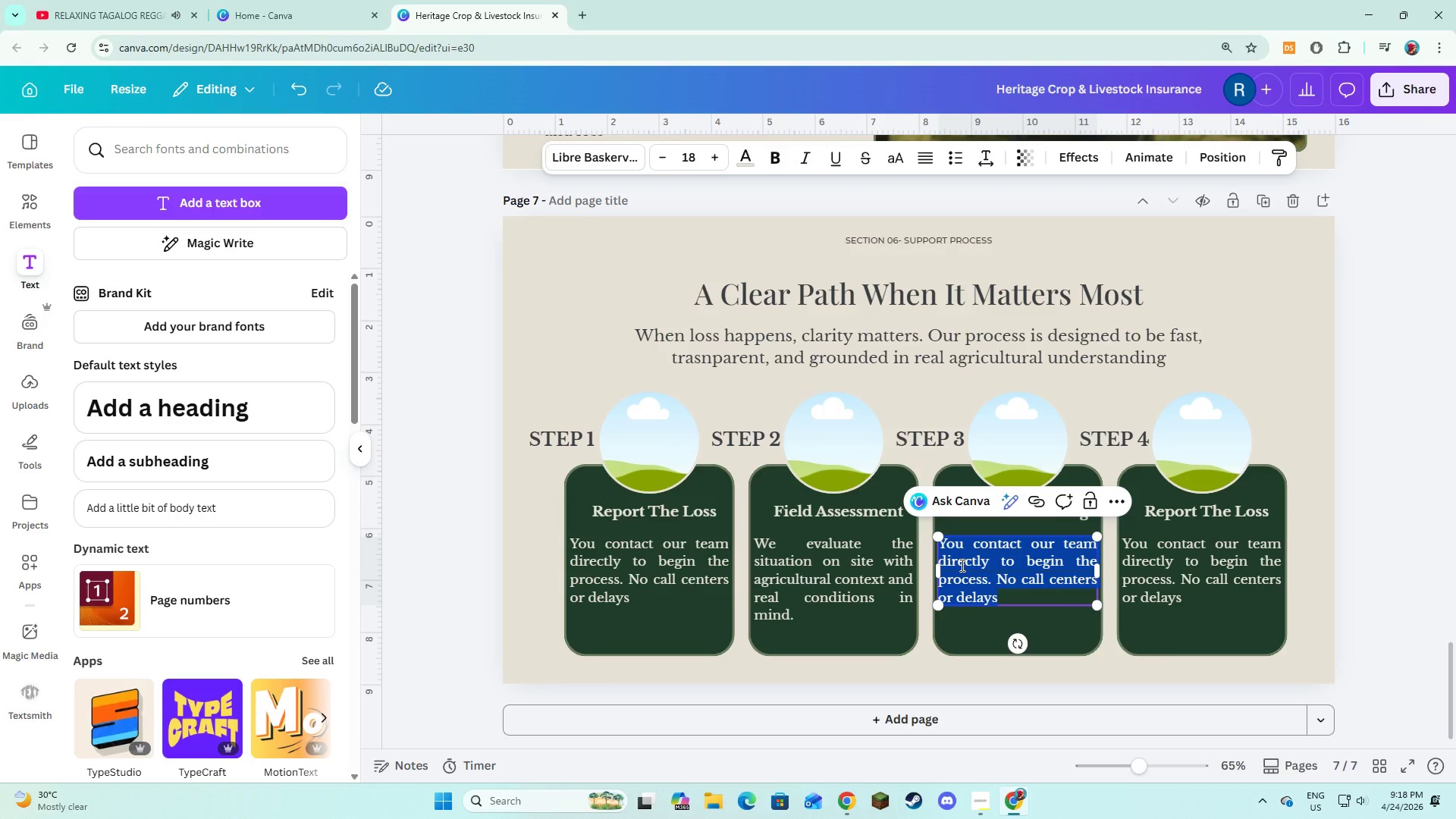 
type(Your claim is reviewd)
key(Backspace)
type(wd )
key(Backspace)
key(Backspace)
type(e)
key(Backspace)
key(Backspace)
type(ed quickly with clear communication at every stage.)
 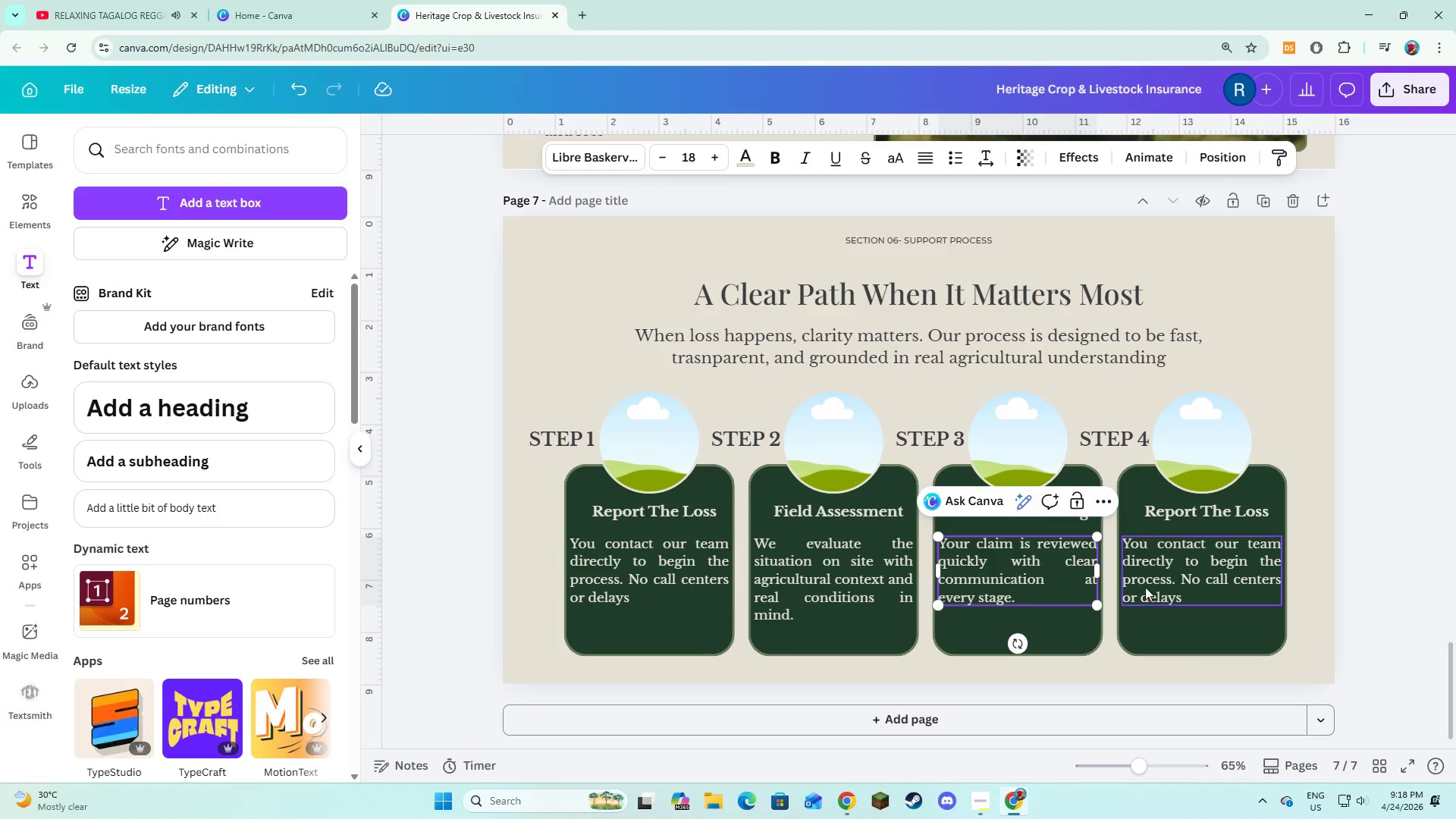 
left_click([1145, 587])
 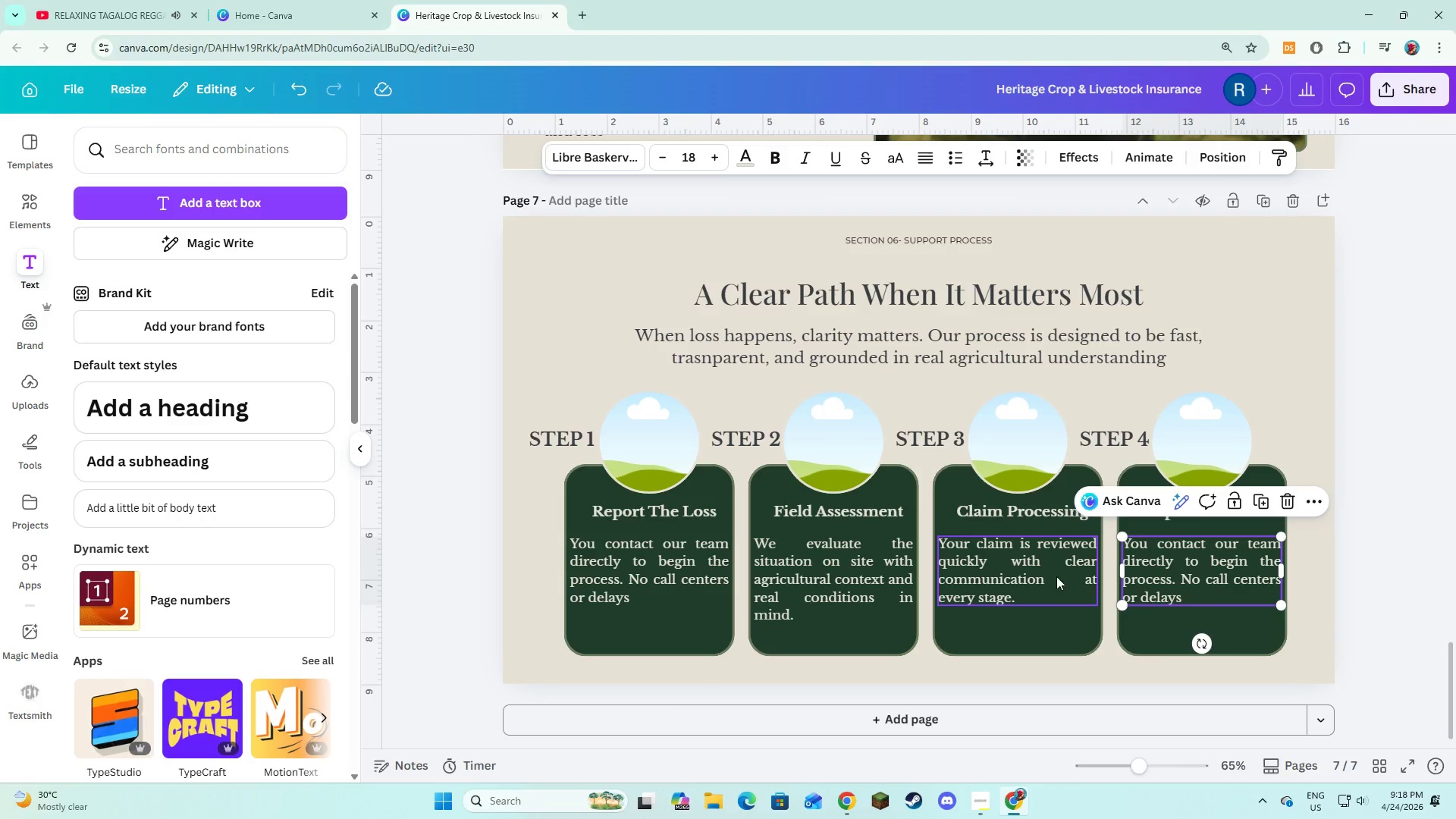 
left_click([1054, 576])
 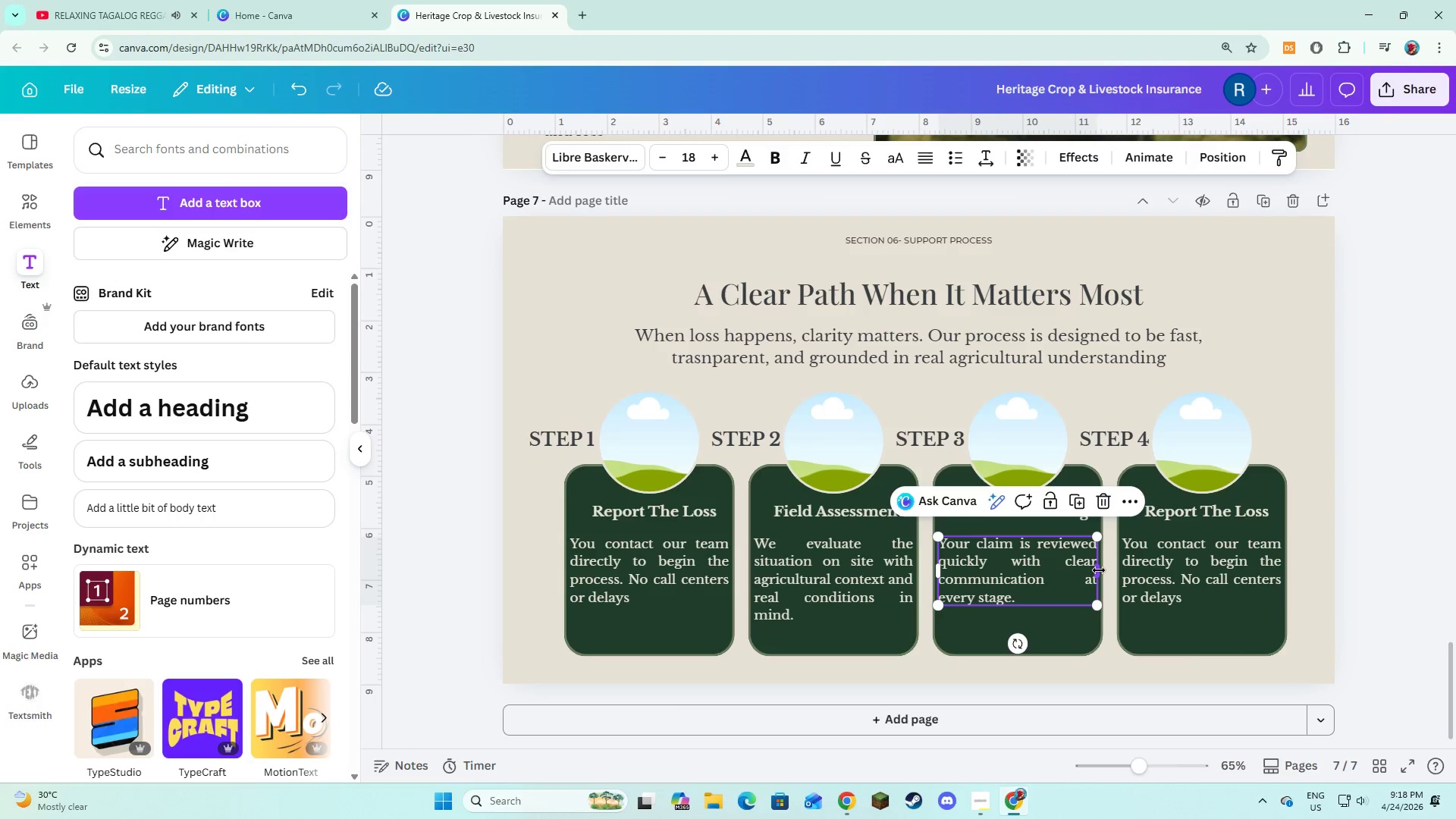 
left_click_drag(start_coordinate=[1099, 570], to_coordinate=[1086, 569])
 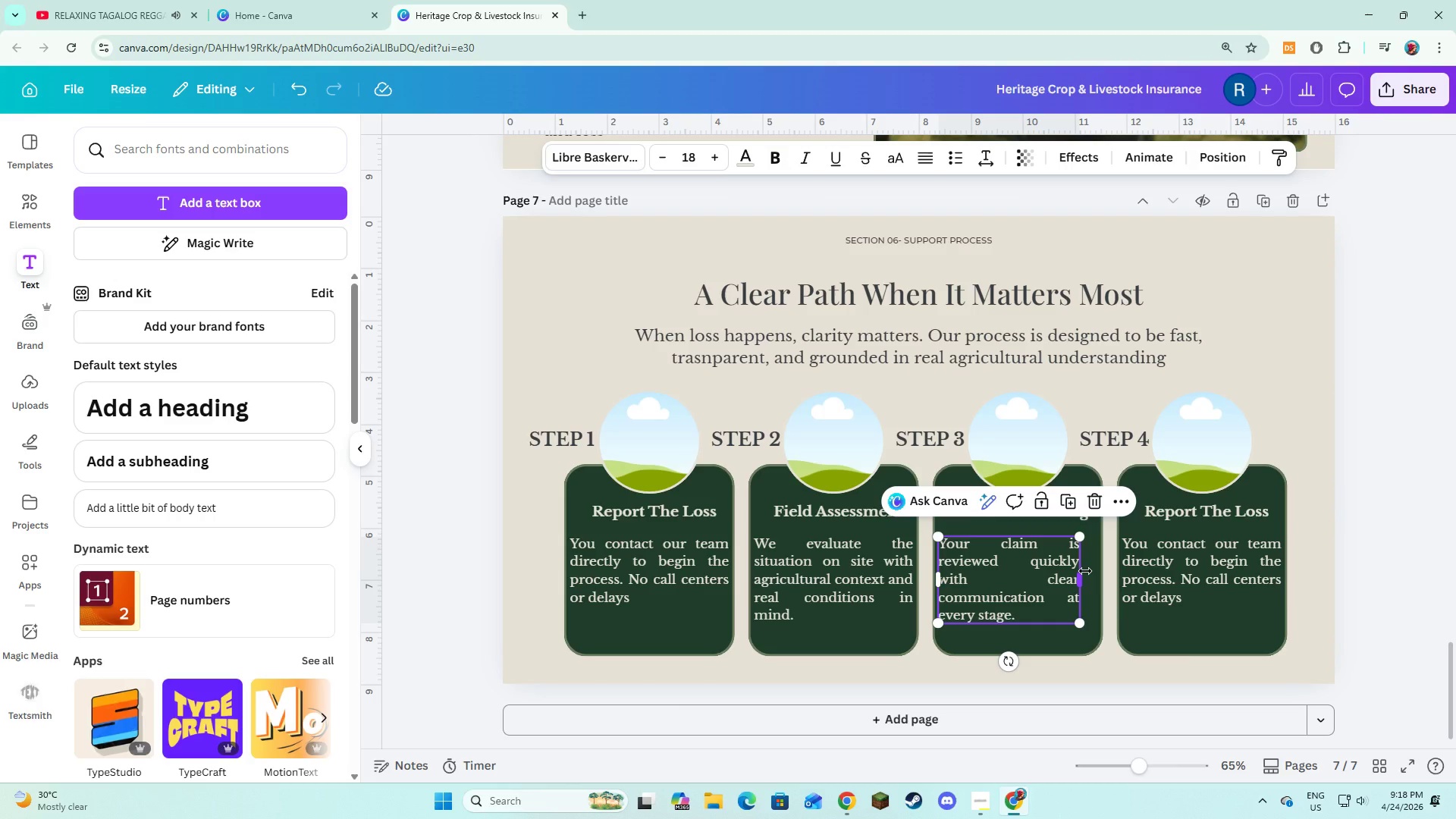 
left_click_drag(start_coordinate=[1085, 571], to_coordinate=[1094, 573])
 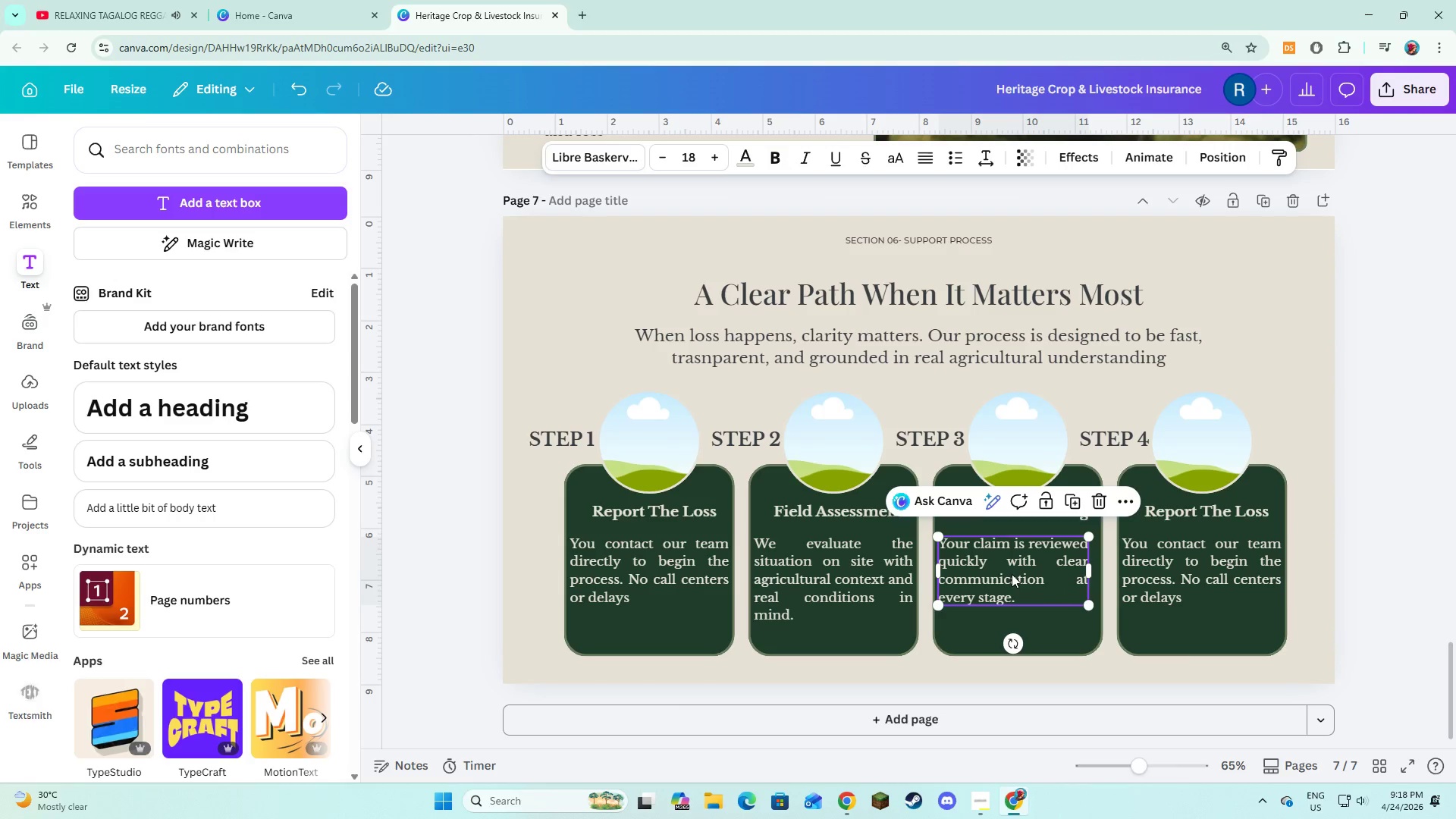 
left_click_drag(start_coordinate=[1012, 574], to_coordinate=[1016, 576])
 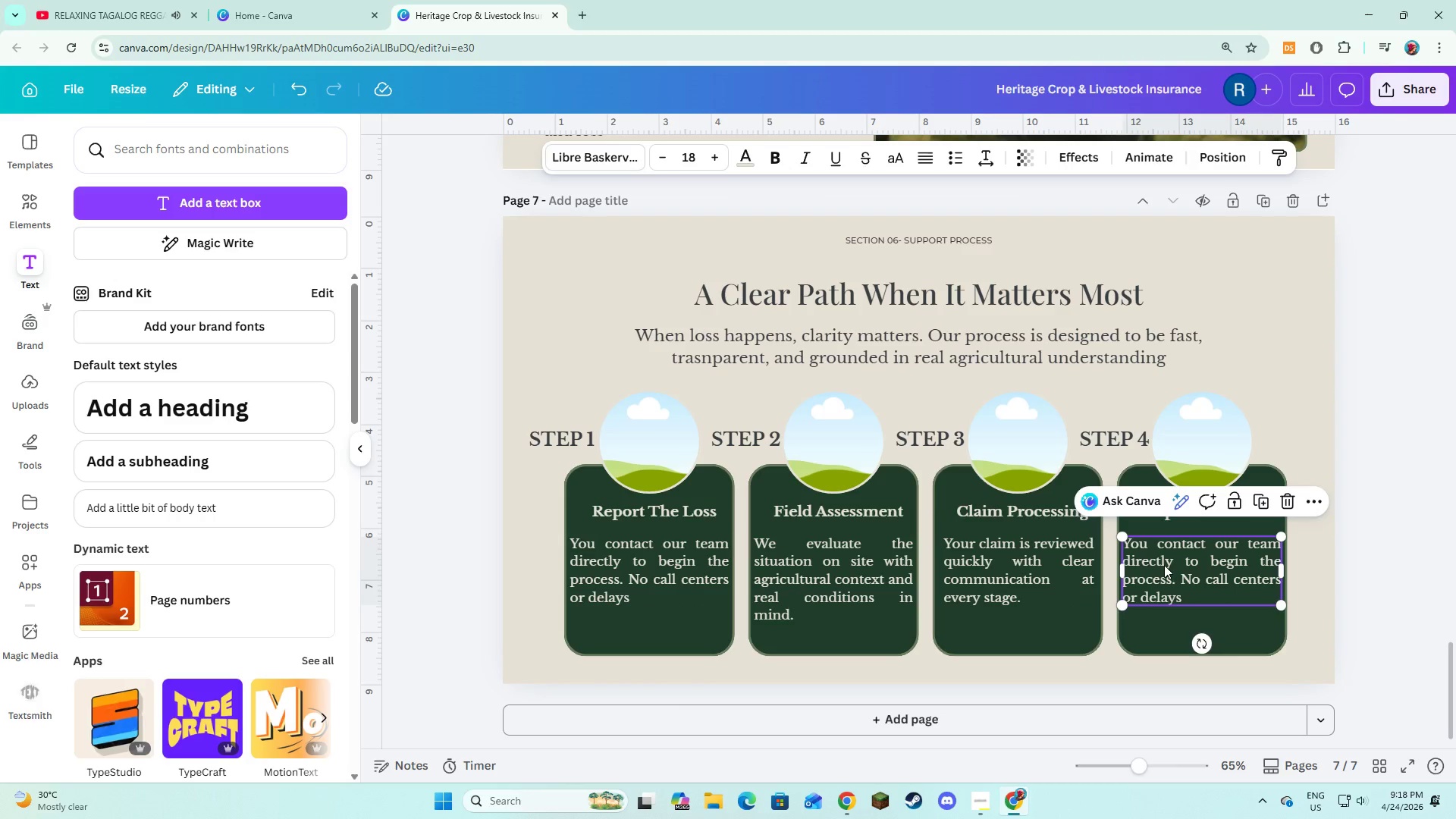 
double_click([1164, 565])
 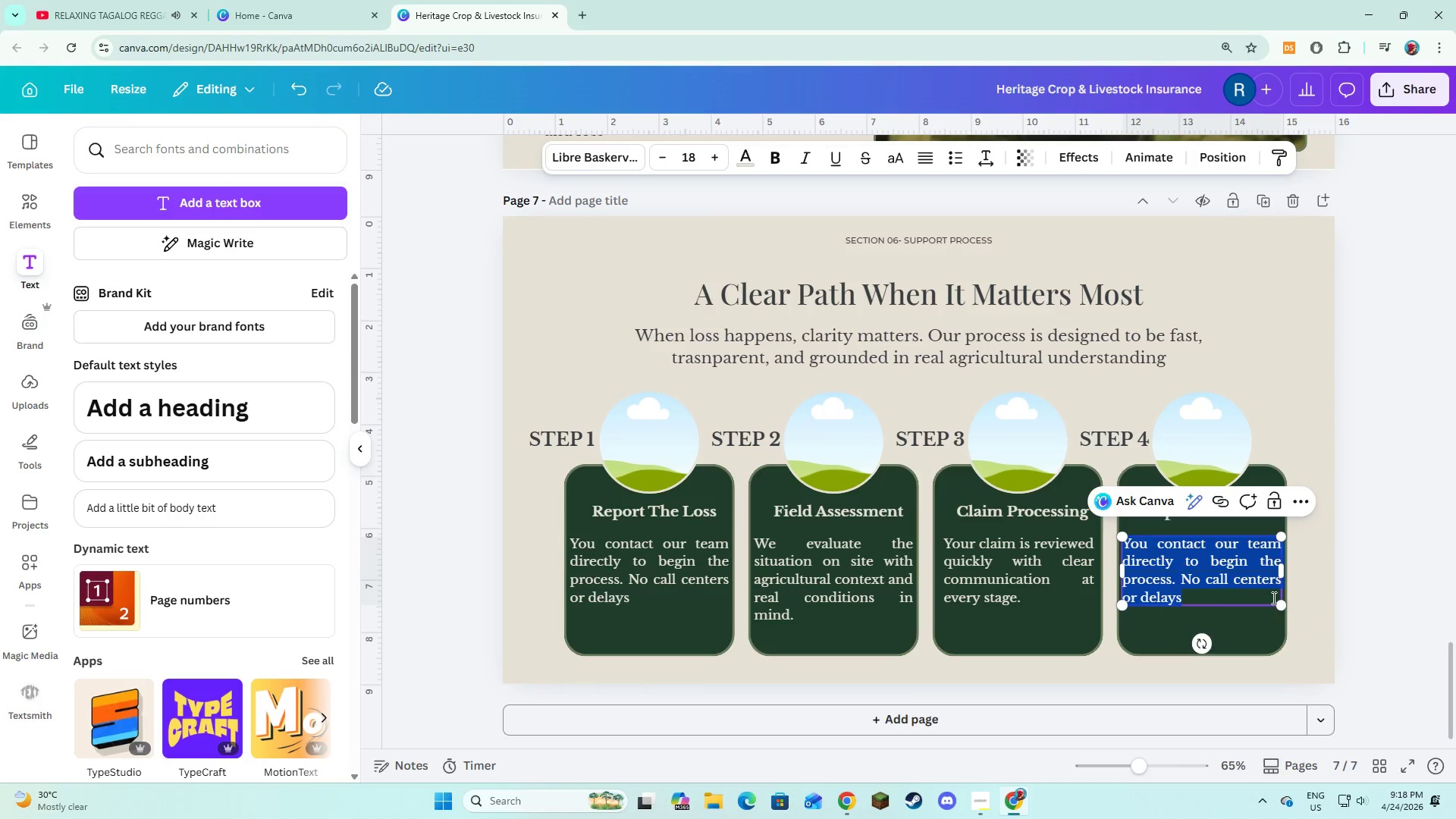 
left_click([1288, 598])
 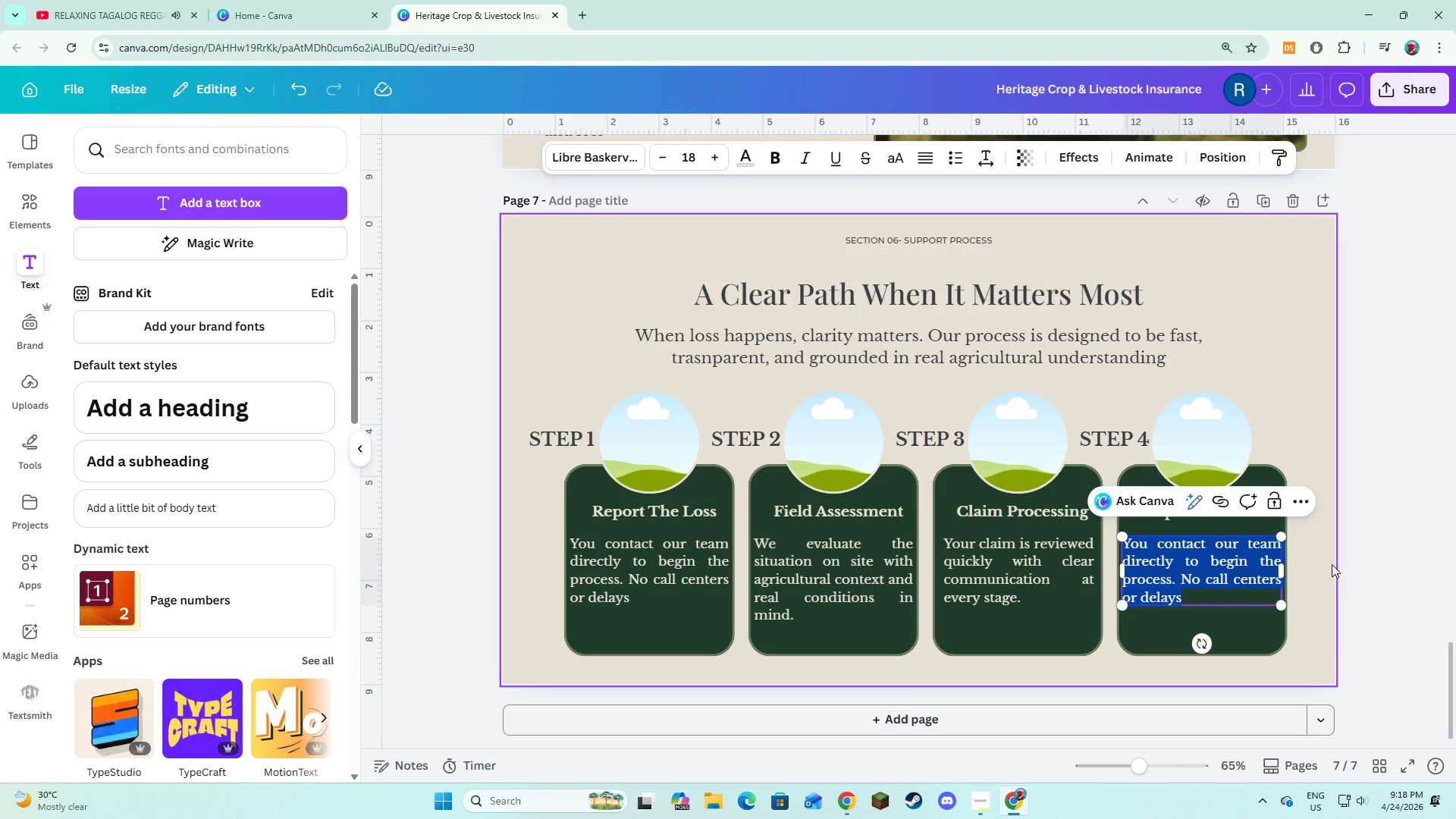 
left_click([1333, 564])
 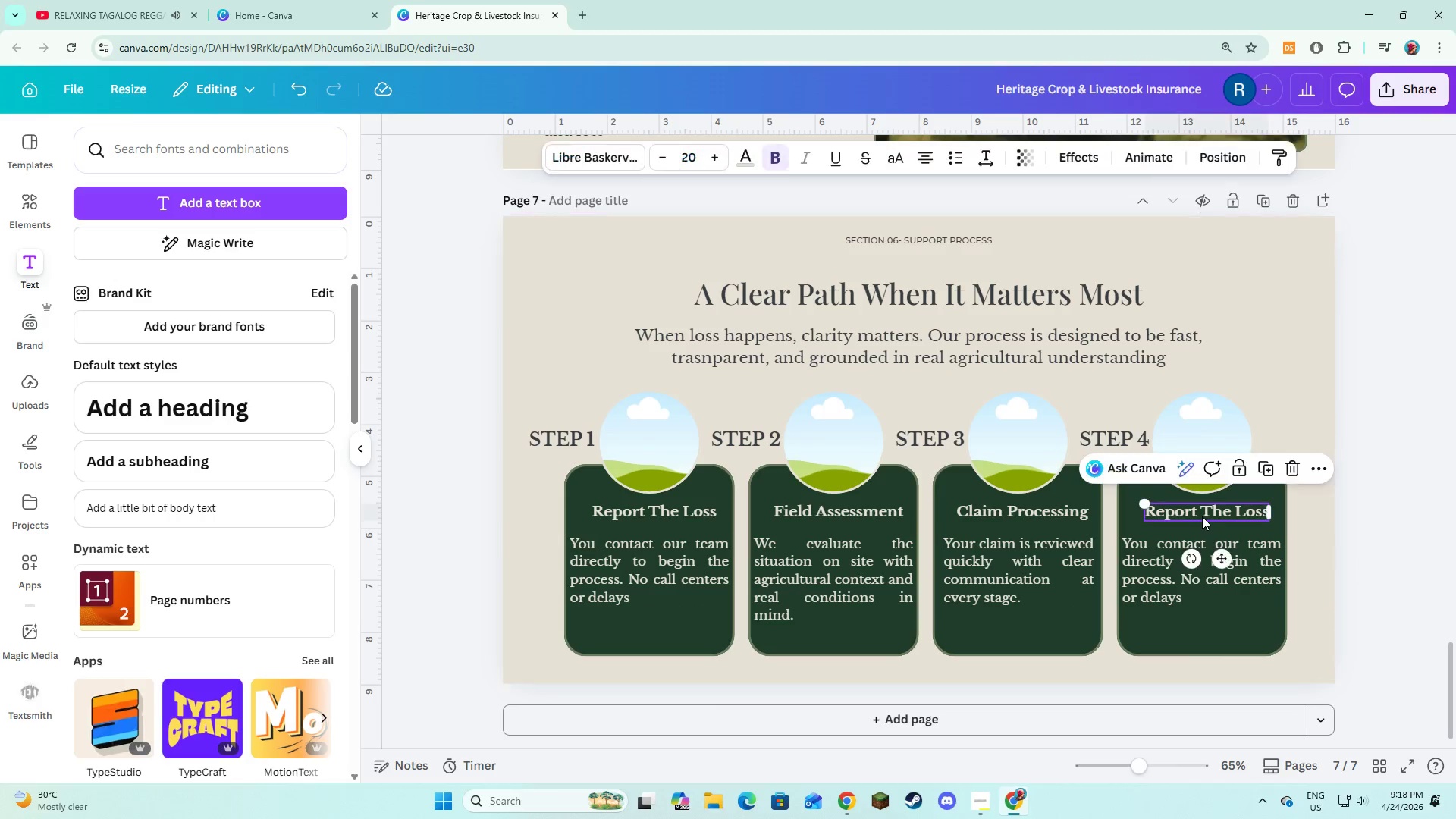 
double_click([1202, 516])
 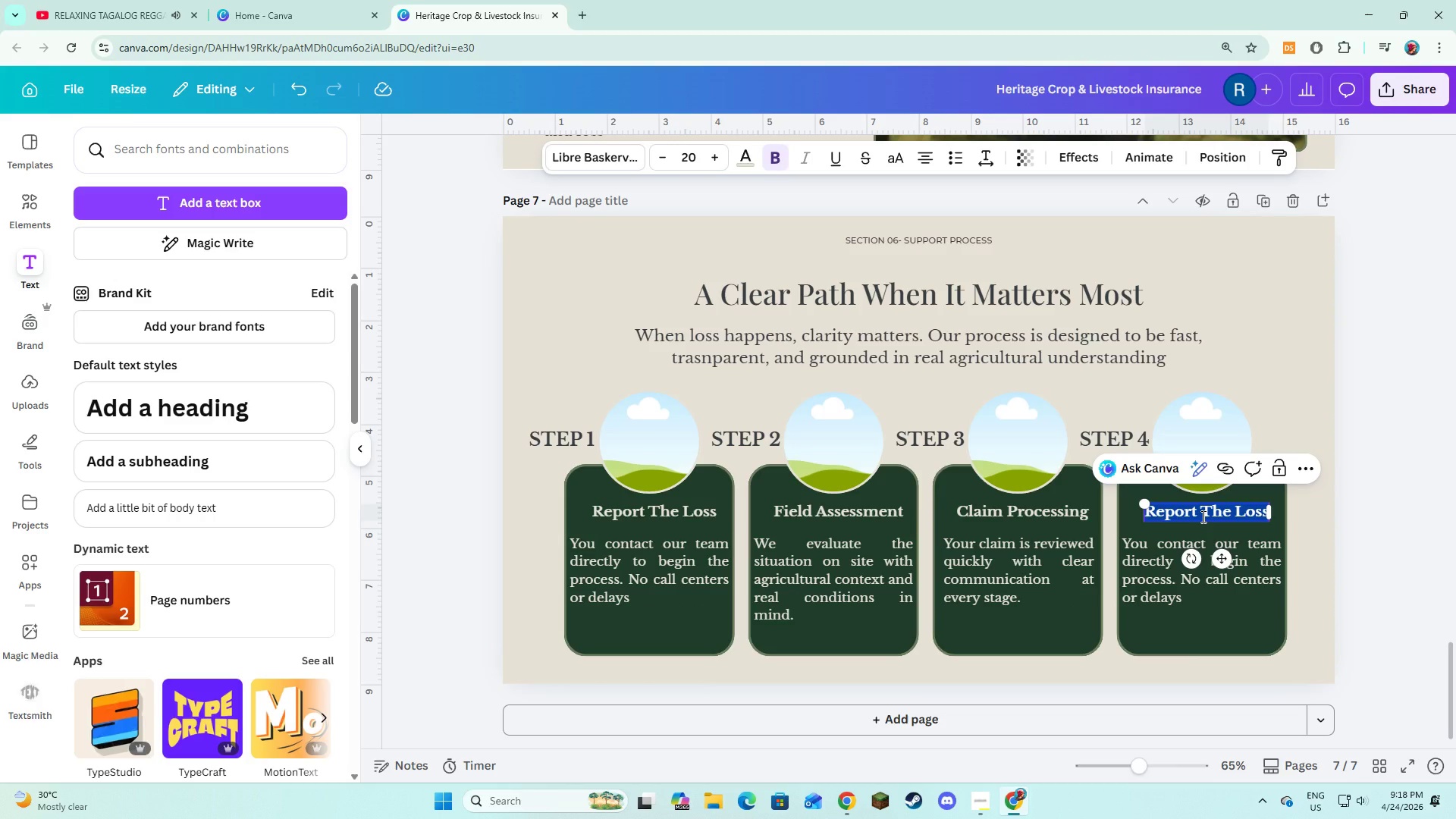 
type(Resolutiom )
key(Backspace)
key(Backspace)
type(n & Support)
 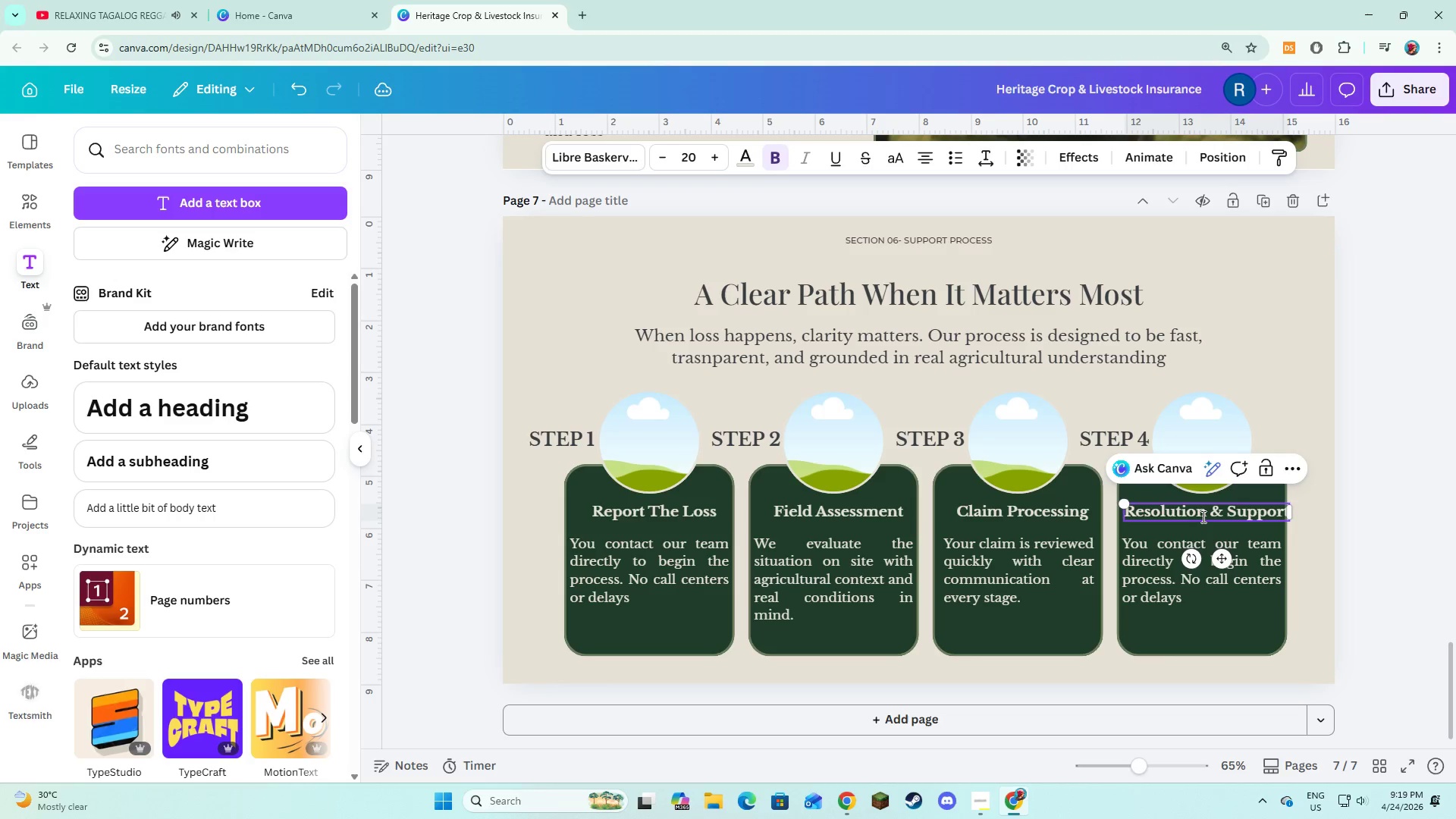 
left_click([1183, 578])
 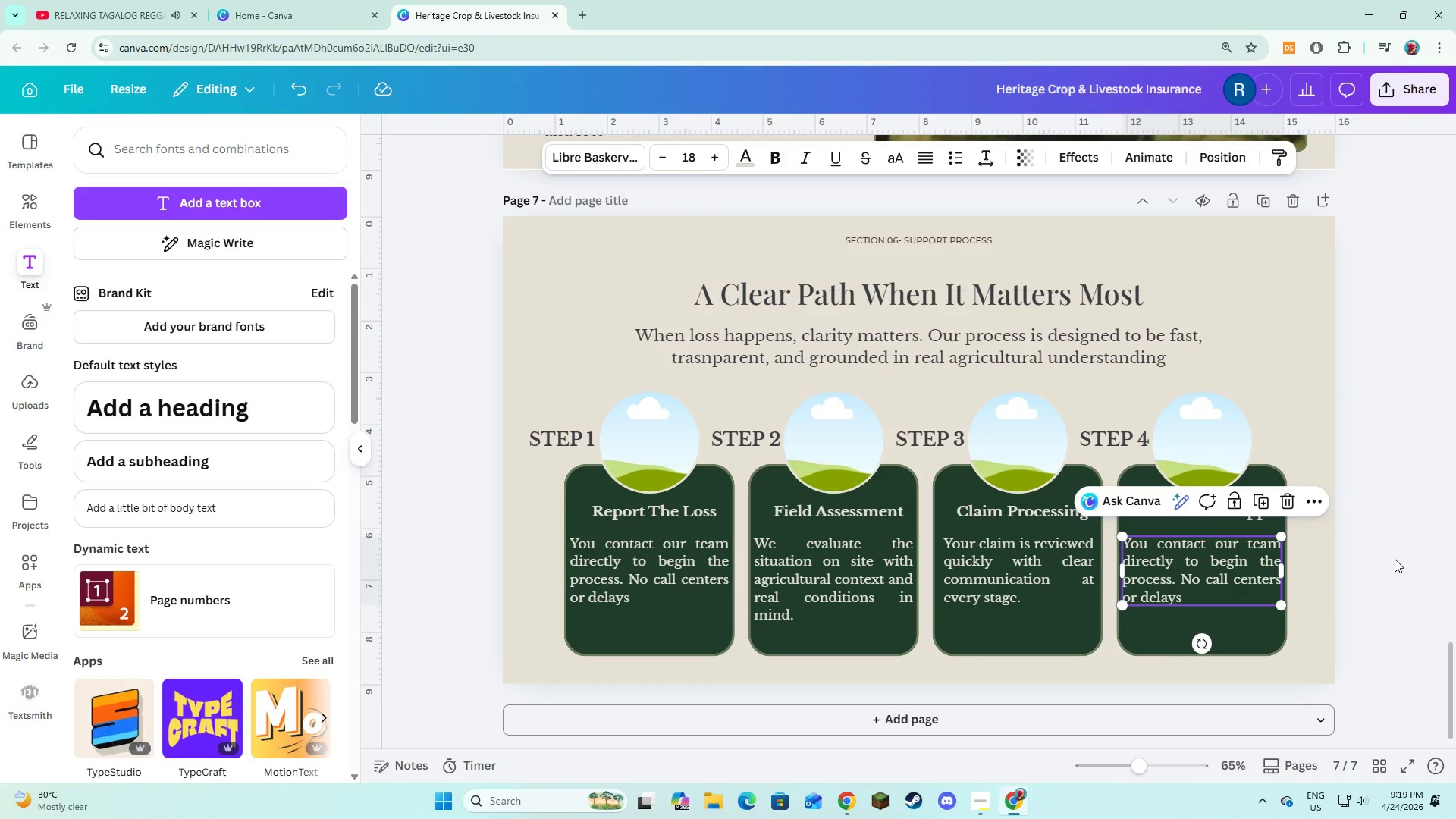 
left_click([1395, 559])
 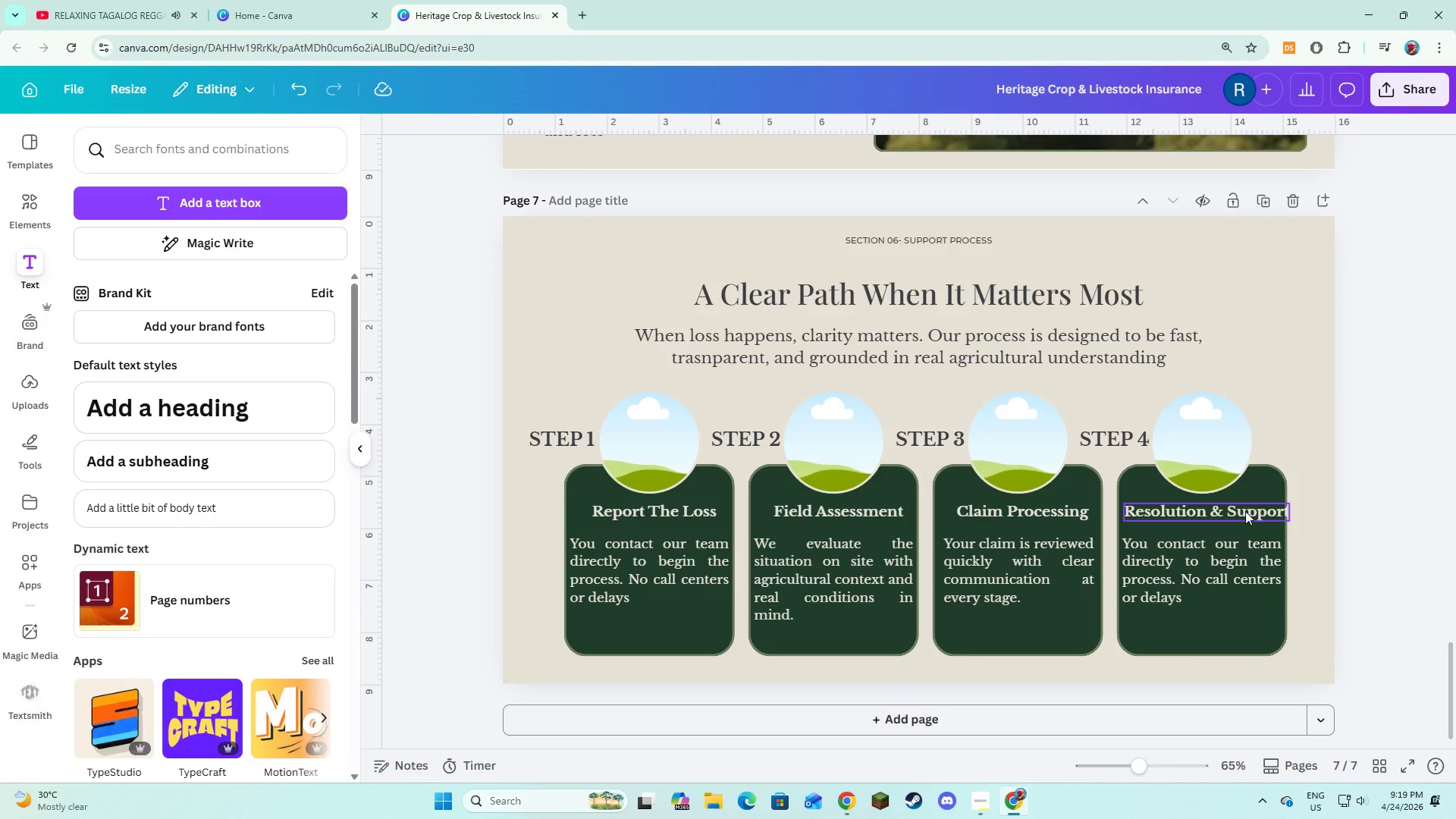 
left_click([1245, 511])
 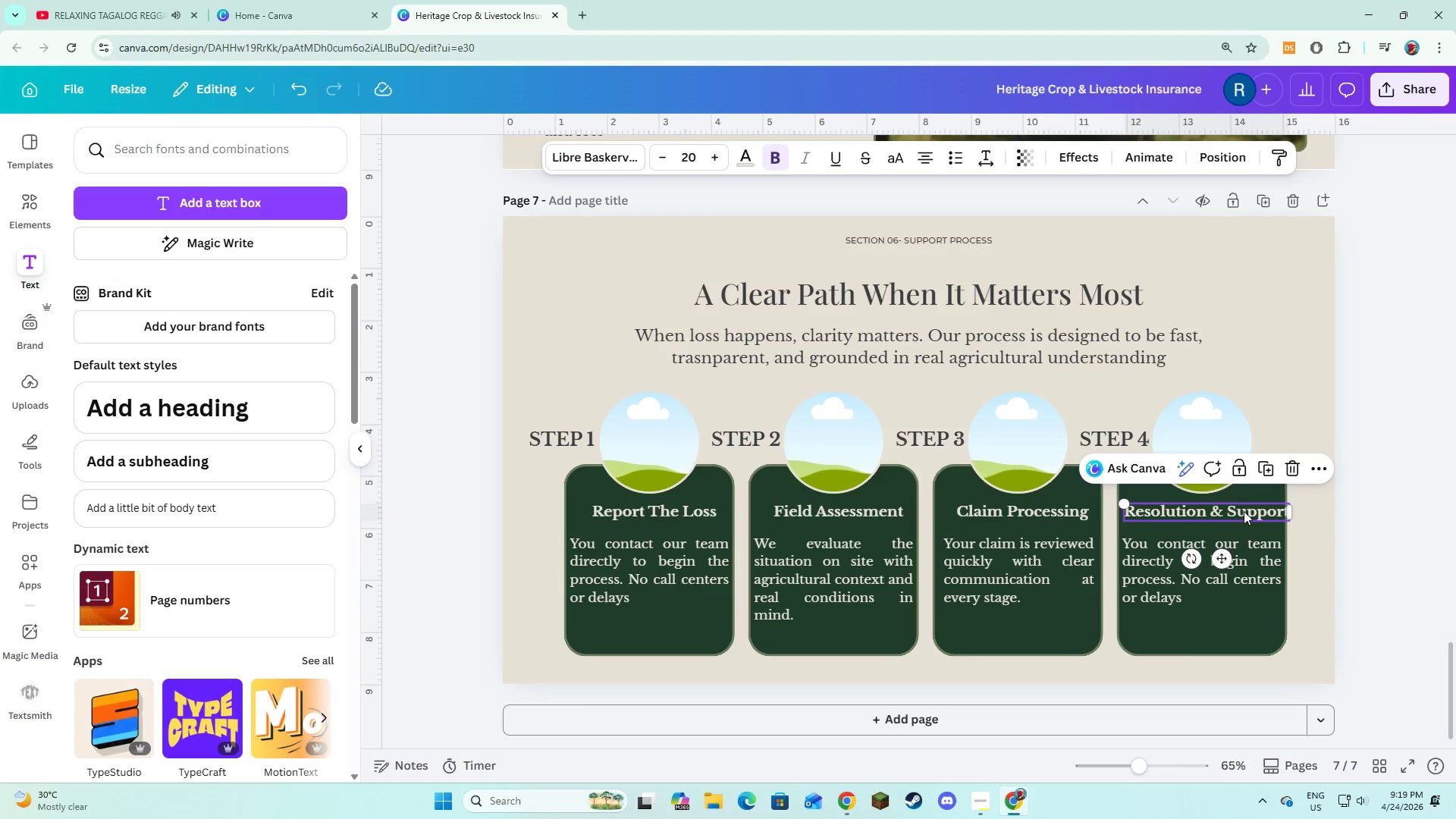 
left_click_drag(start_coordinate=[1244, 511], to_coordinate=[1238, 511])
 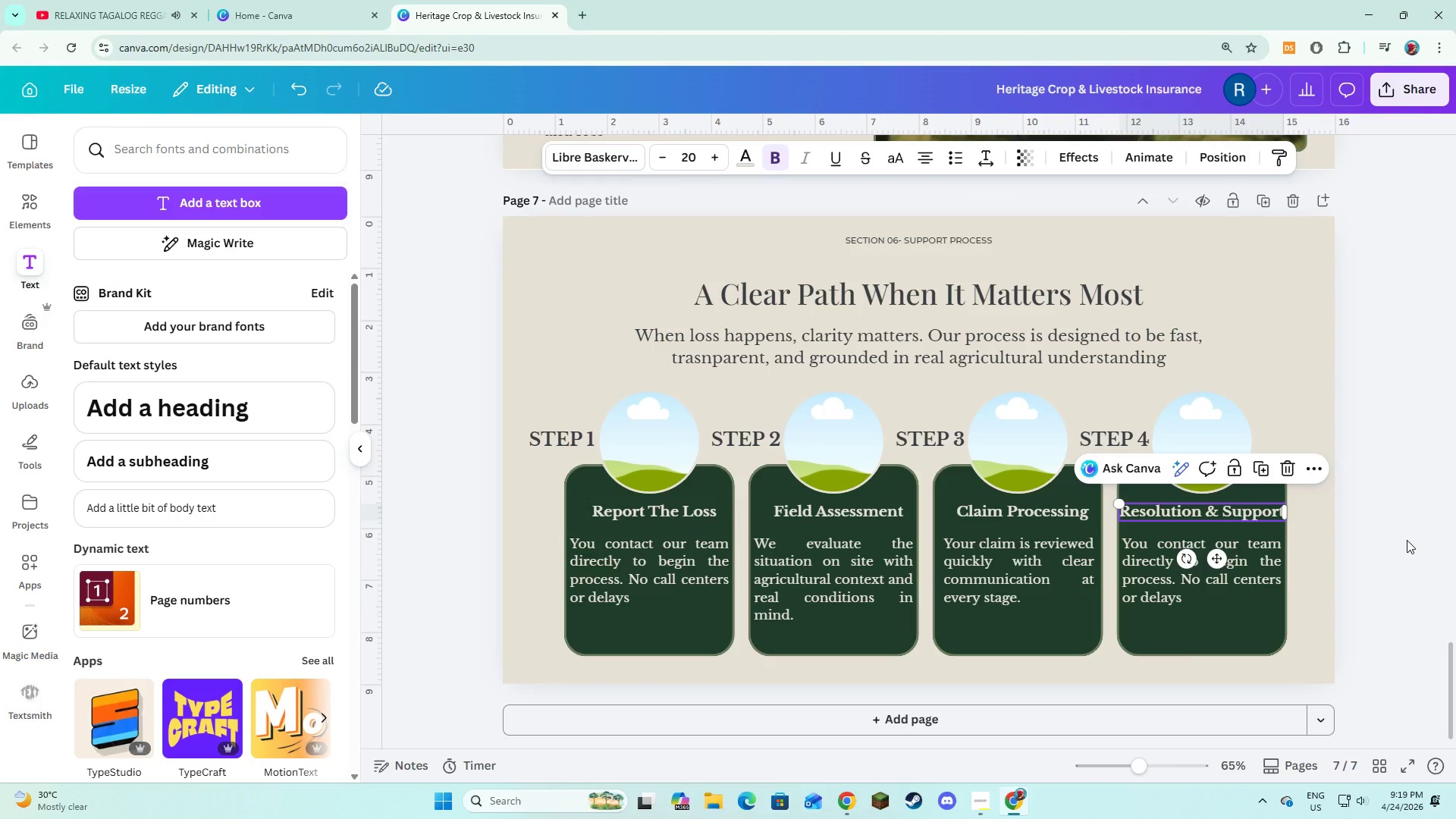 
left_click([1407, 540])
 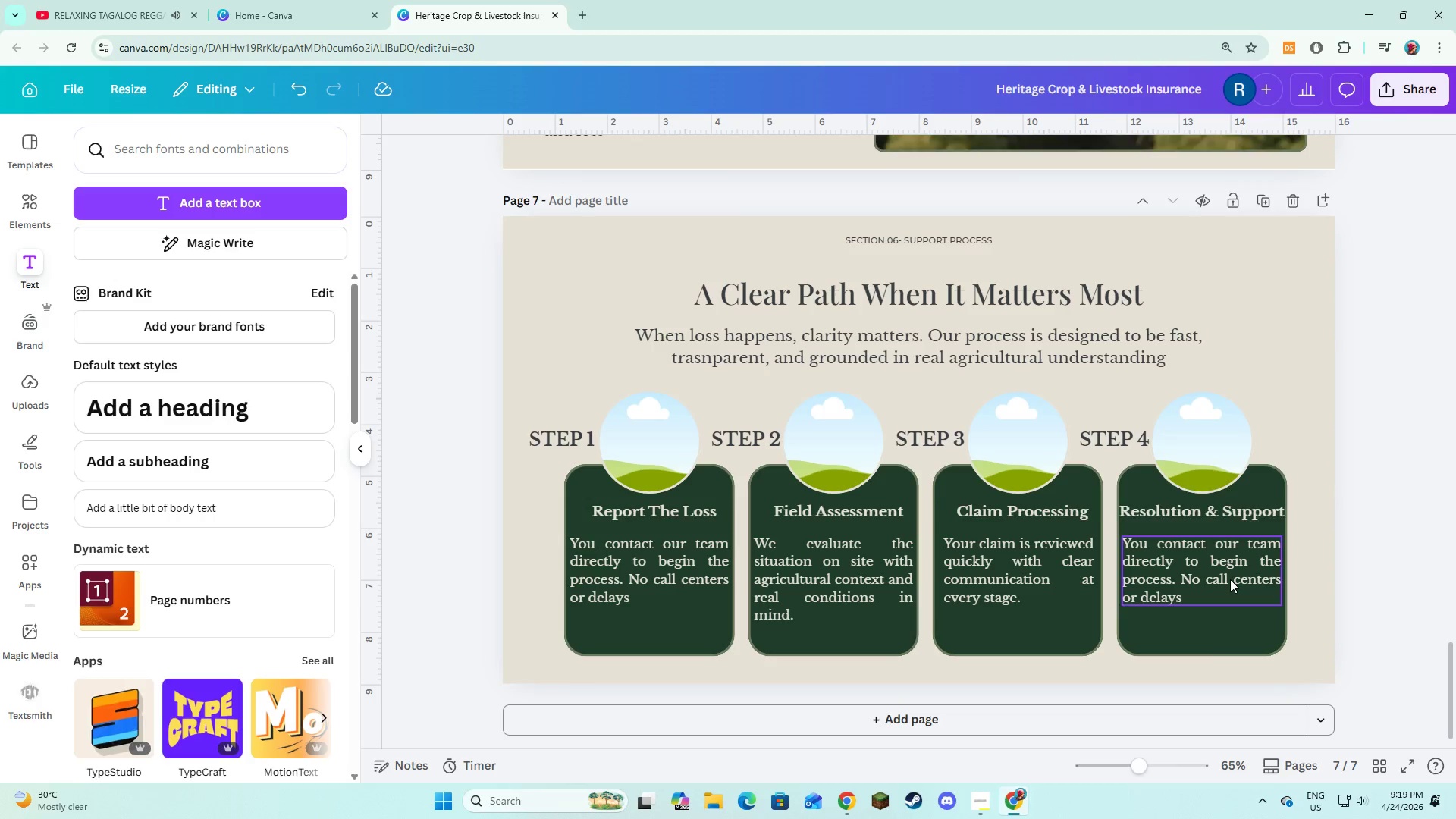 
double_click([1230, 579])
 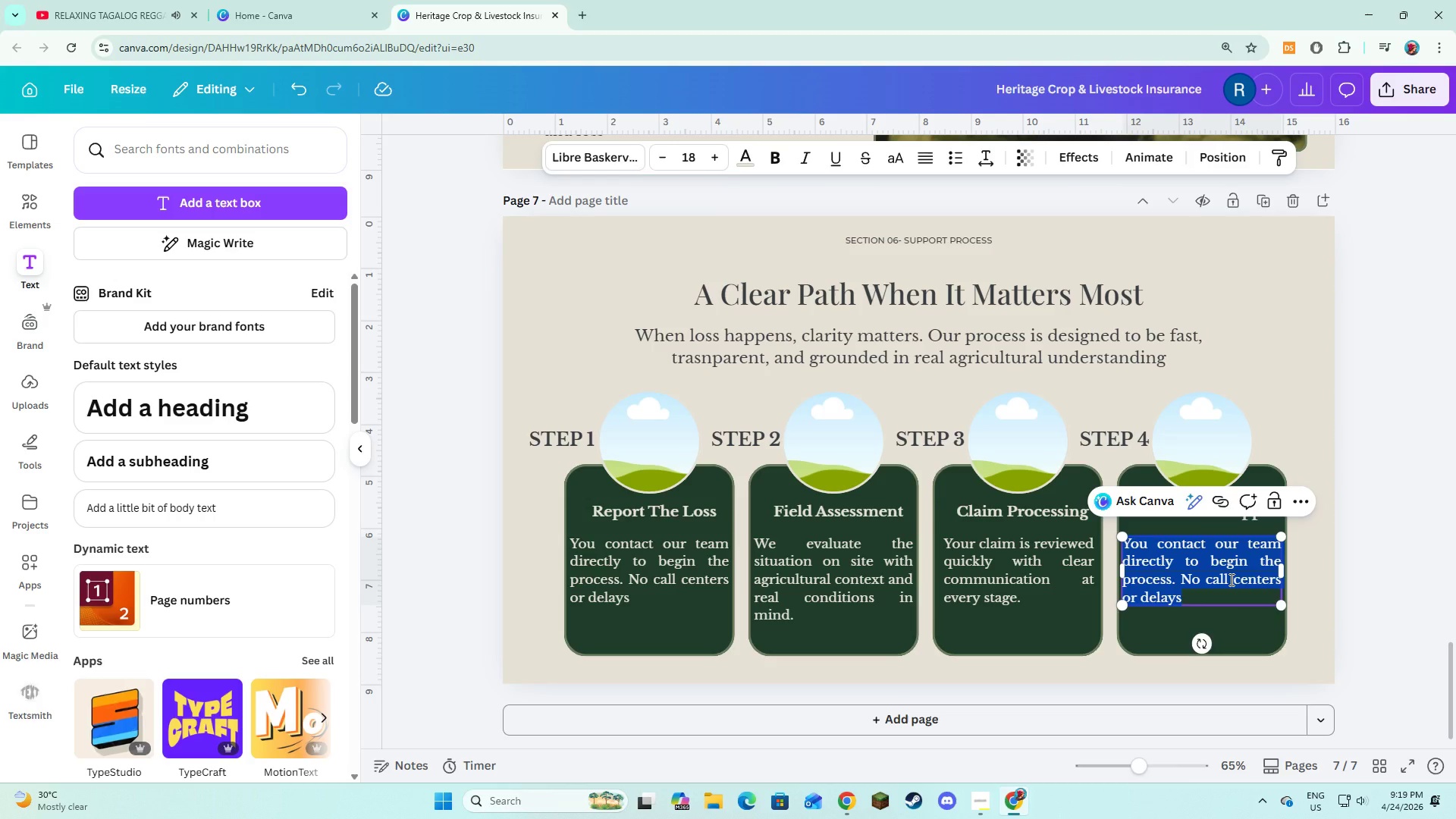 
hold_key(key=MetaLeft, duration=0.47)
 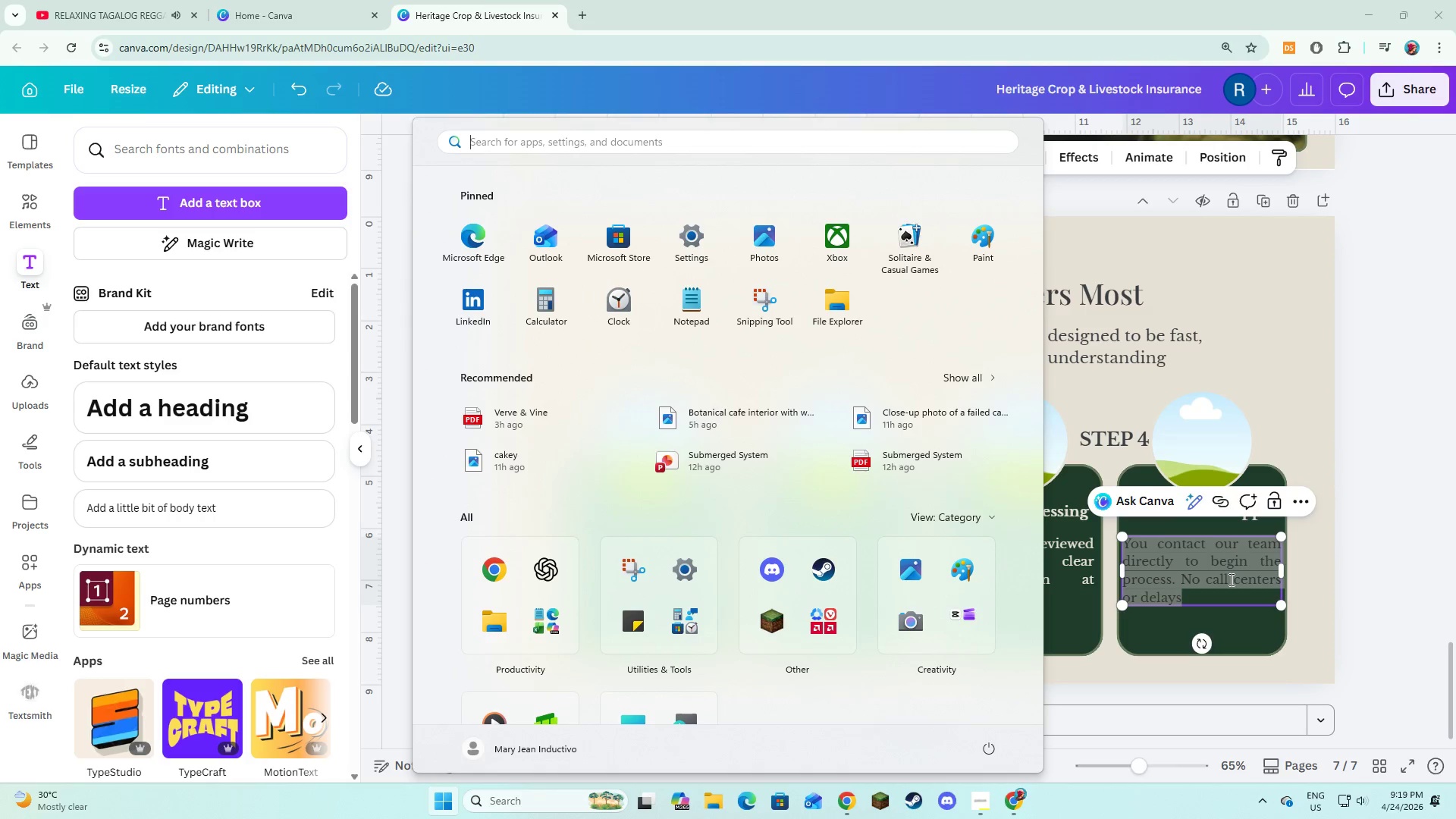 
left_click([1230, 579])
 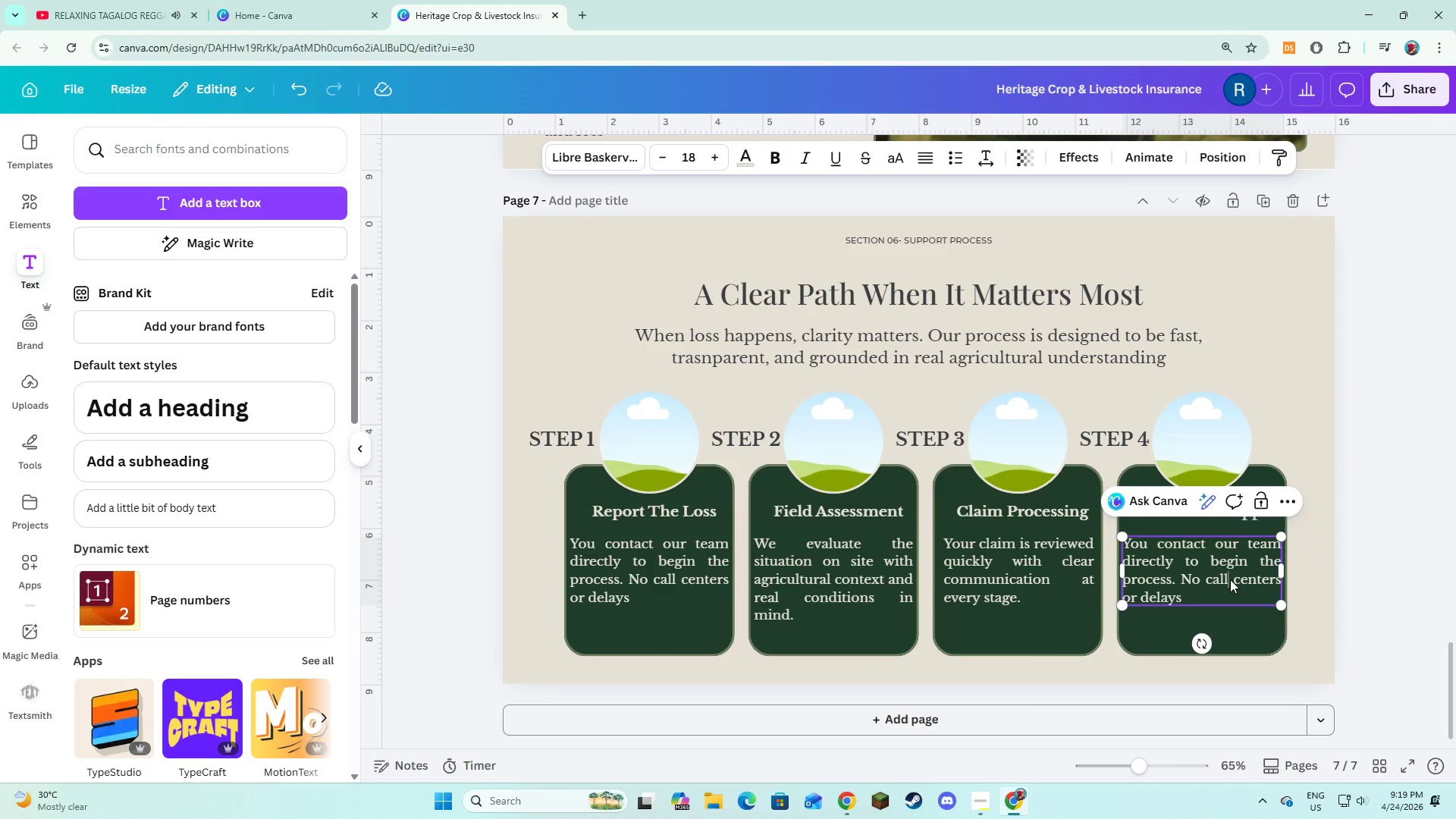 
left_click([1230, 579])
 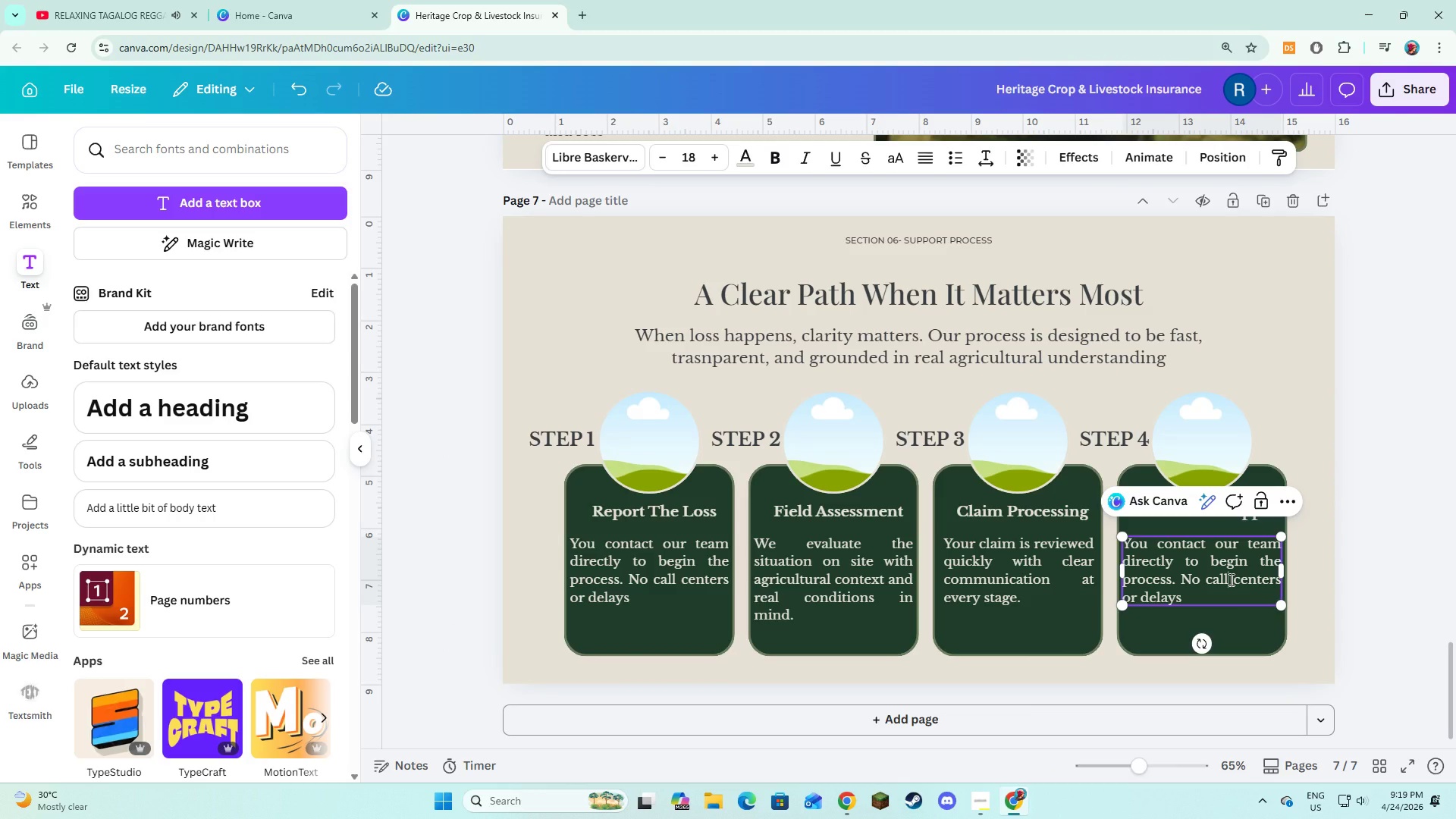 
key(Control+A)
 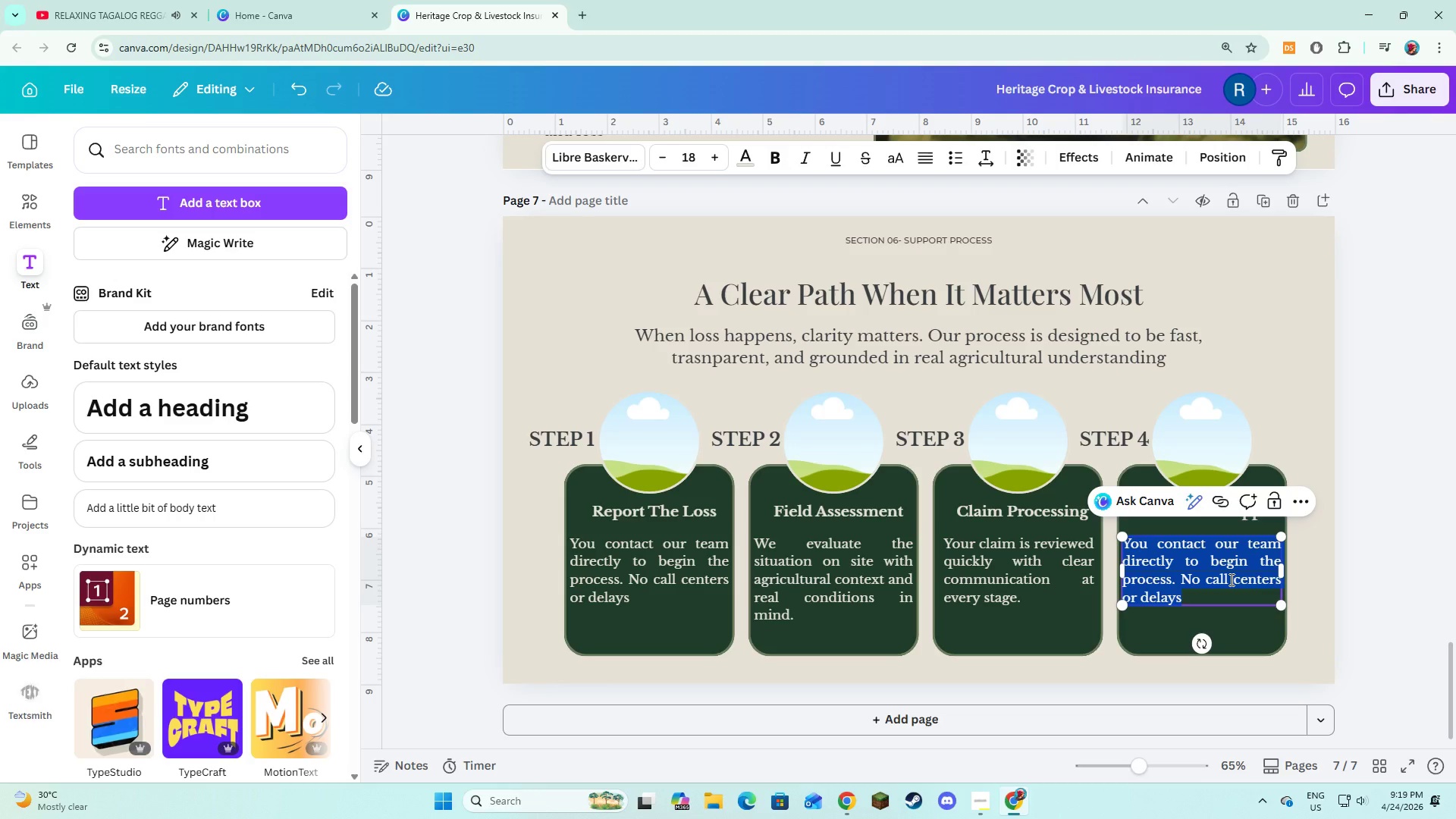 
type(You receive you )
key(Backspace)
type(r settle )
key(Backspace)
type(e)
key(Backspace)
type(ment and continued guidance for recovery and planning ahead.)
 